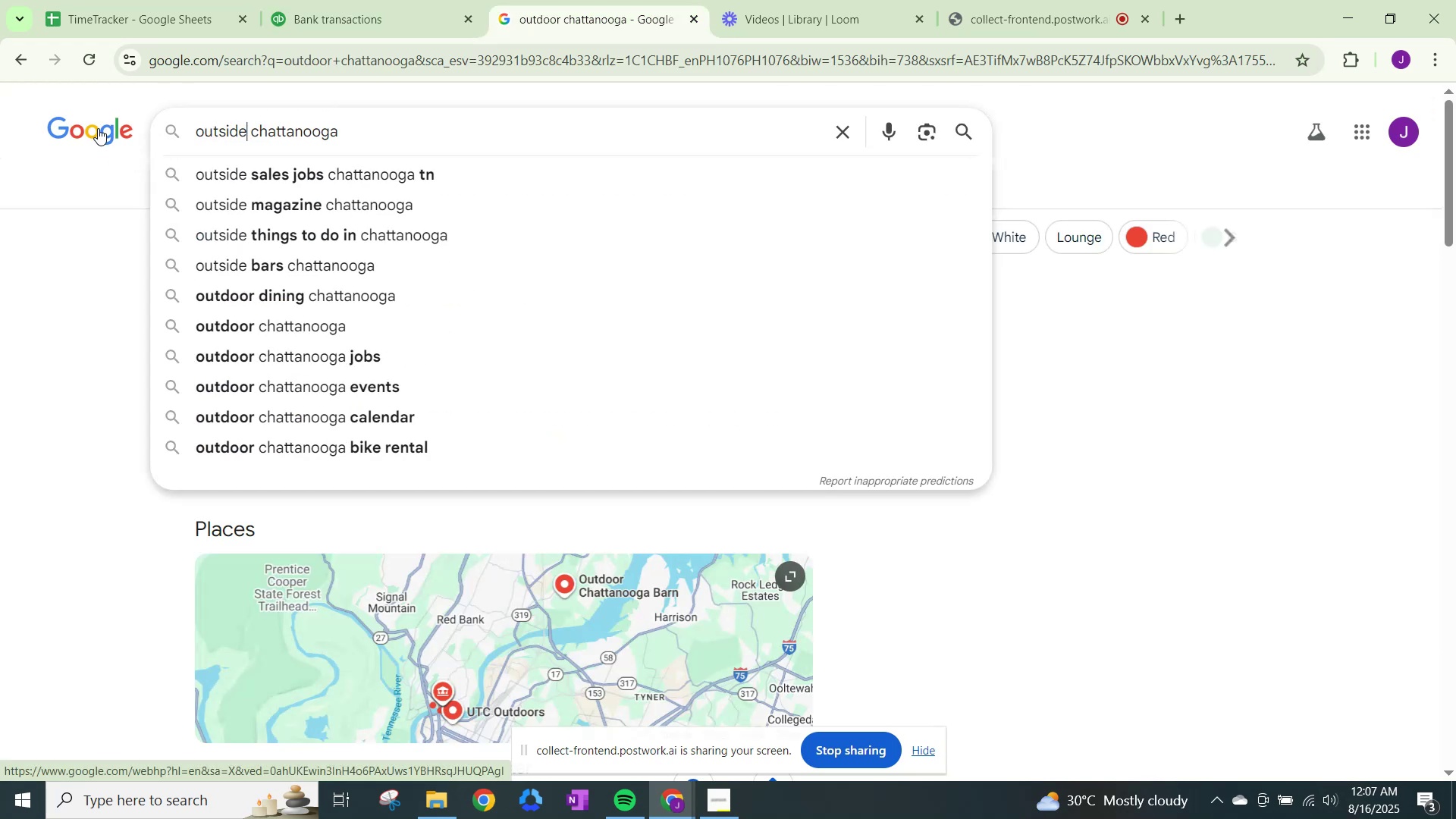 
key(Enter)
 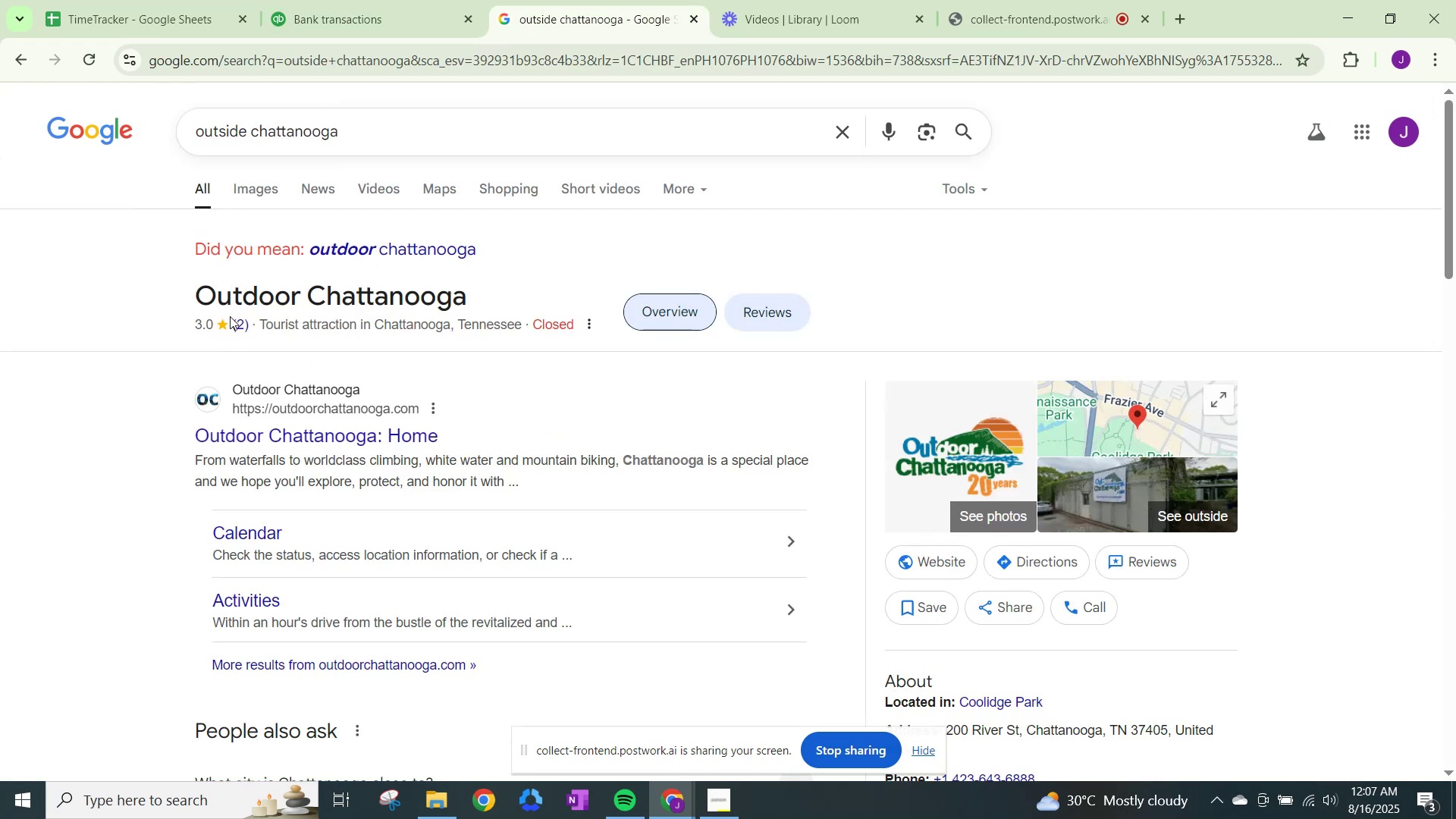 
wait(10.11)
 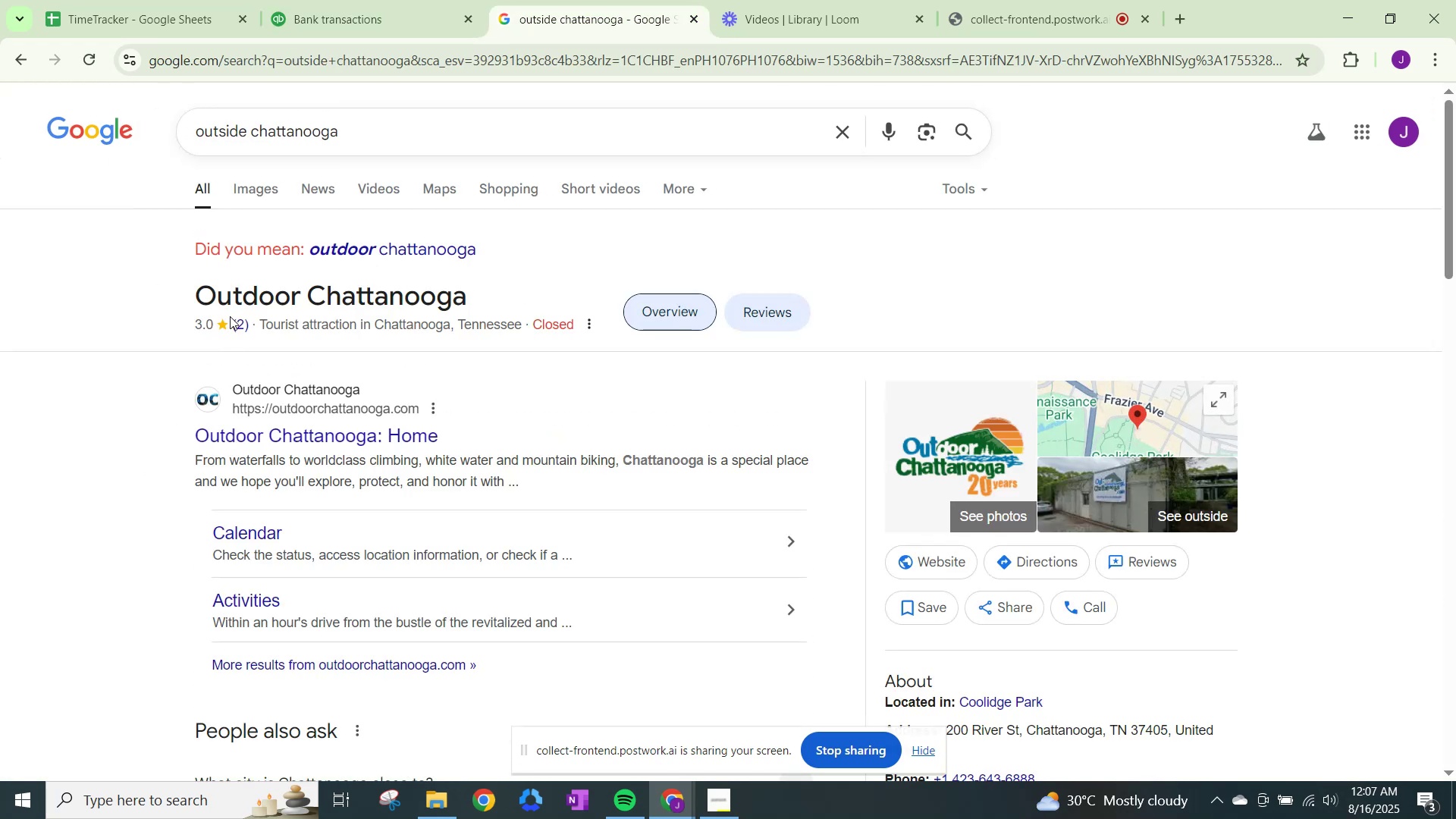 
scroll: coordinate [296, 532], scroll_direction: down, amount: 6.0
 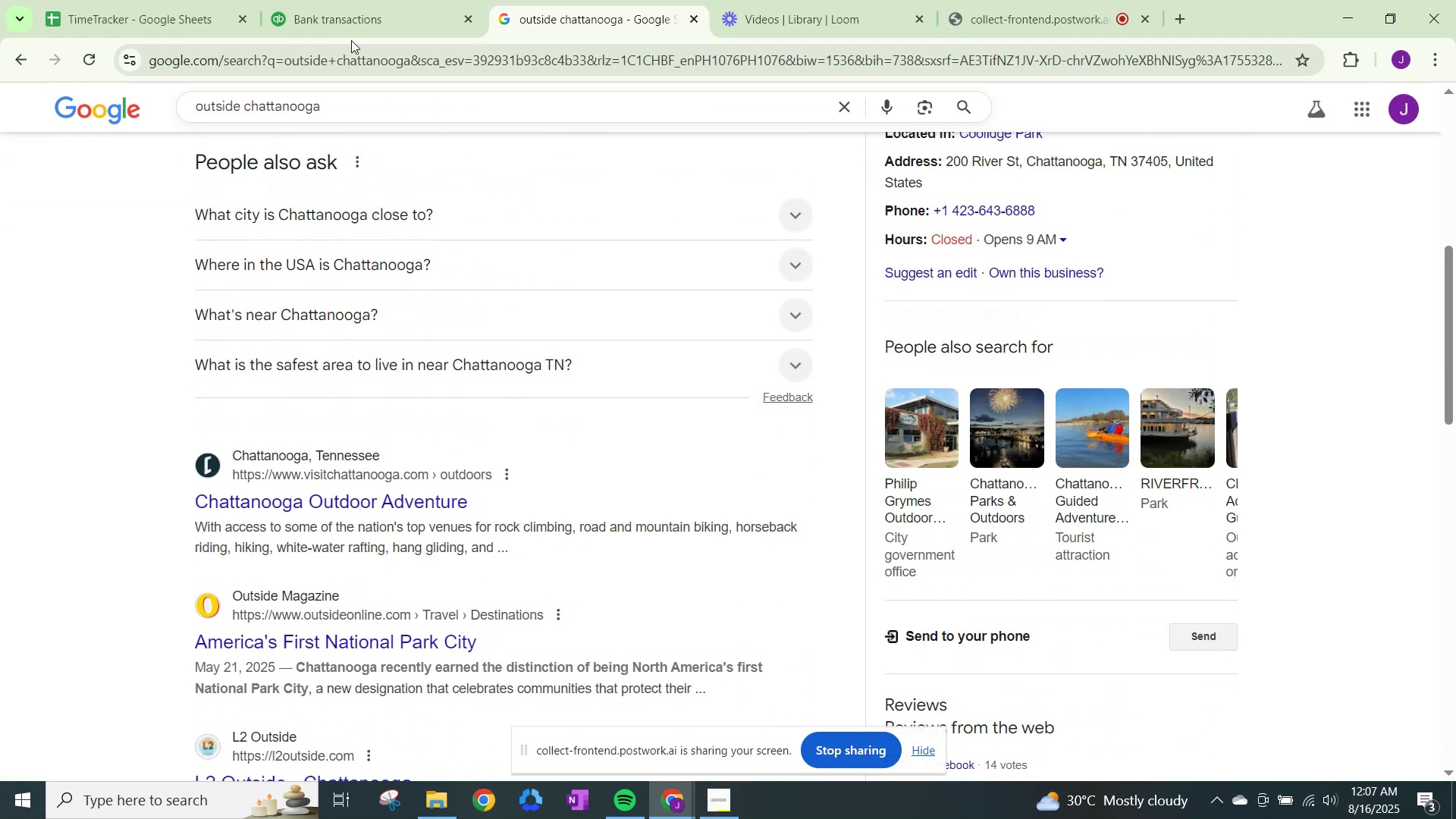 
left_click([345, 0])
 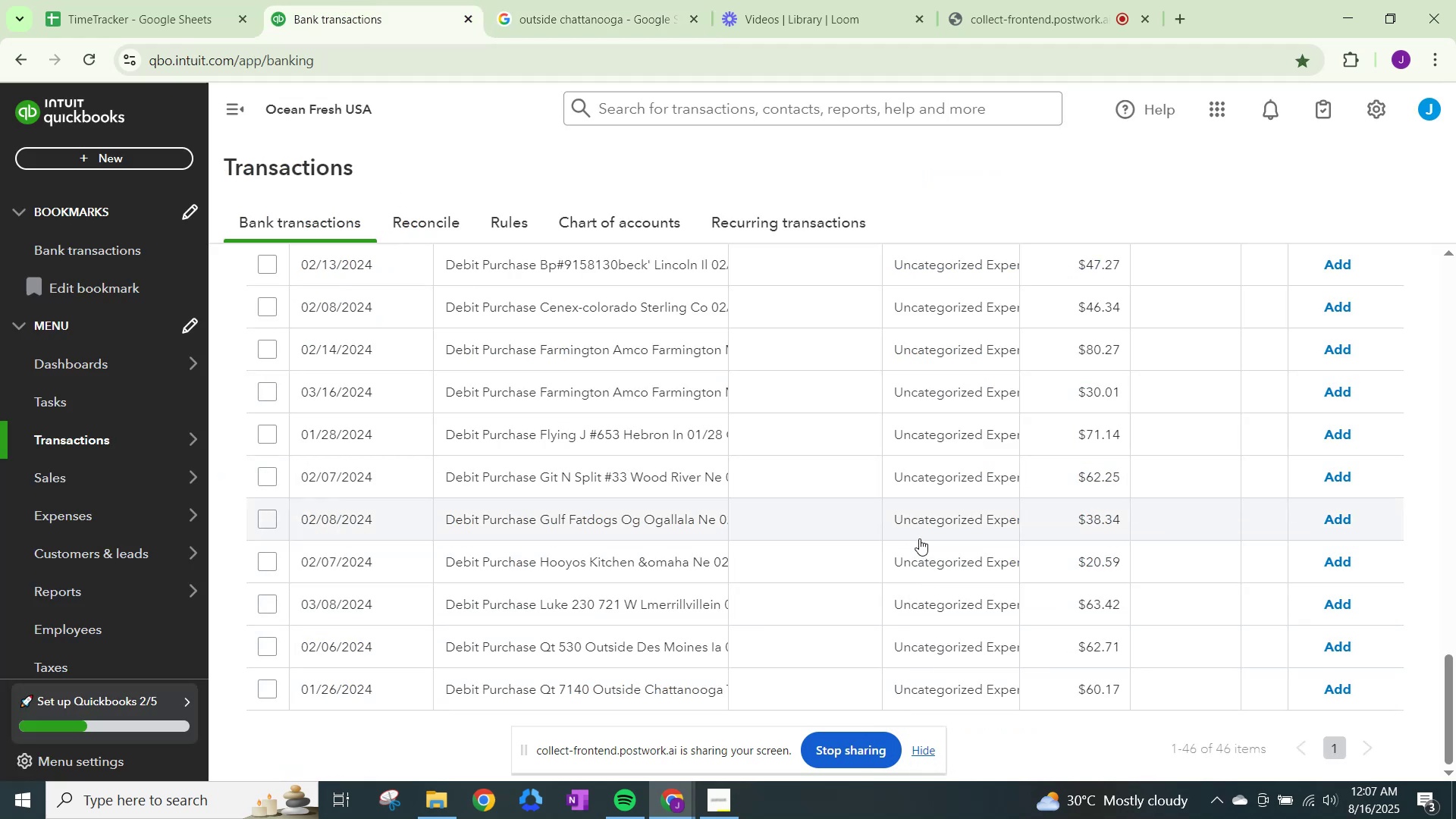 
wait(7.01)
 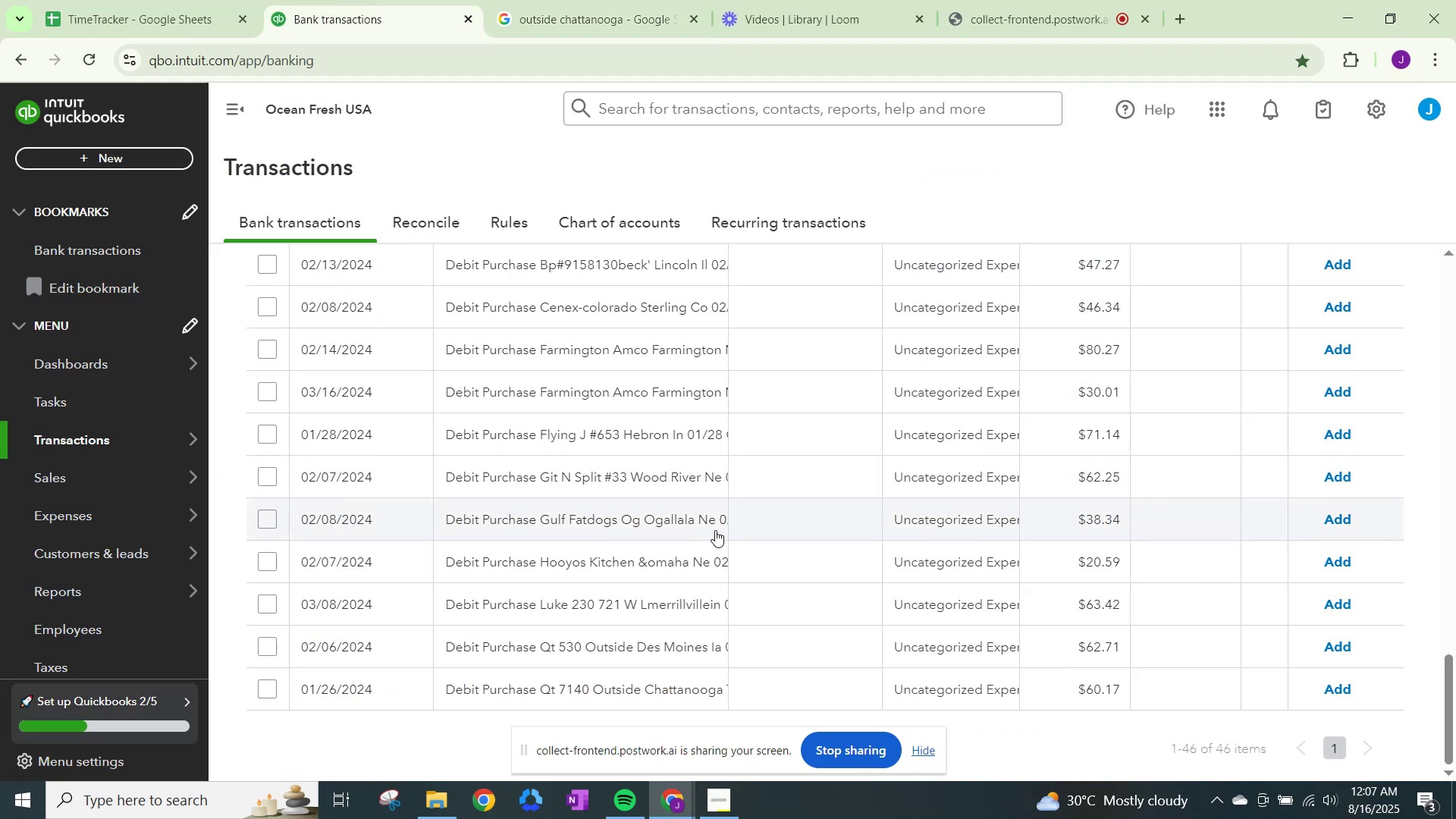 
scroll: coordinate [919, 538], scroll_direction: down, amount: 1.0
 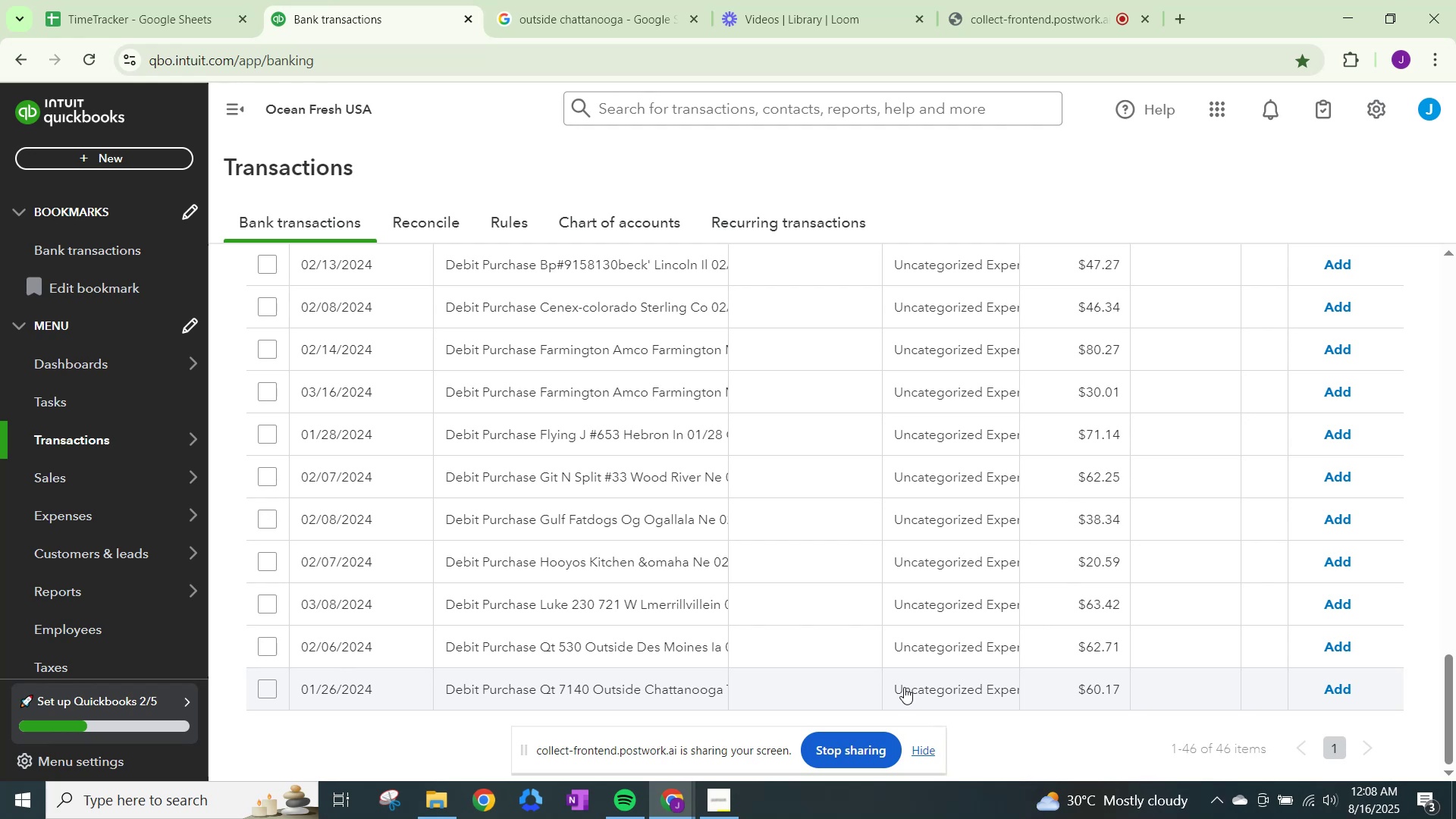 
left_click([924, 651])
 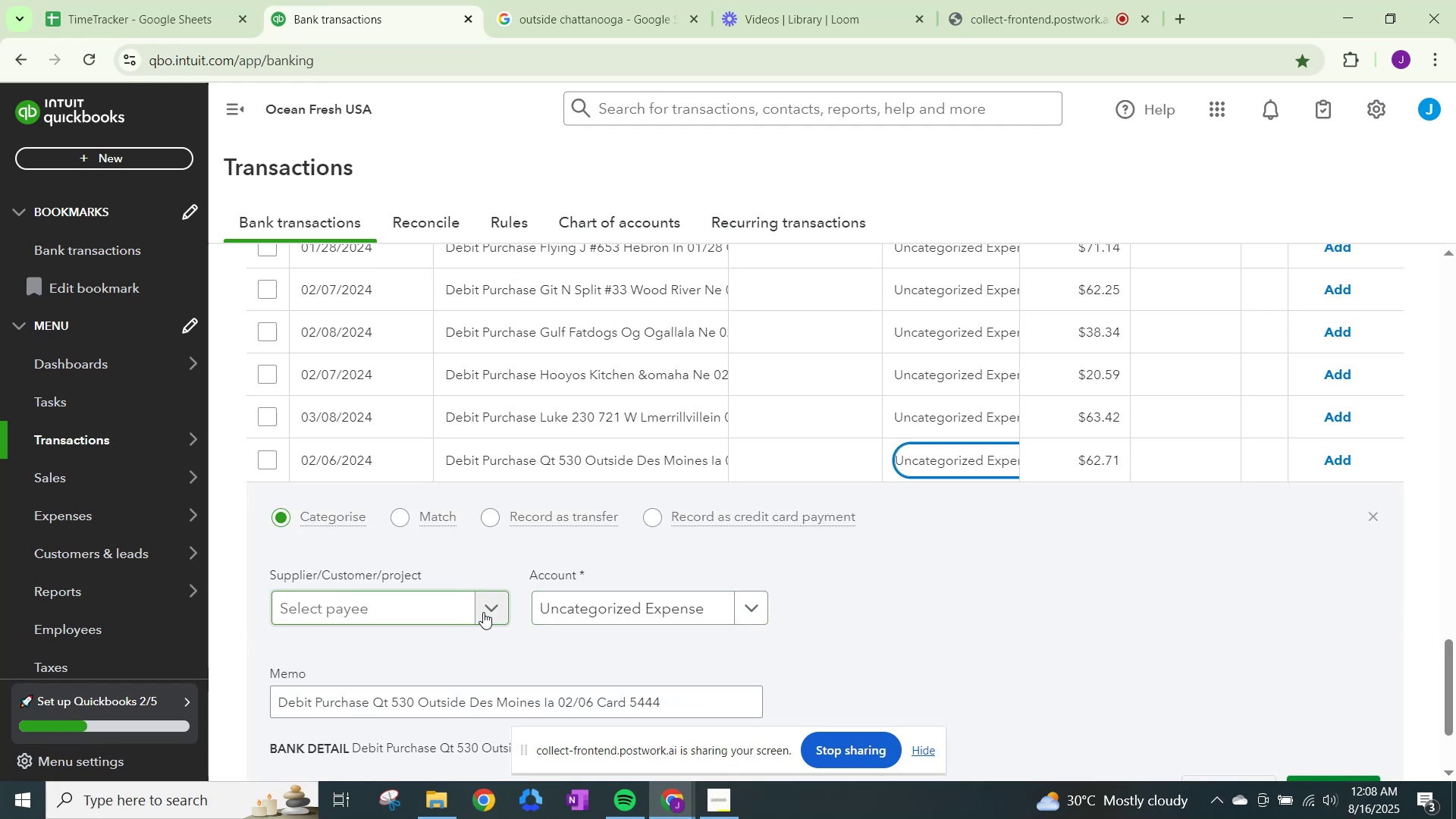 
left_click([487, 613])
 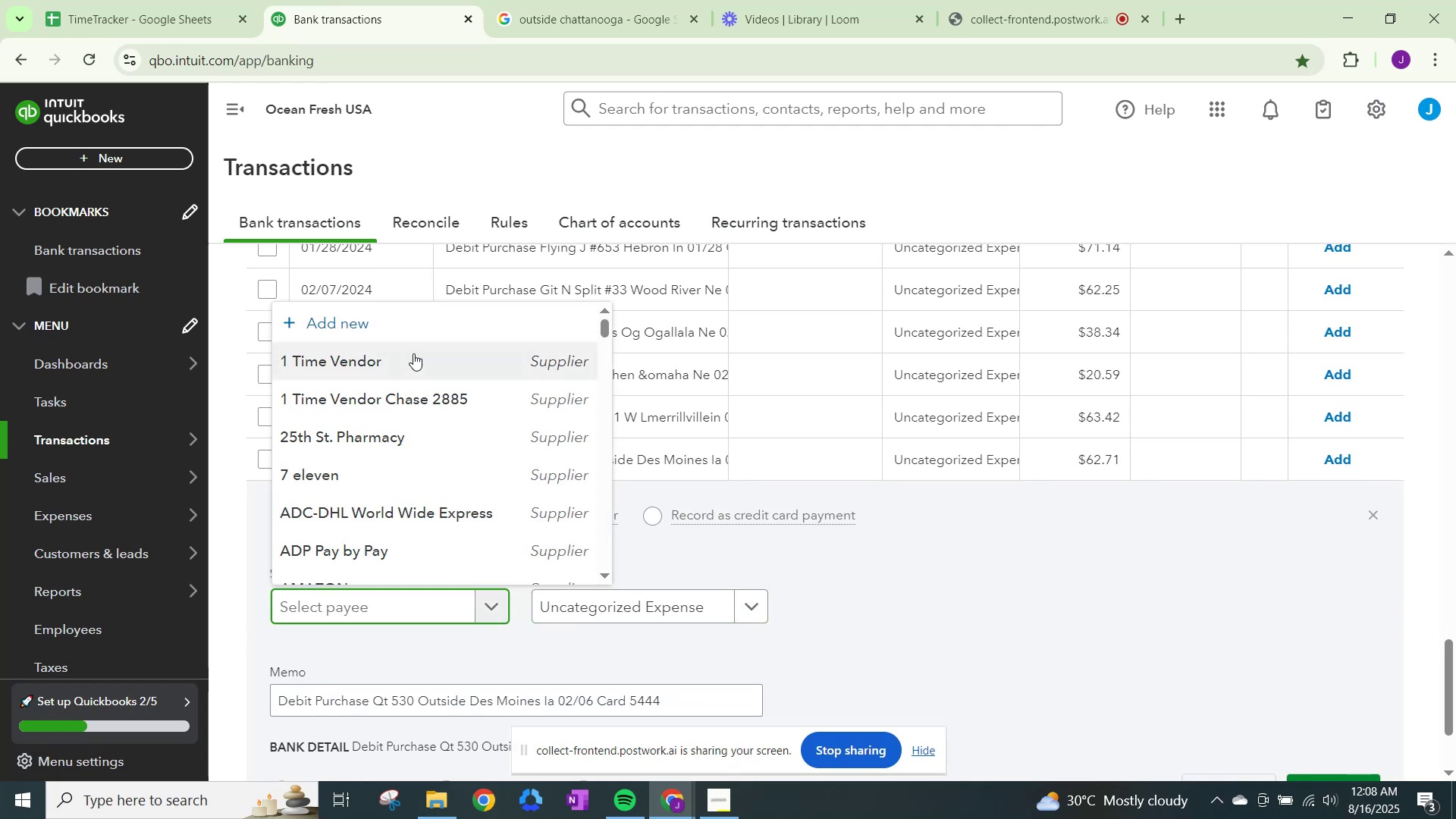 
left_click([413, 353])
 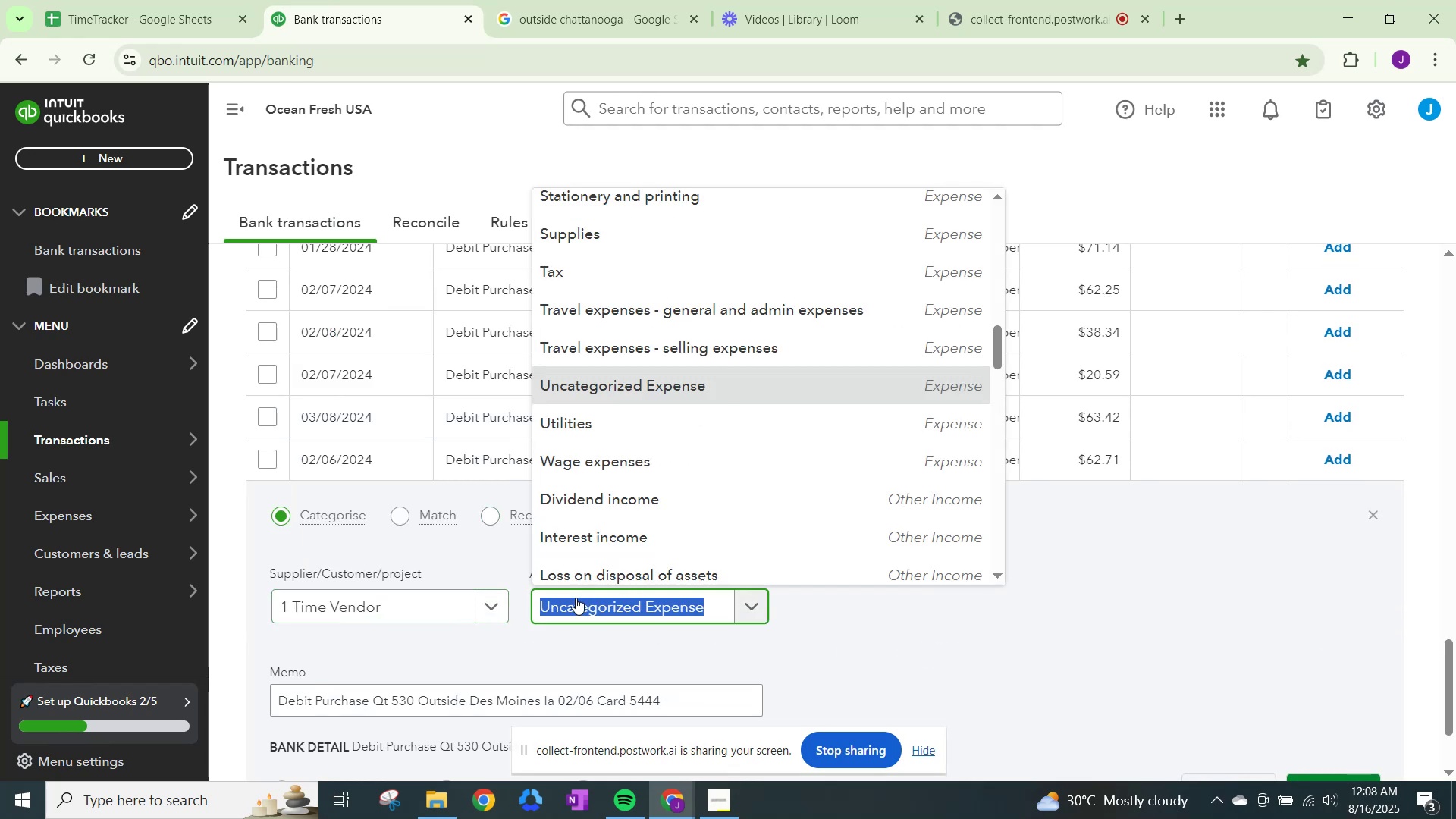 
type(other)
 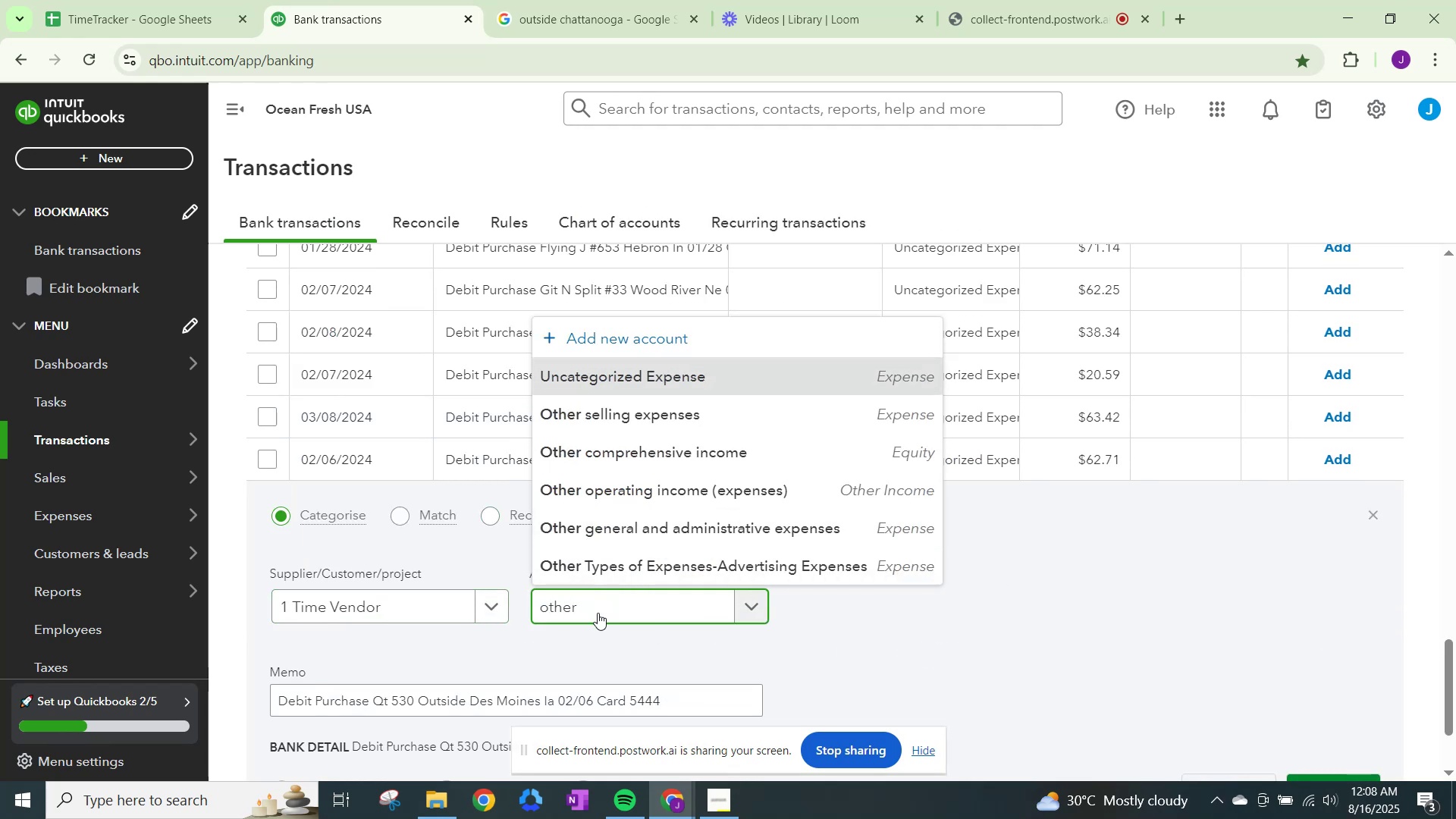 
wait(5.5)
 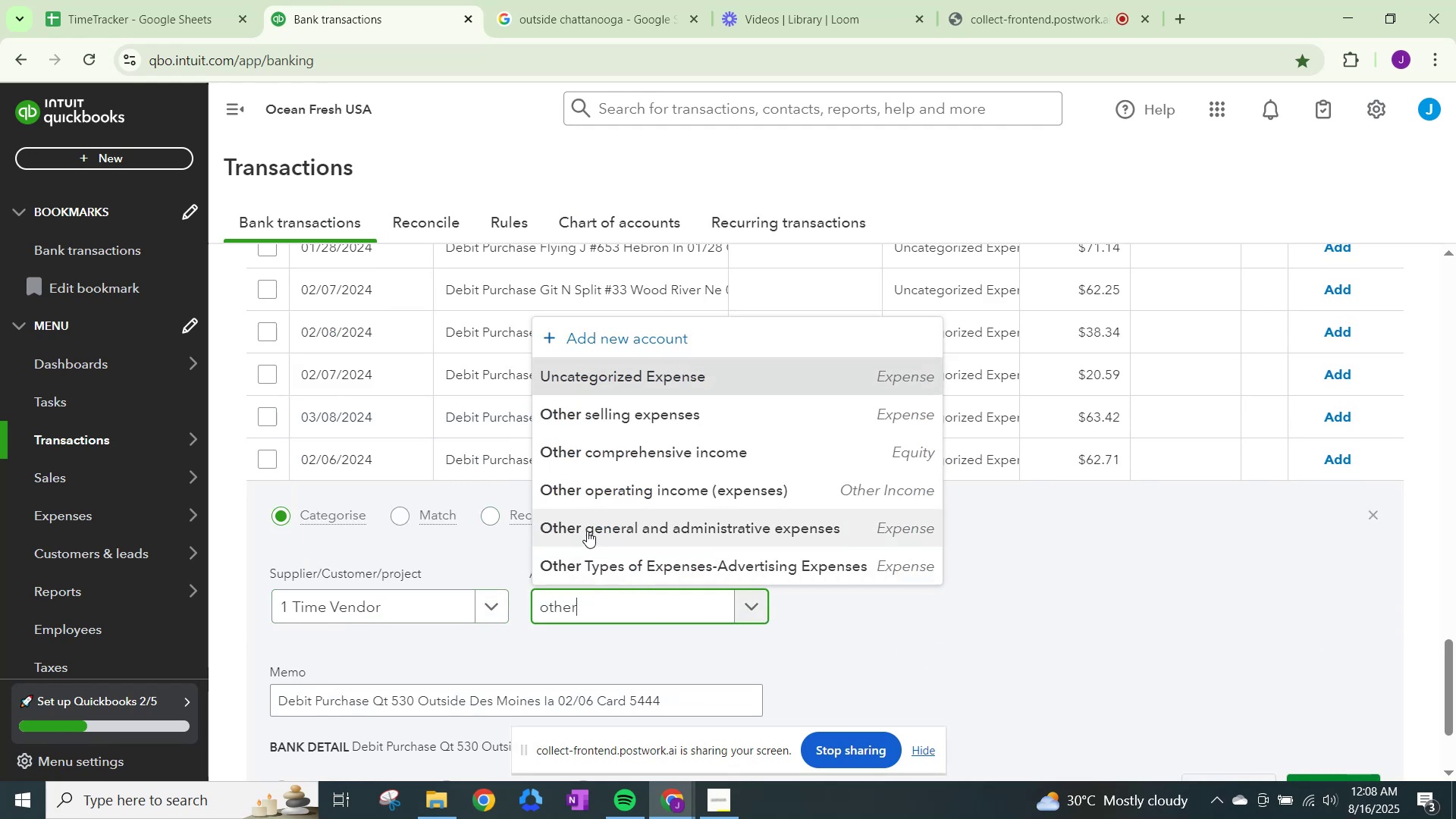 
left_click_drag(start_coordinate=[598, 613], to_coordinate=[404, 582])
 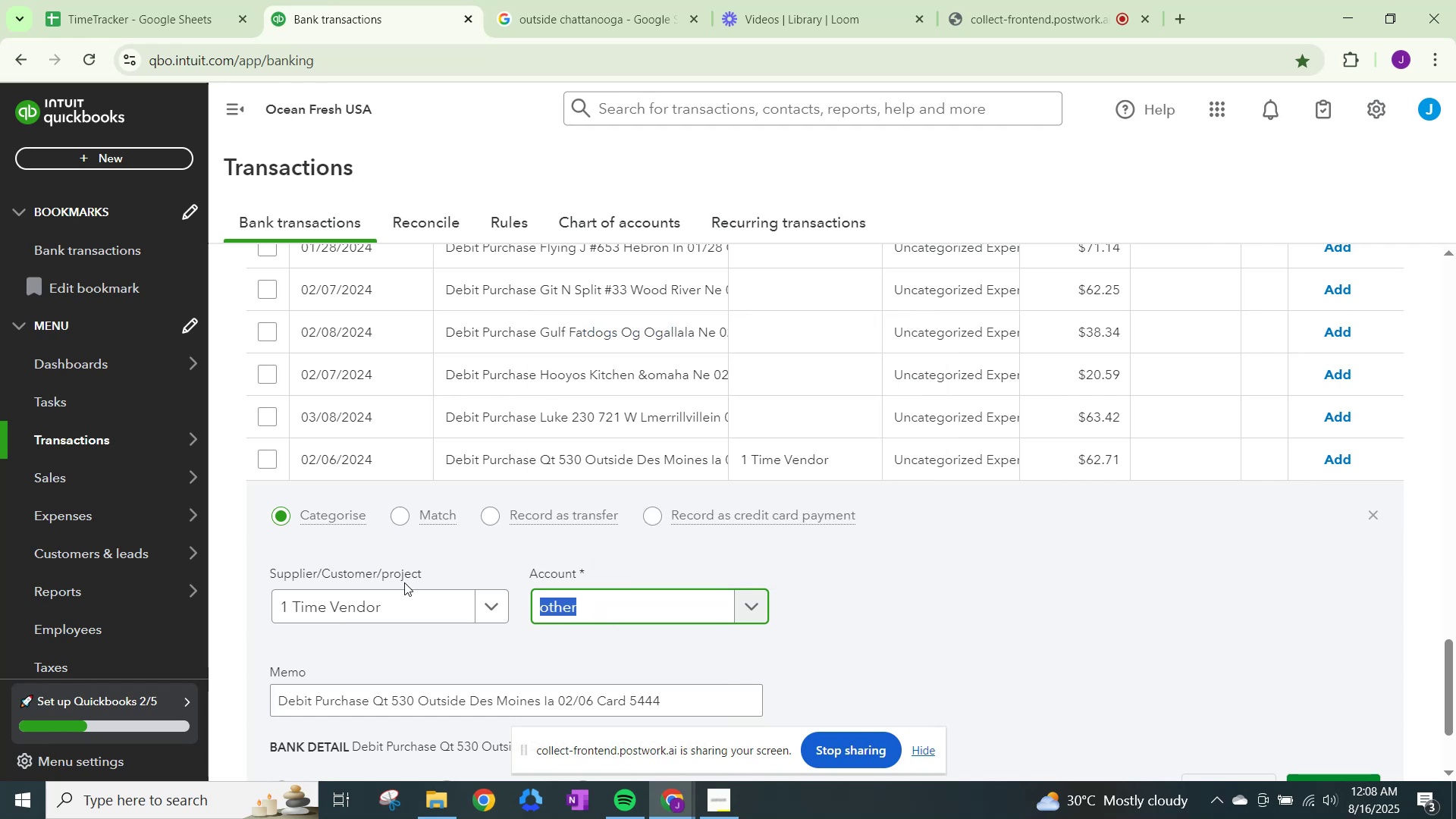 
wait(5.64)
 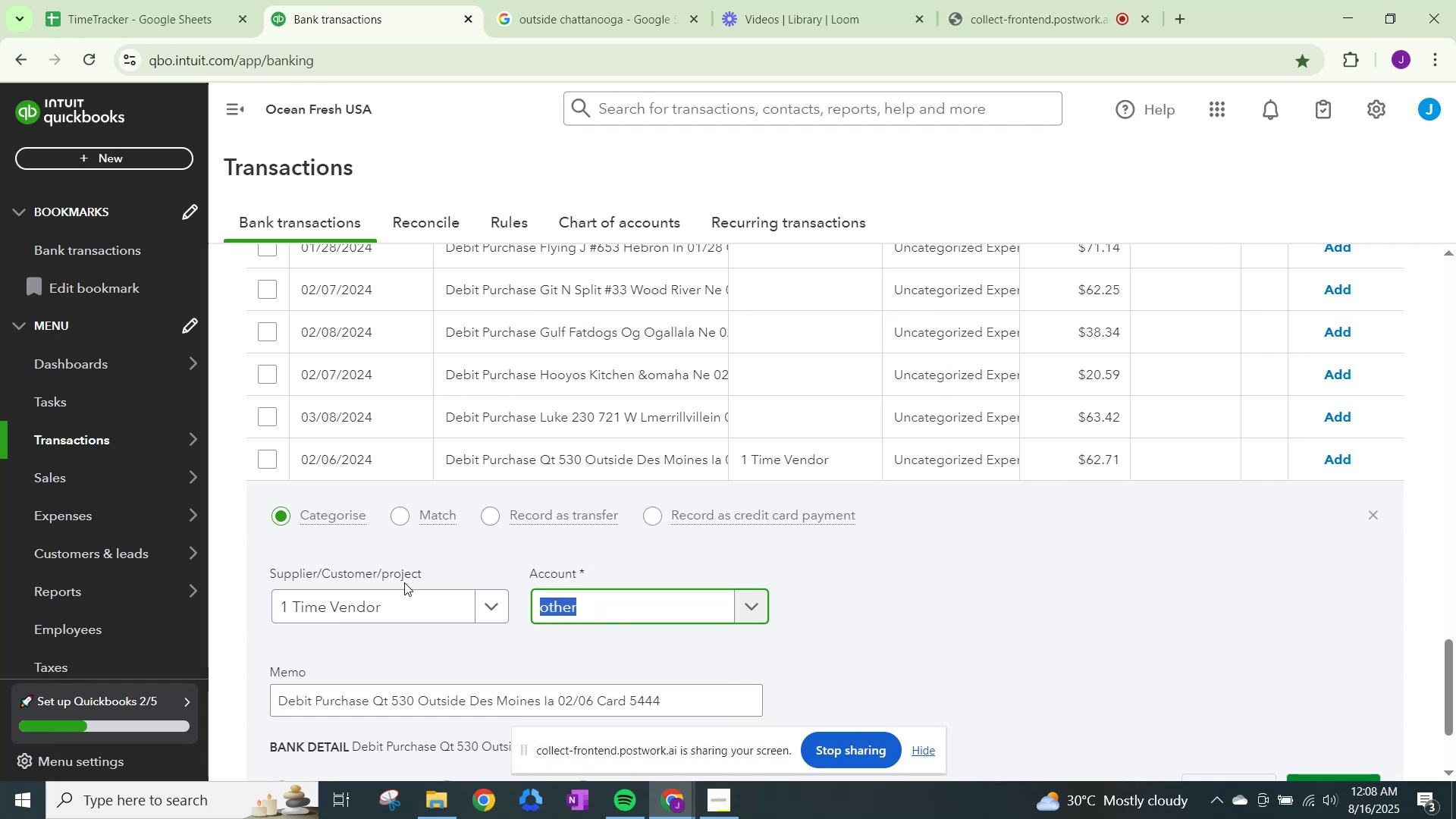 
type(other)
 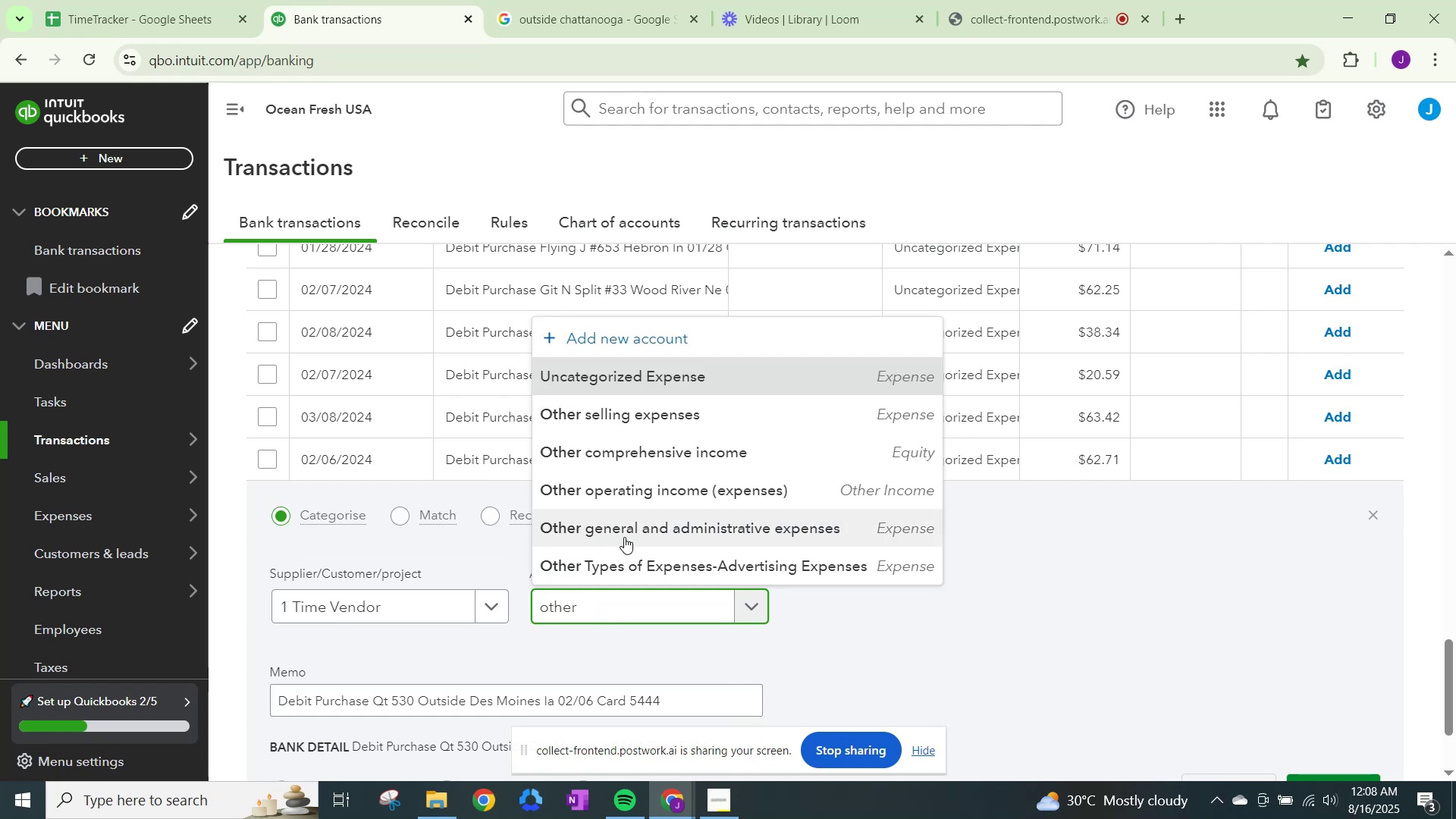 
left_click([633, 537])
 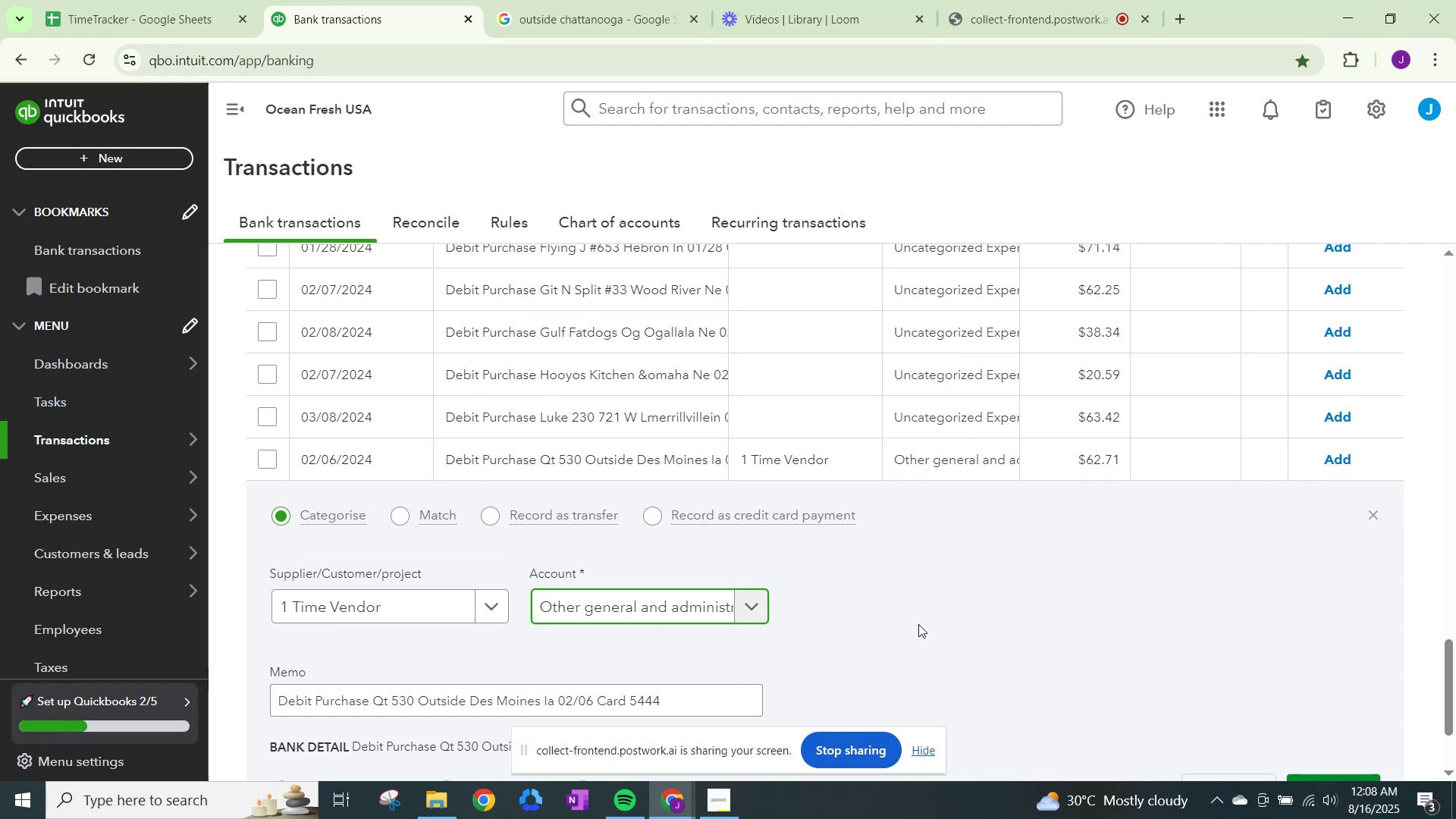 
scroll: coordinate [1024, 663], scroll_direction: down, amount: 1.0
 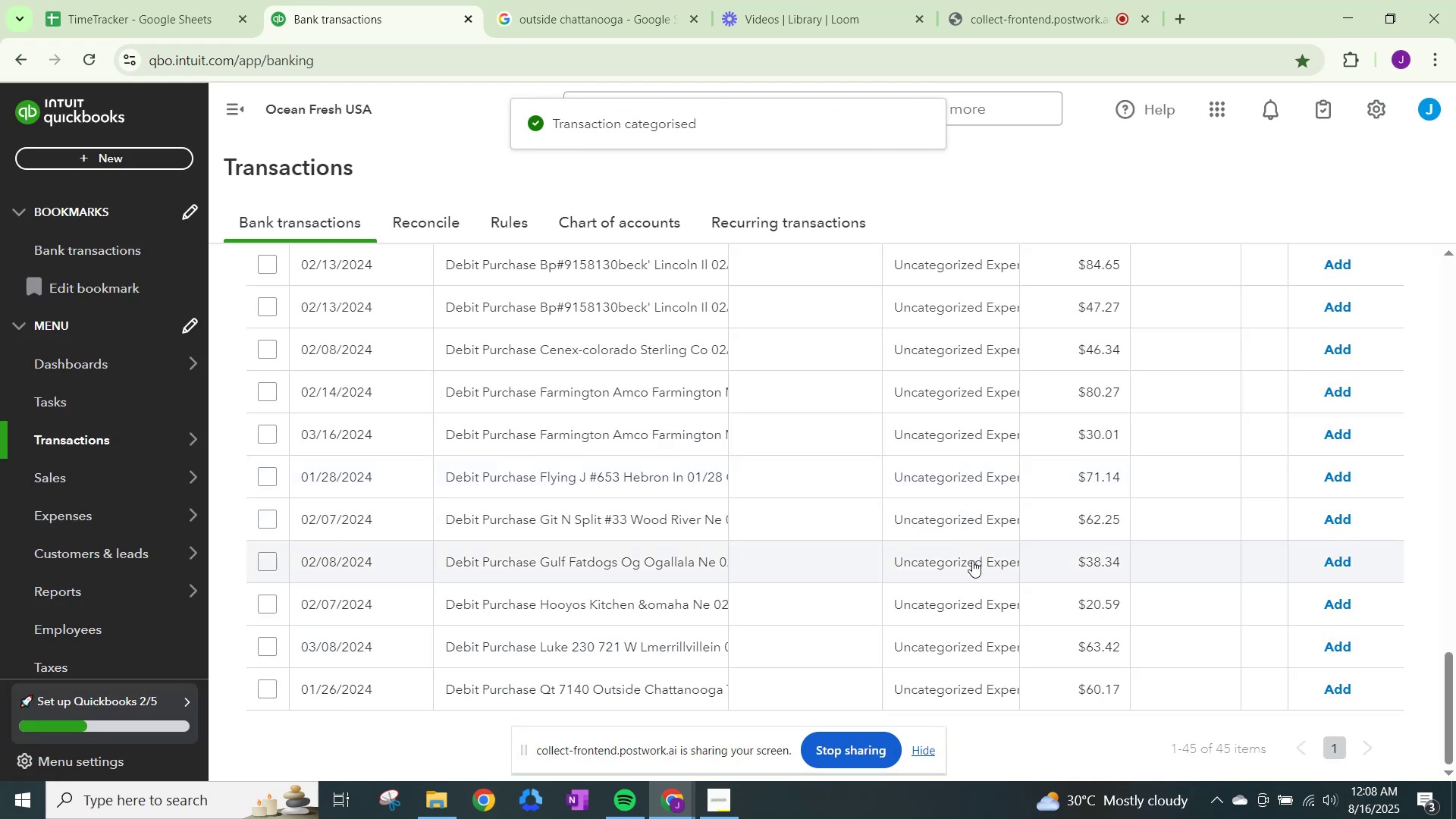 
wait(9.46)
 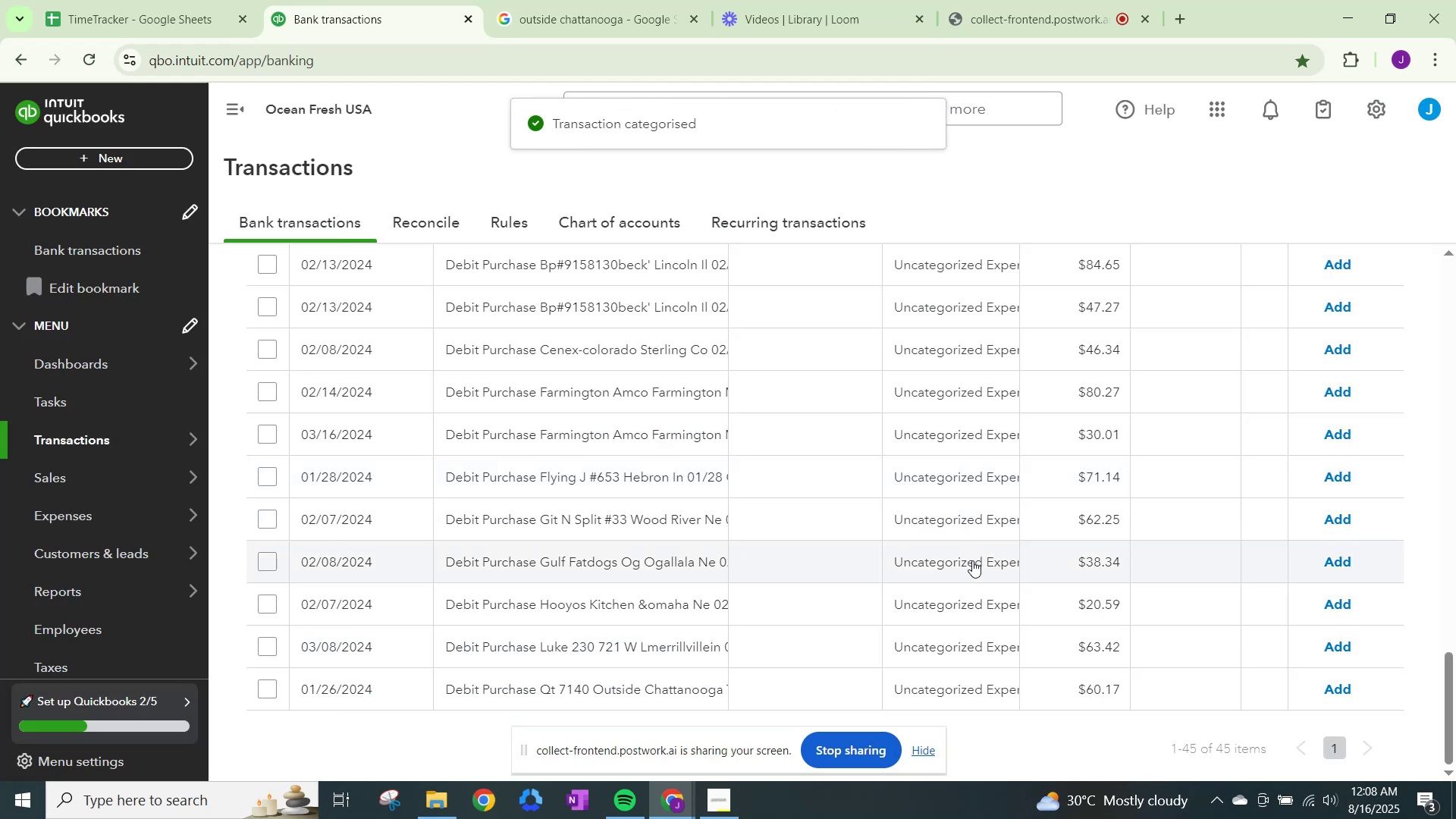 
left_click([924, 693])
 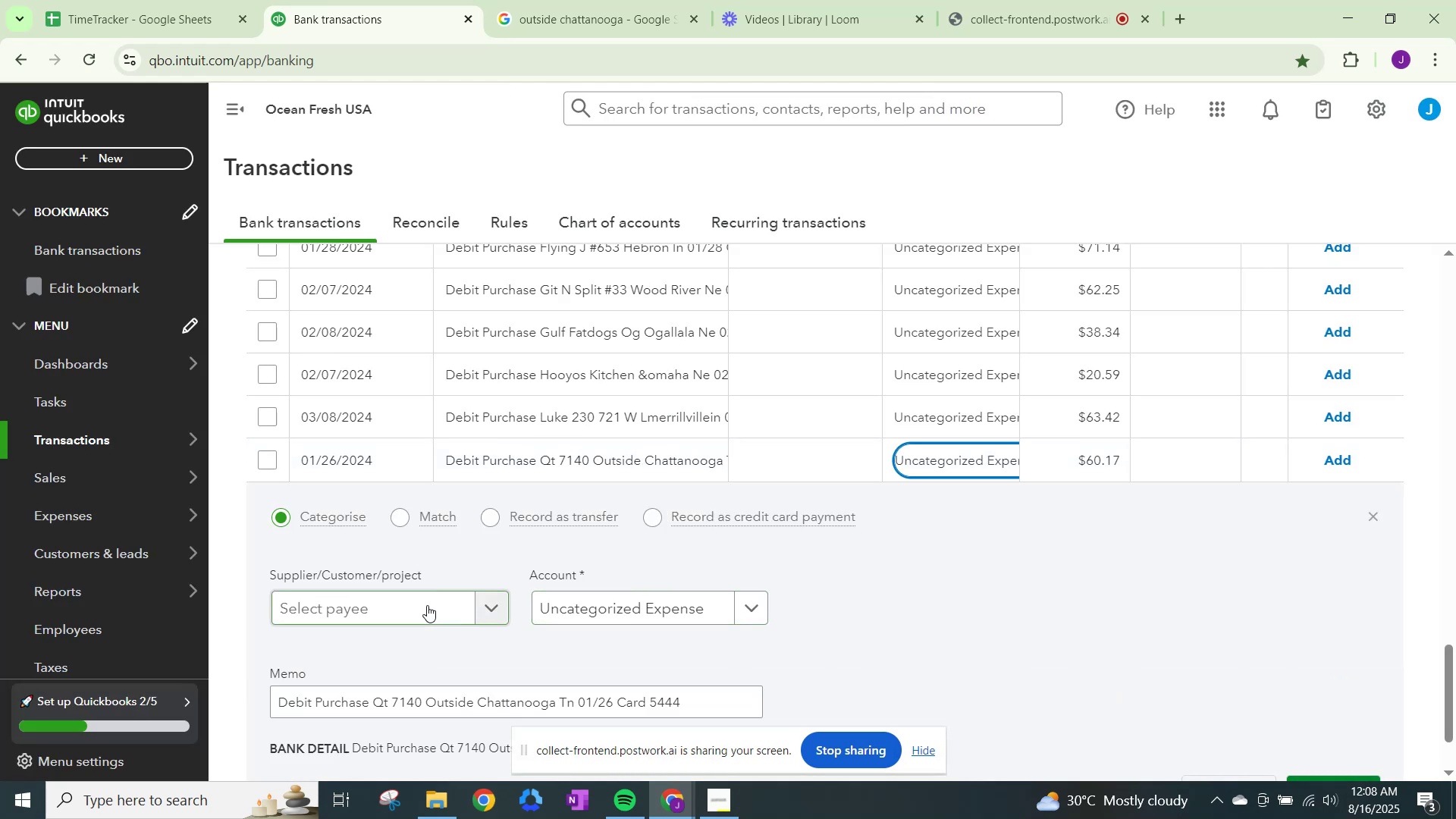 
left_click([427, 605])
 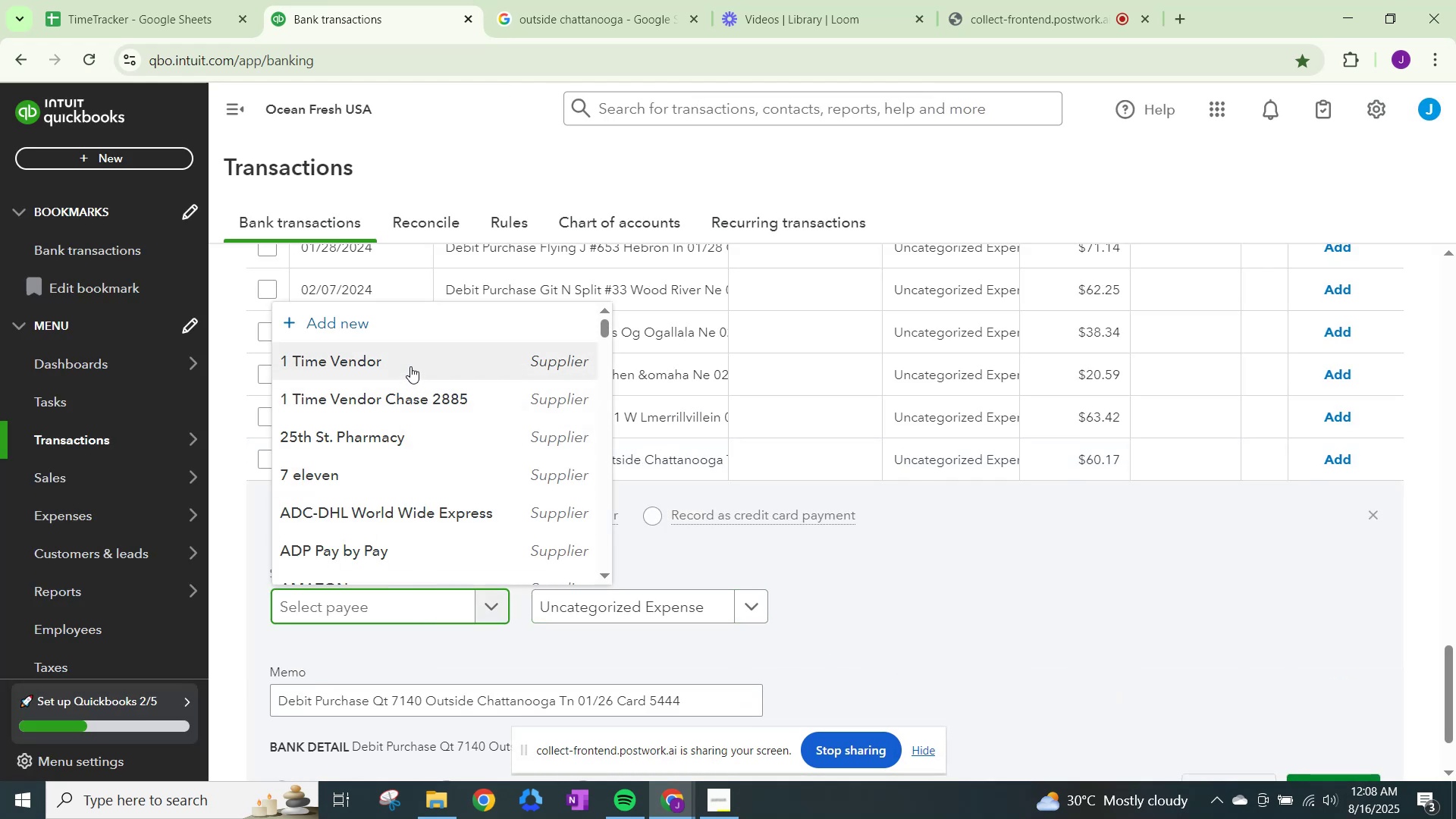 
left_click([410, 366])
 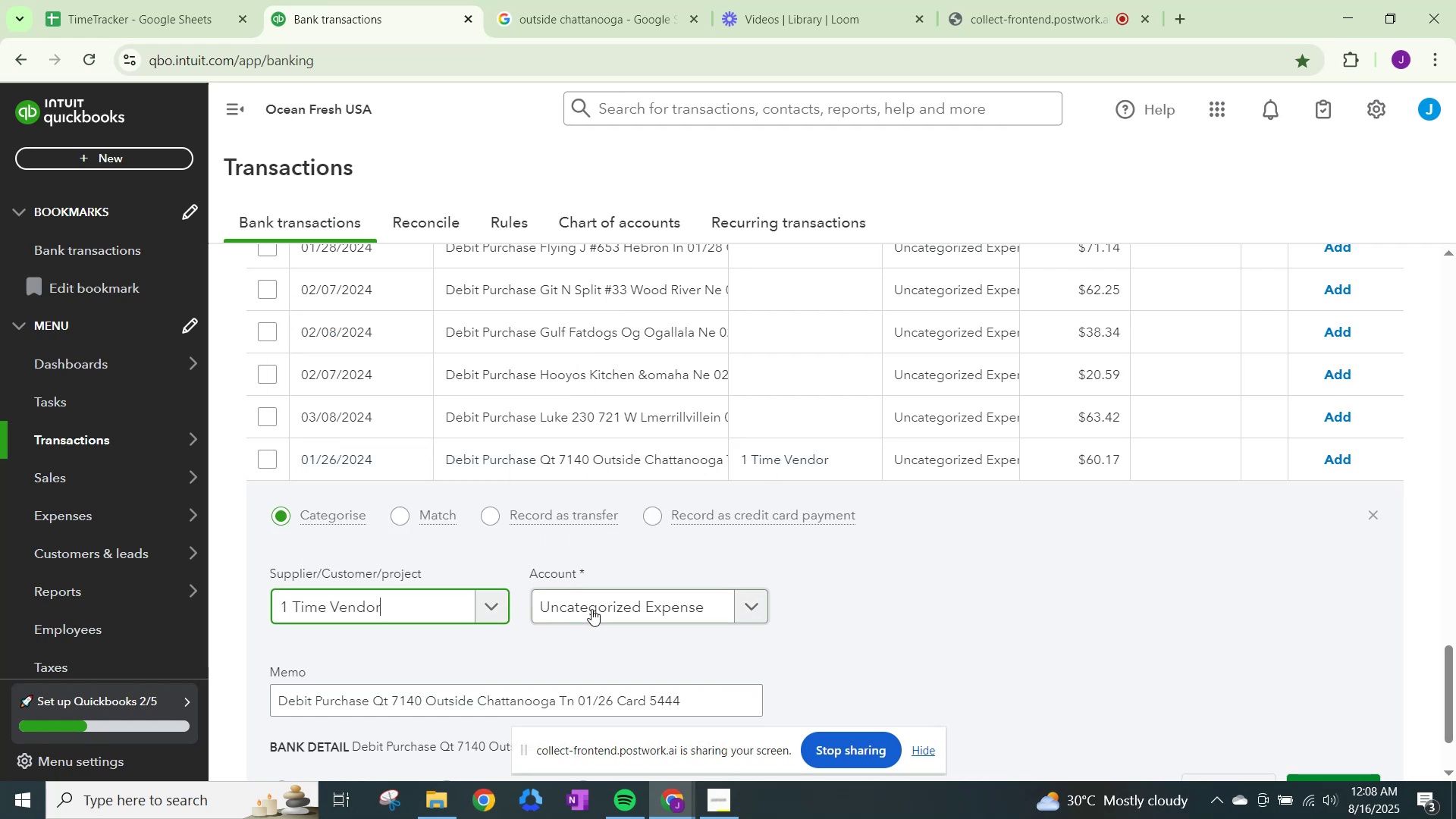 
left_click([592, 609])
 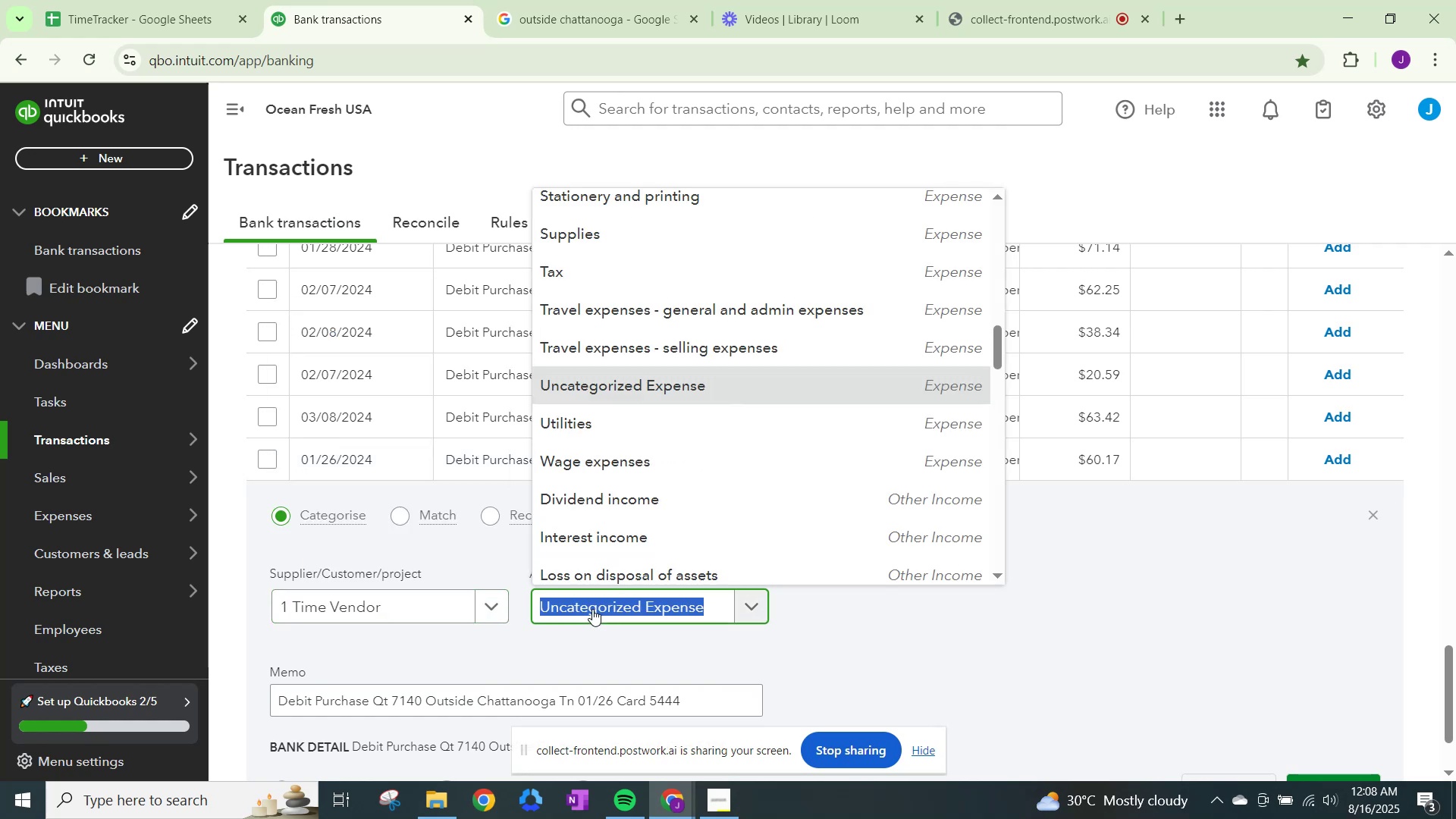 
type(other)
 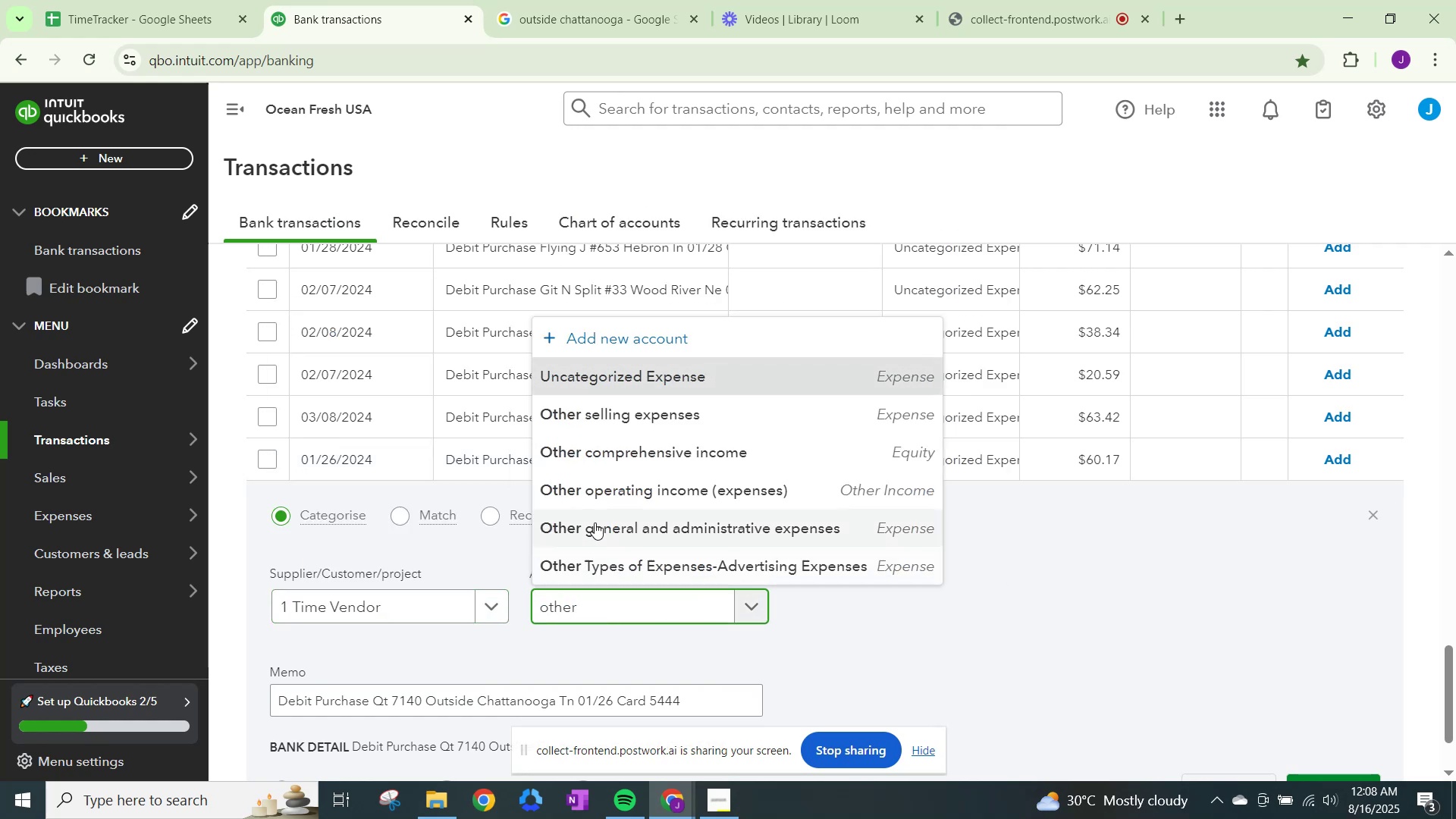 
left_click([595, 519])
 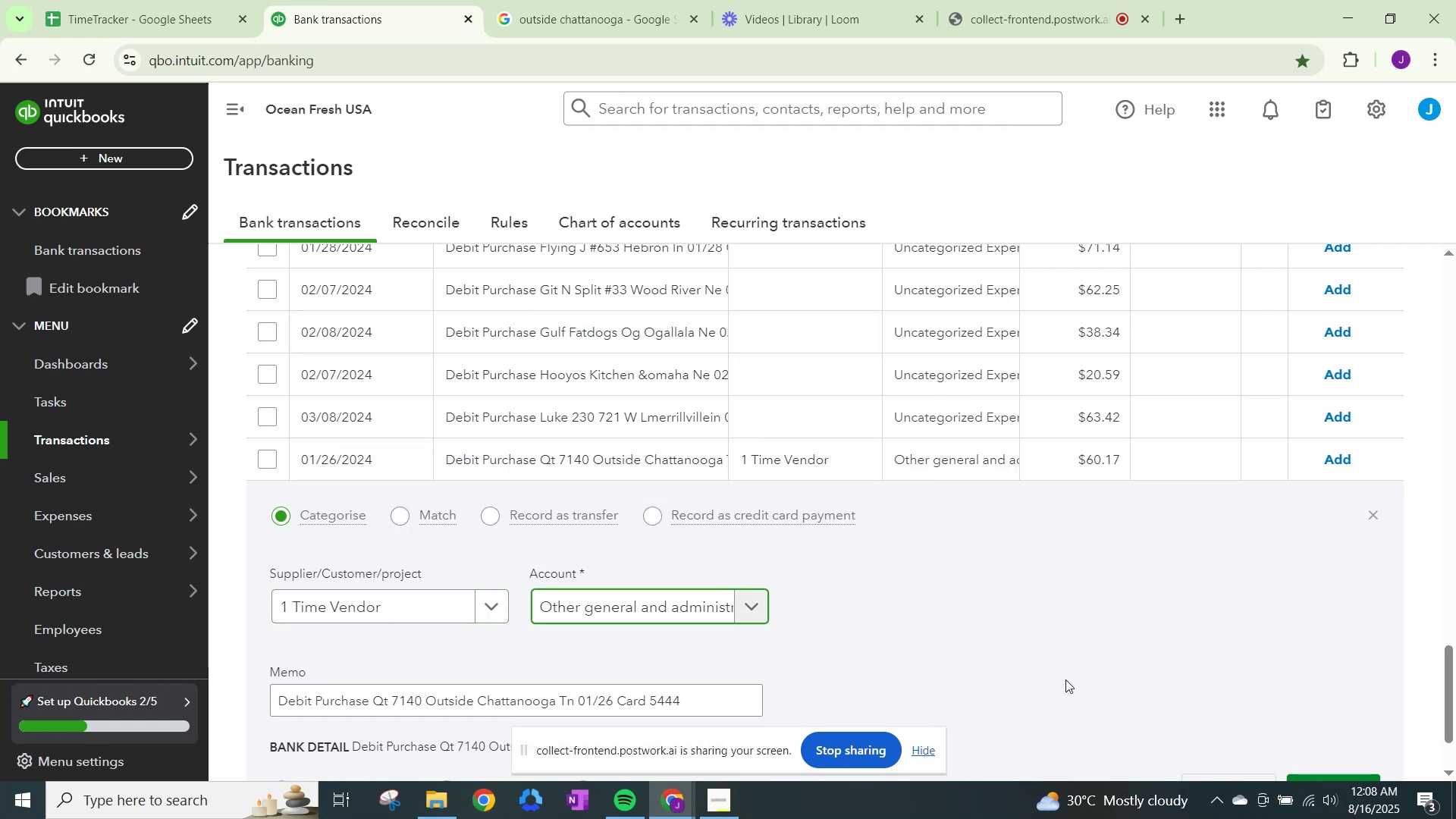 
scroll: coordinate [1120, 695], scroll_direction: down, amount: 1.0
 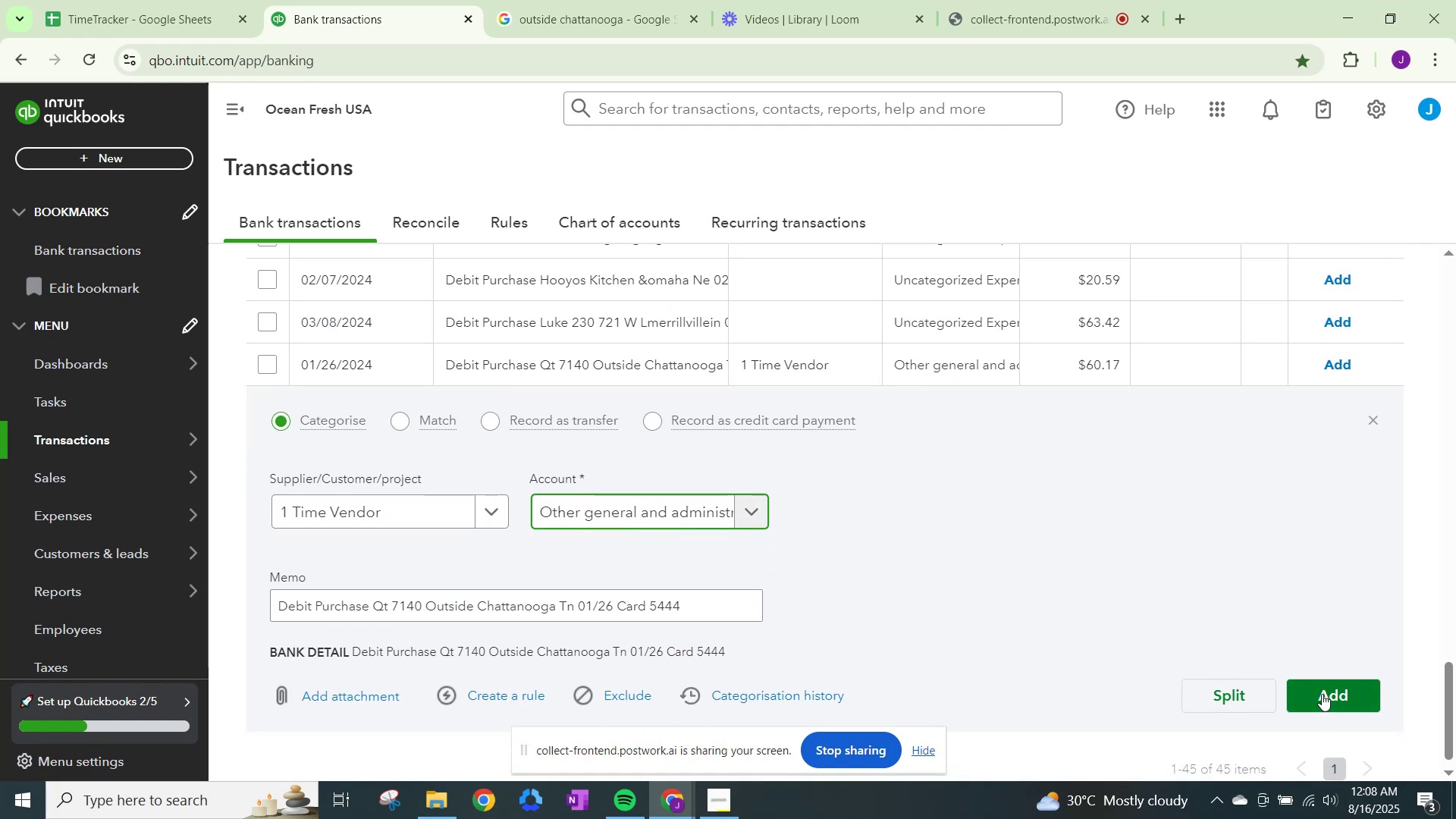 
left_click([1322, 694])
 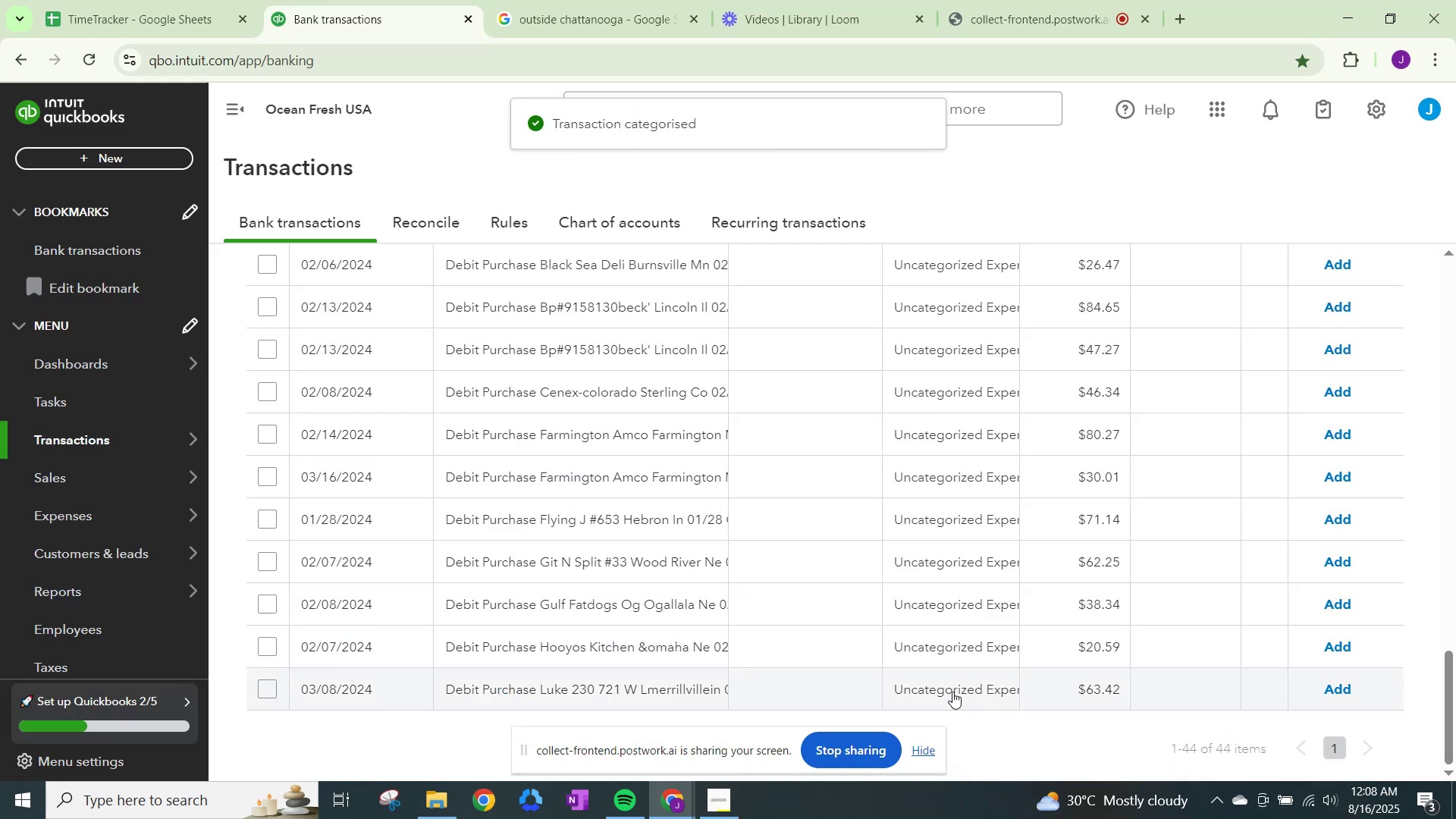 
left_click([952, 692])
 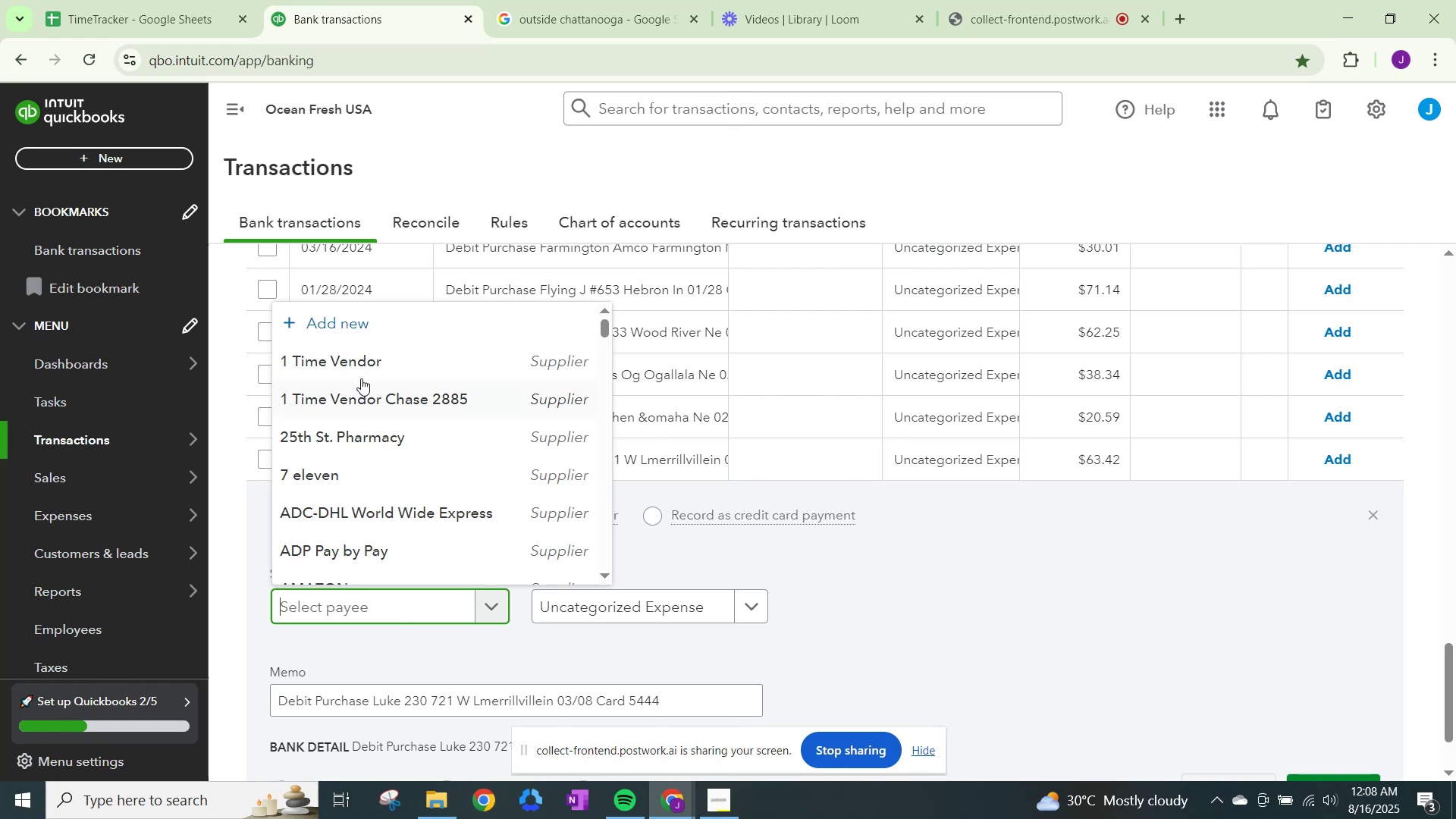 
left_click([369, 343])
 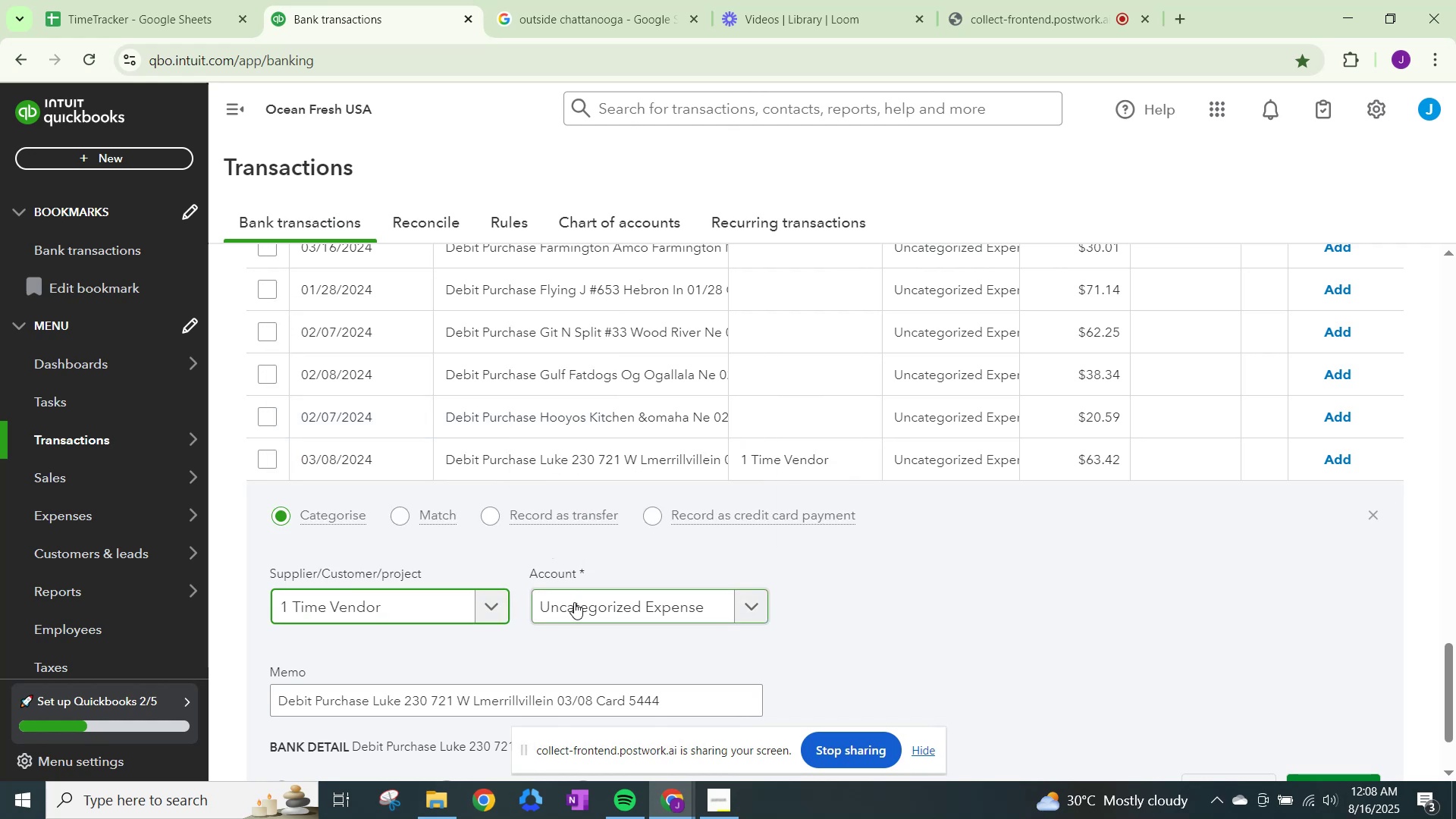 
left_click([574, 602])
 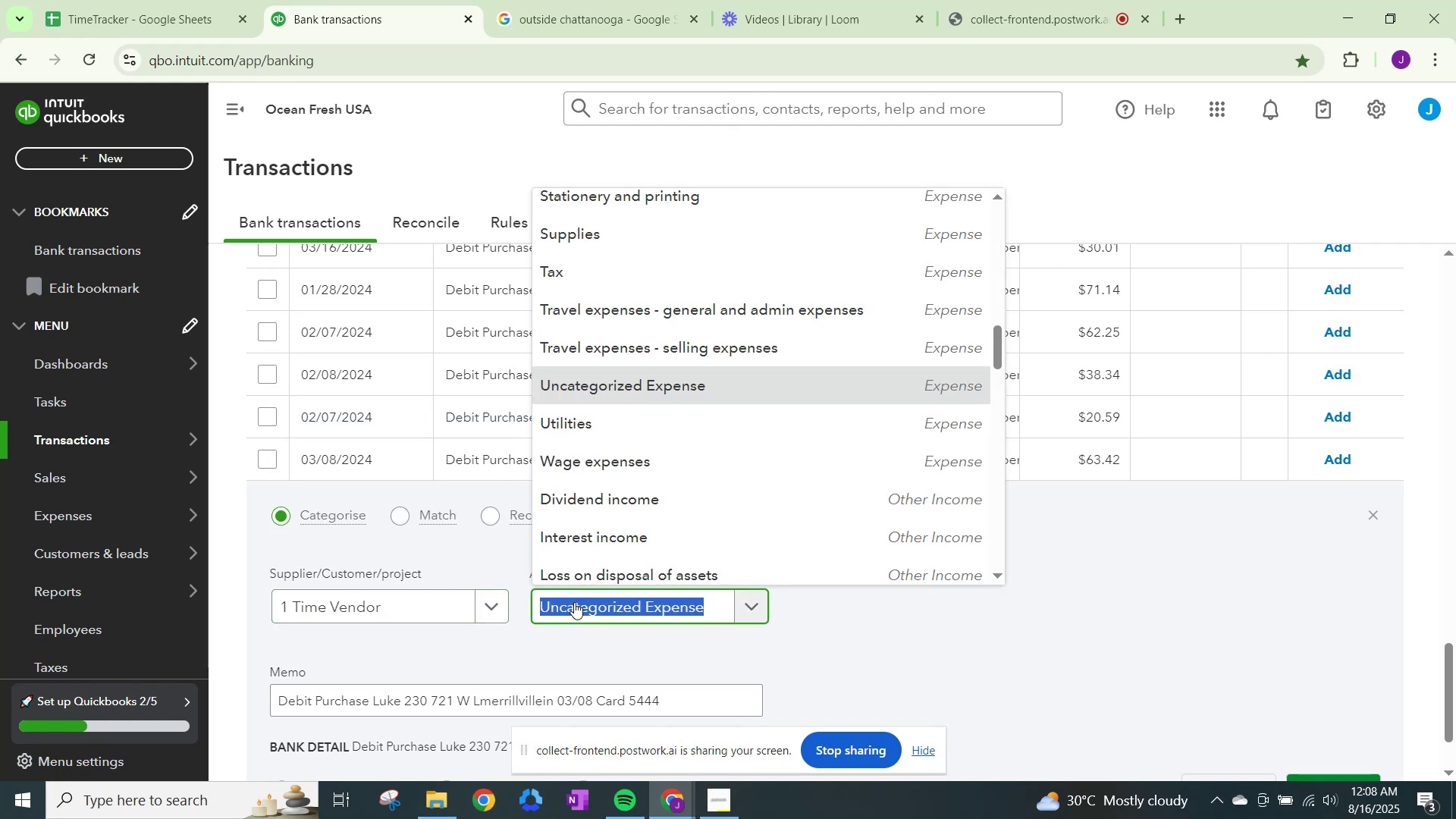 
type(other)
 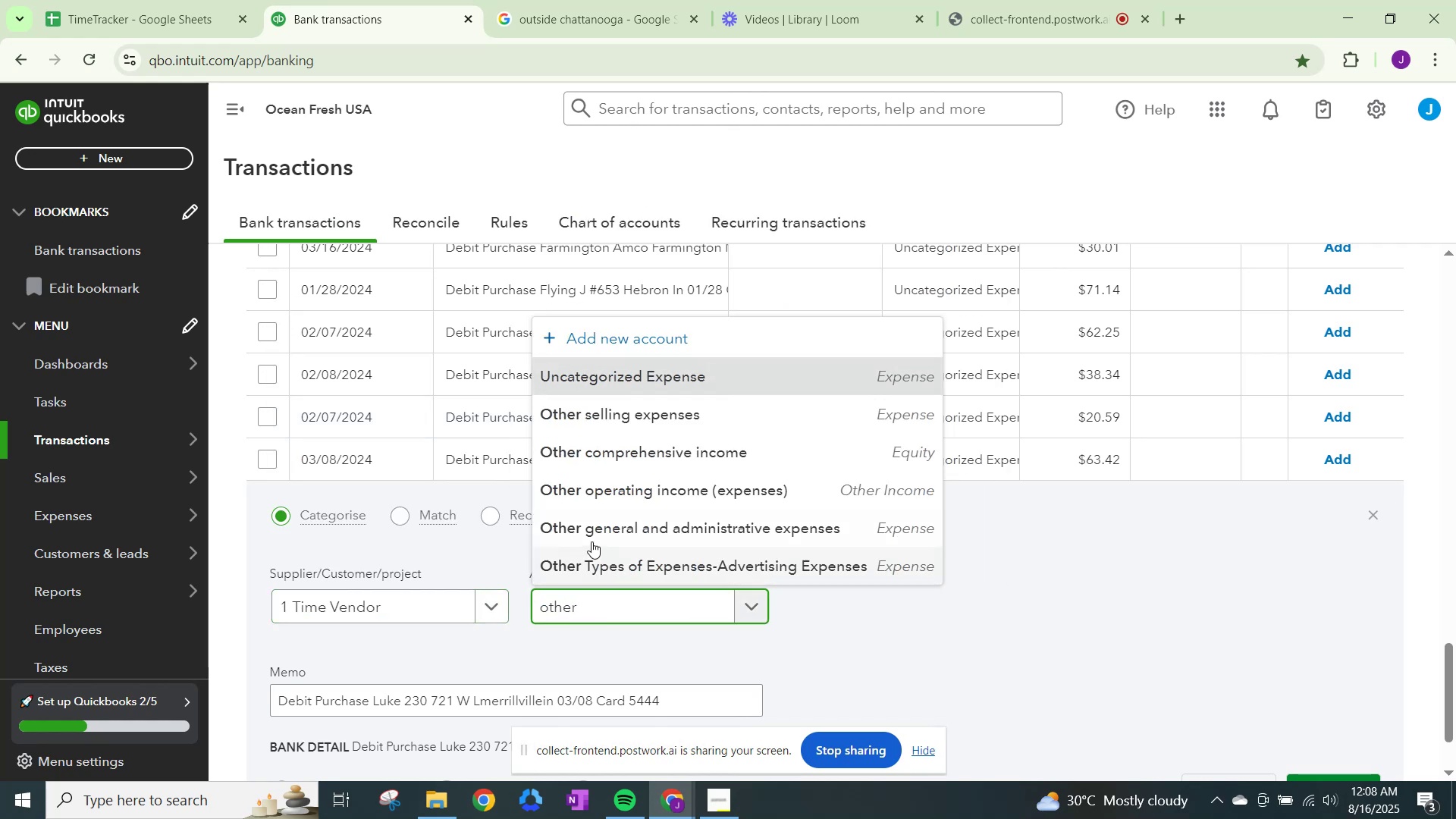 
left_click([594, 533])
 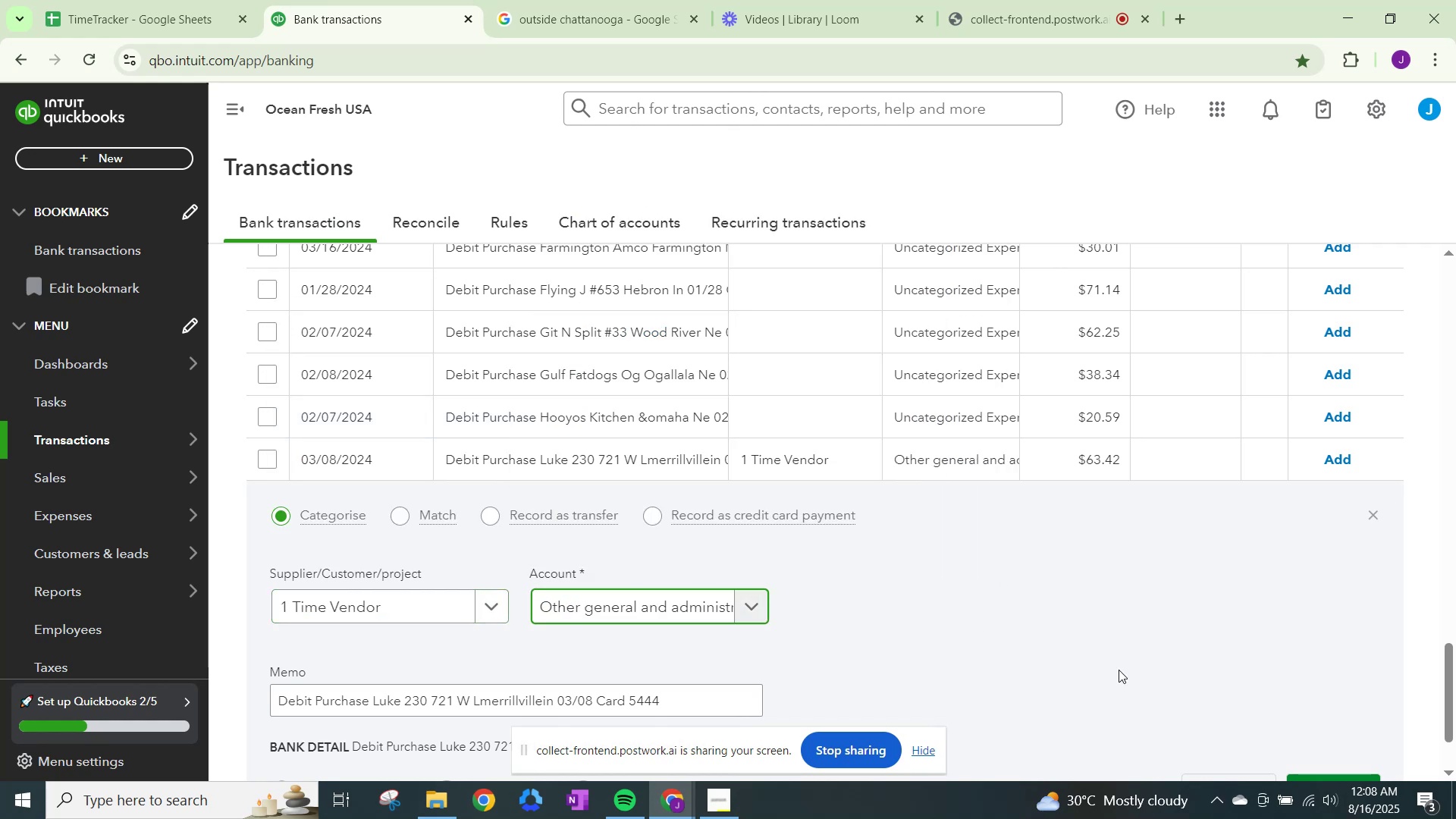 
scroll: coordinate [1141, 676], scroll_direction: down, amount: 1.0
 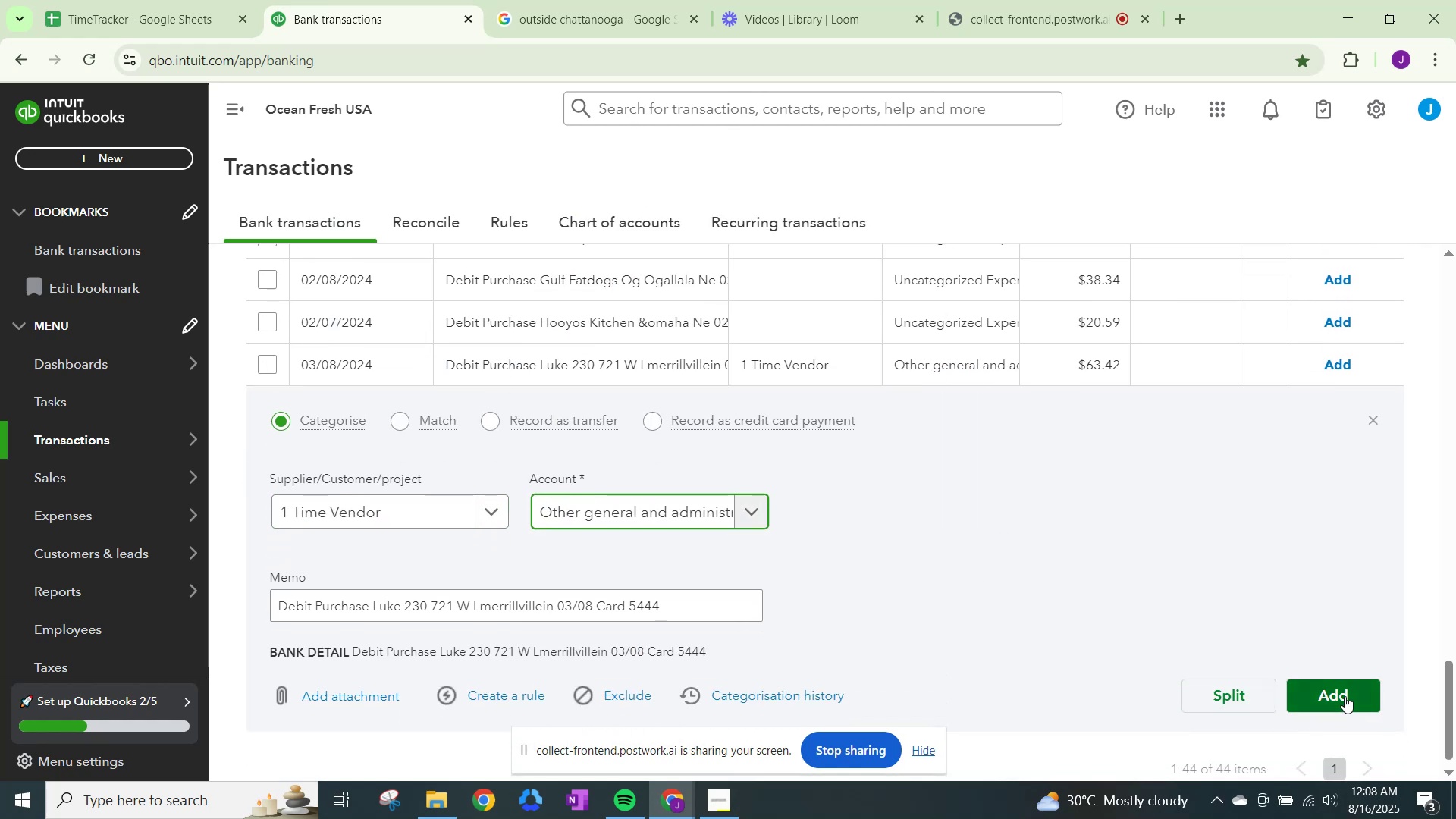 
left_click([1345, 696])
 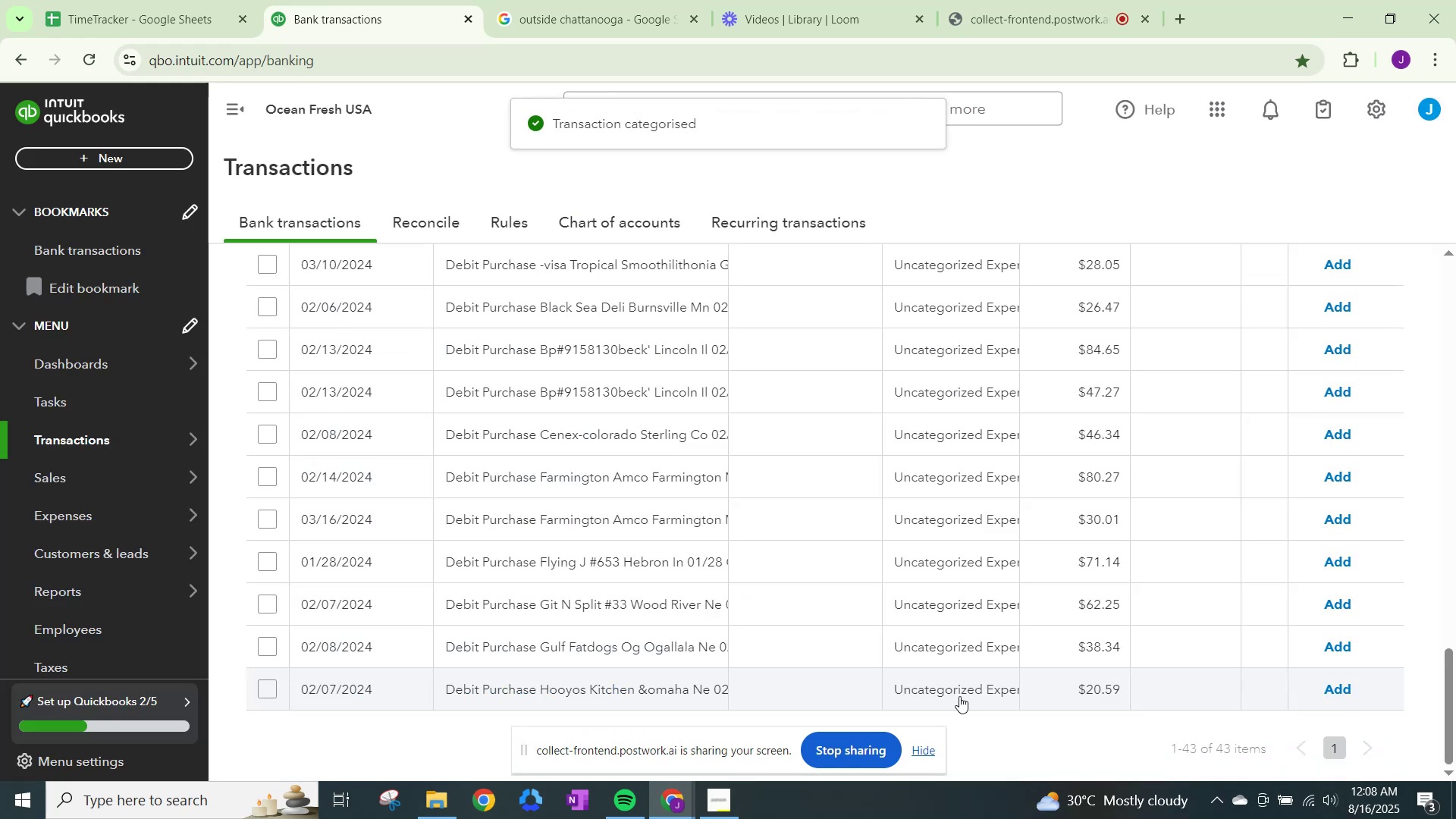 
left_click([959, 696])
 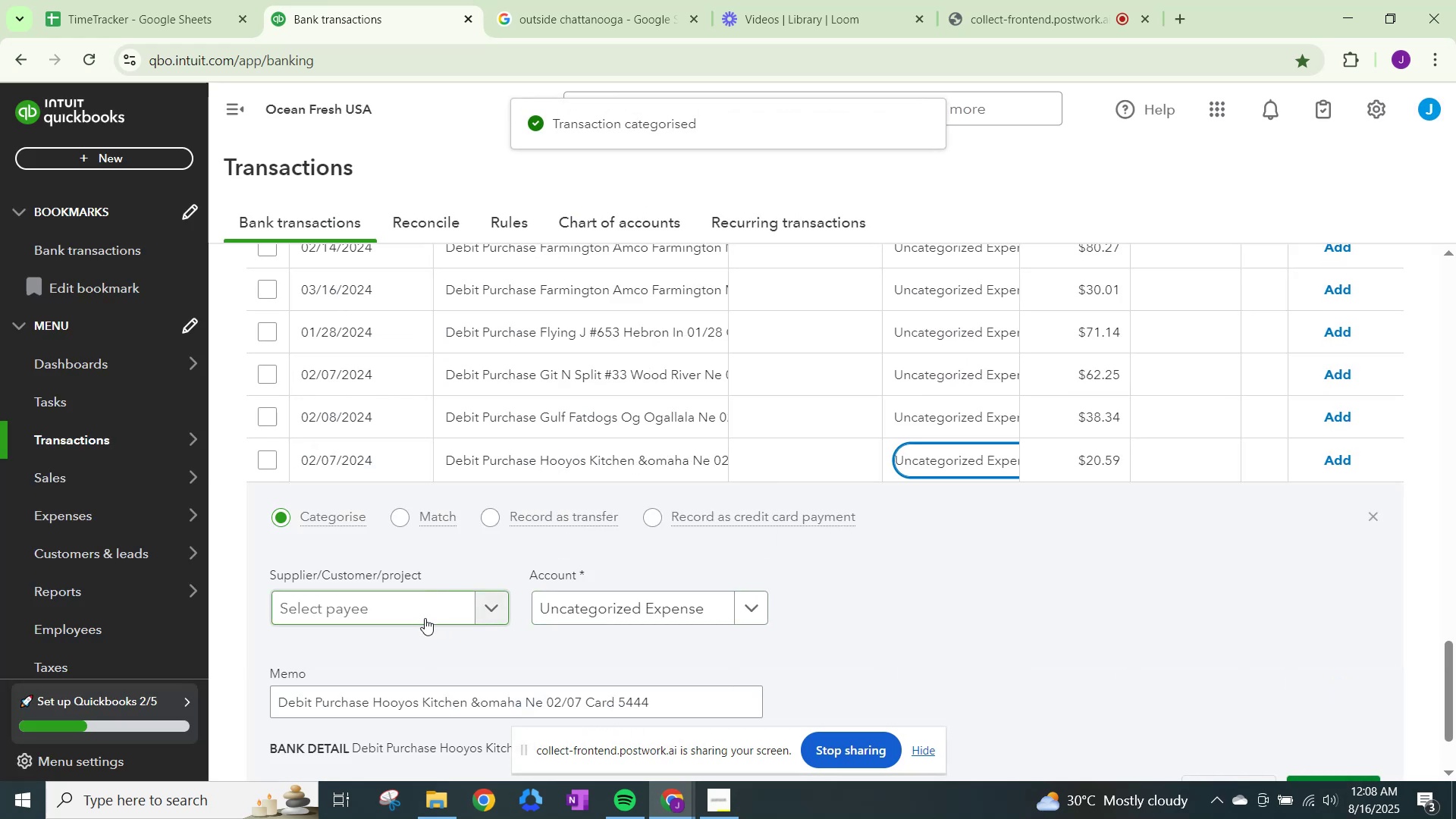 
left_click([425, 618])
 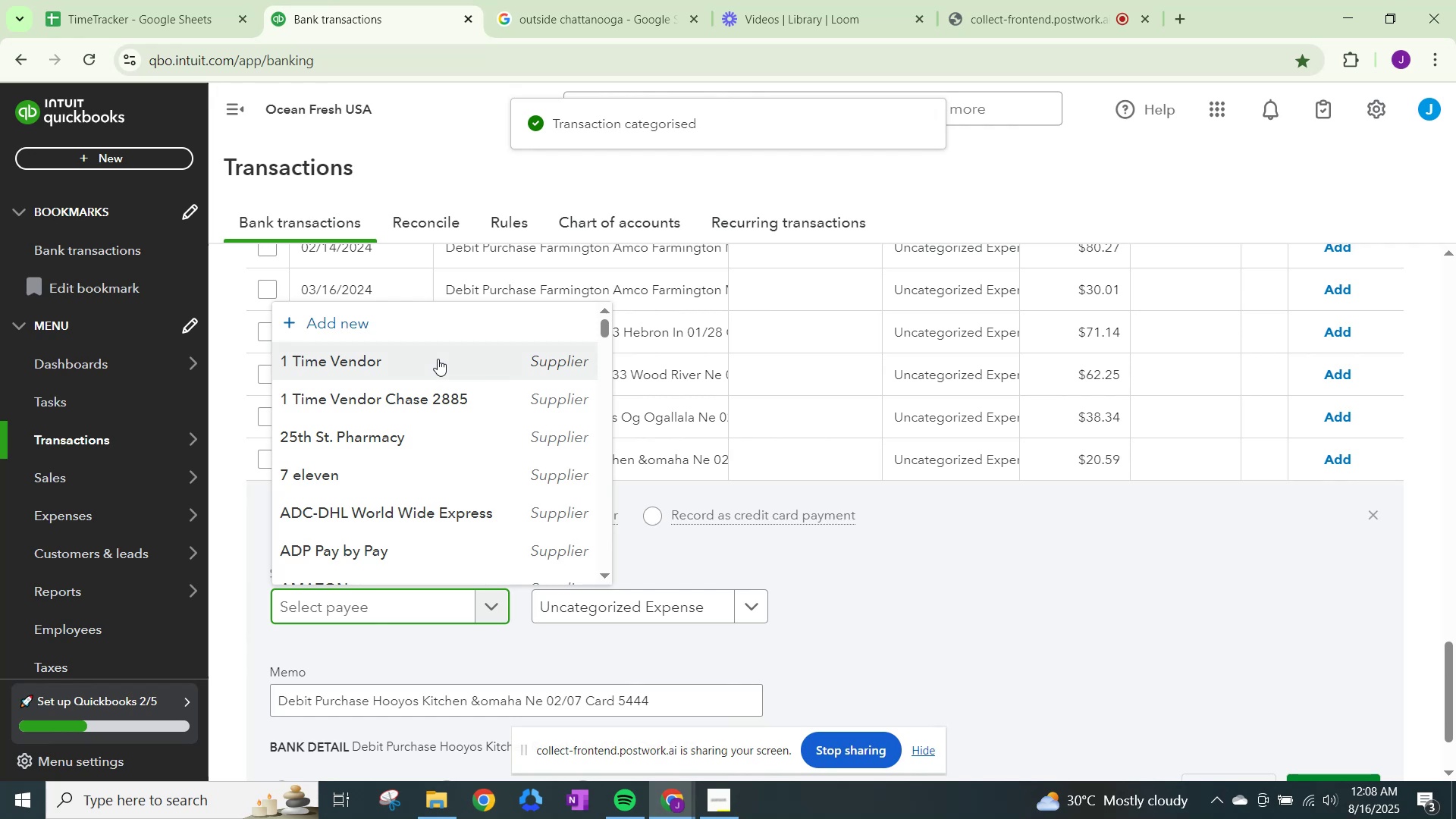 
left_click([438, 359])
 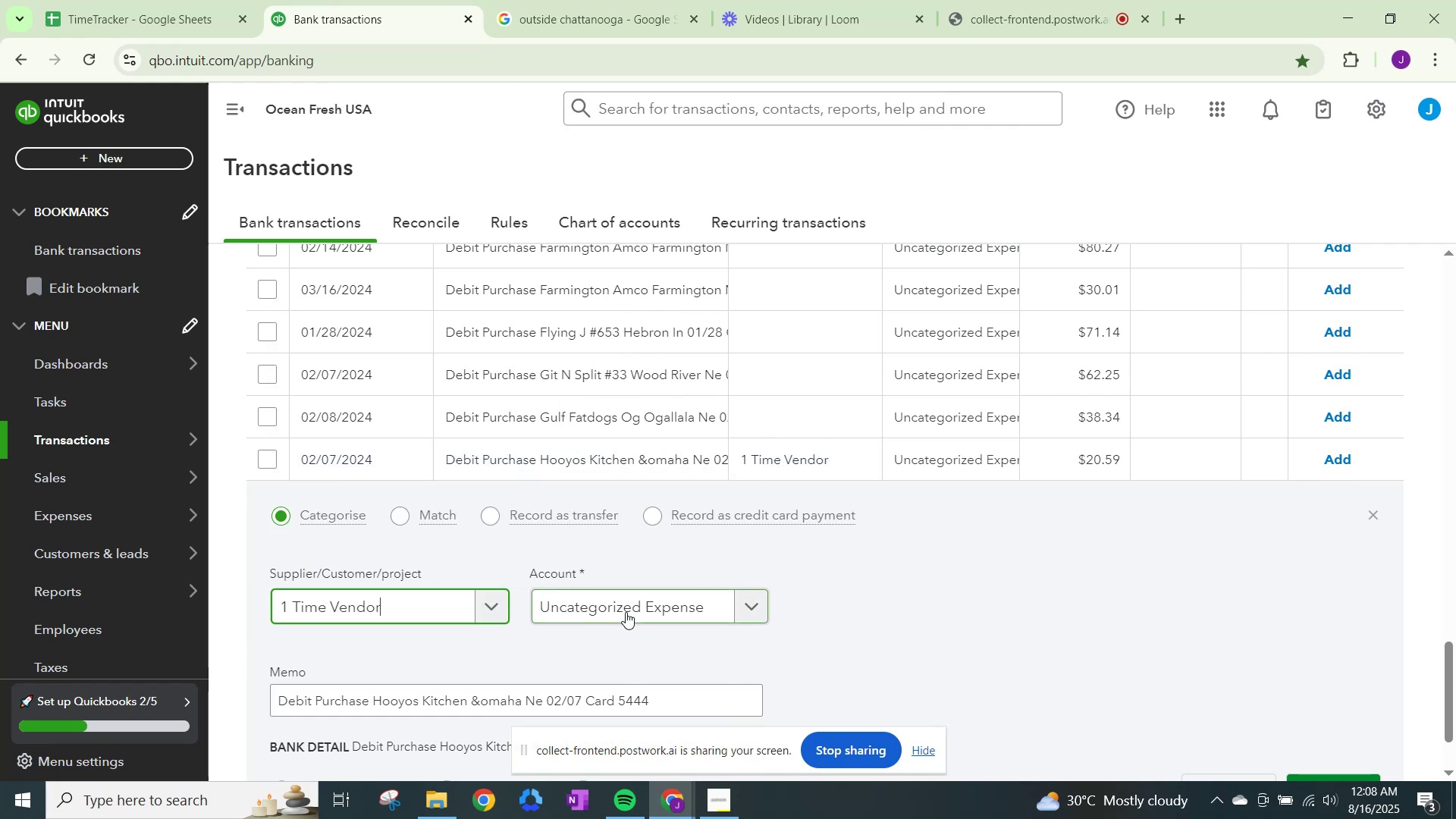 
left_click([626, 612])
 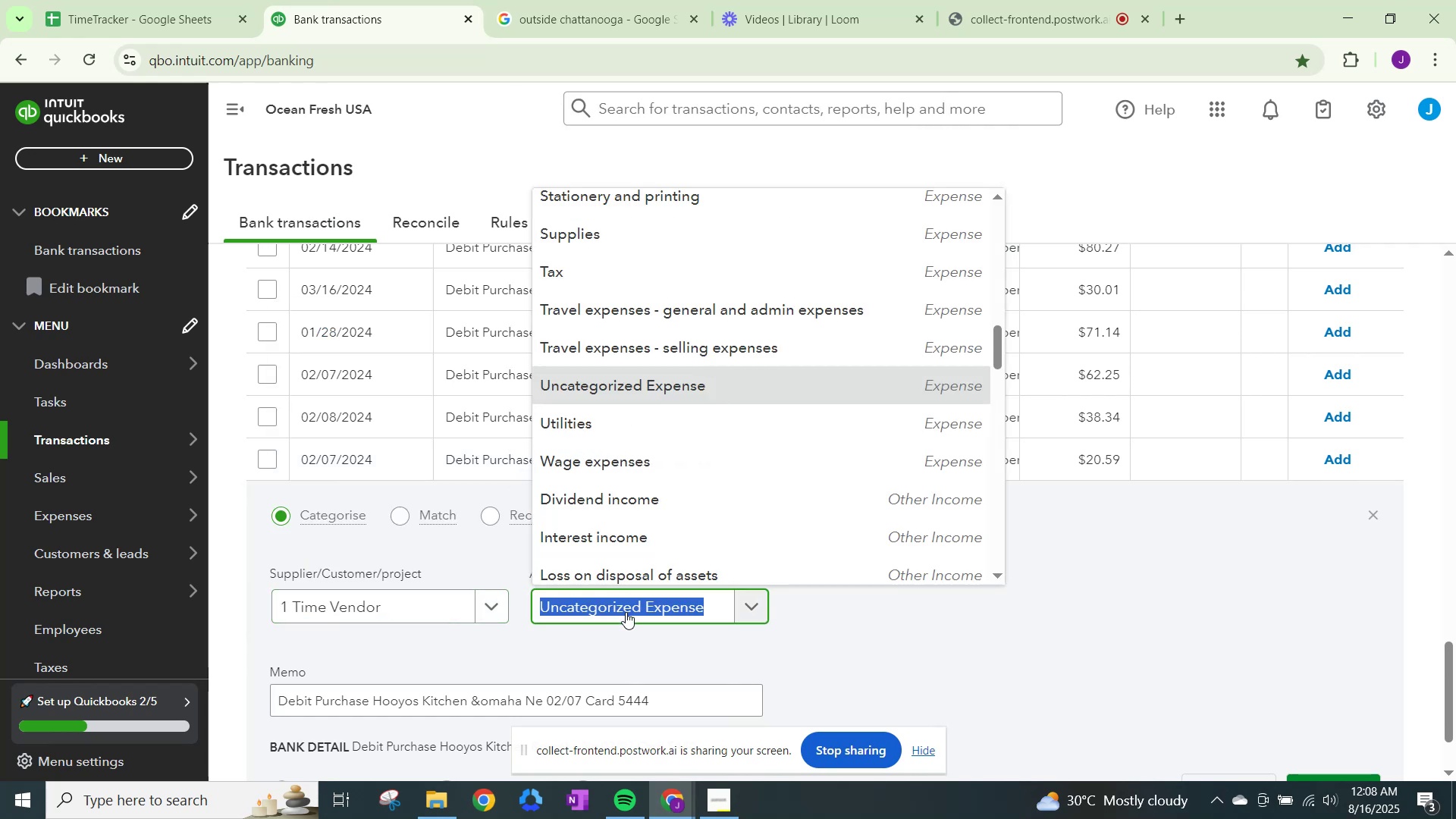 
type(meals)
 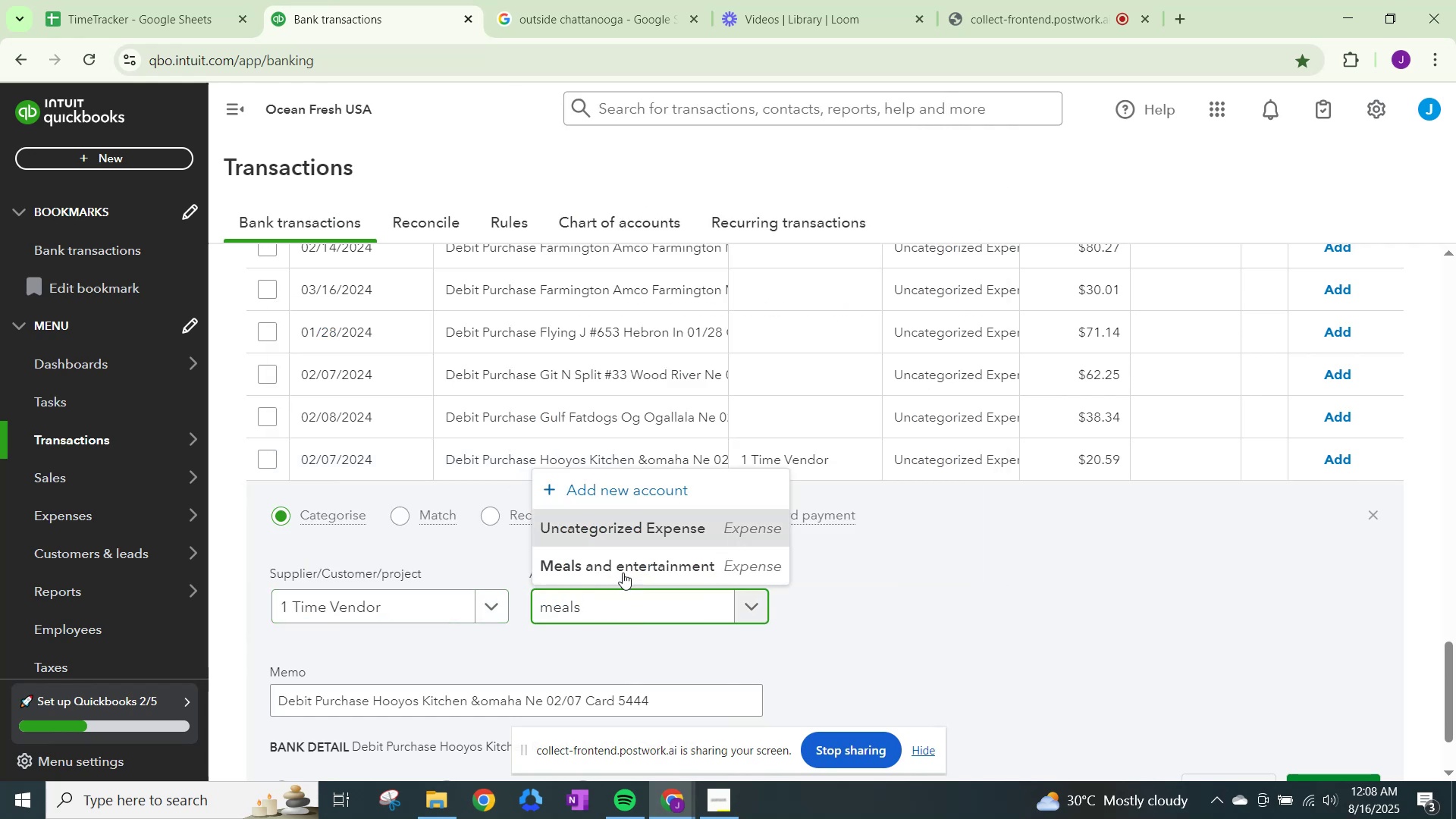 
left_click([623, 563])
 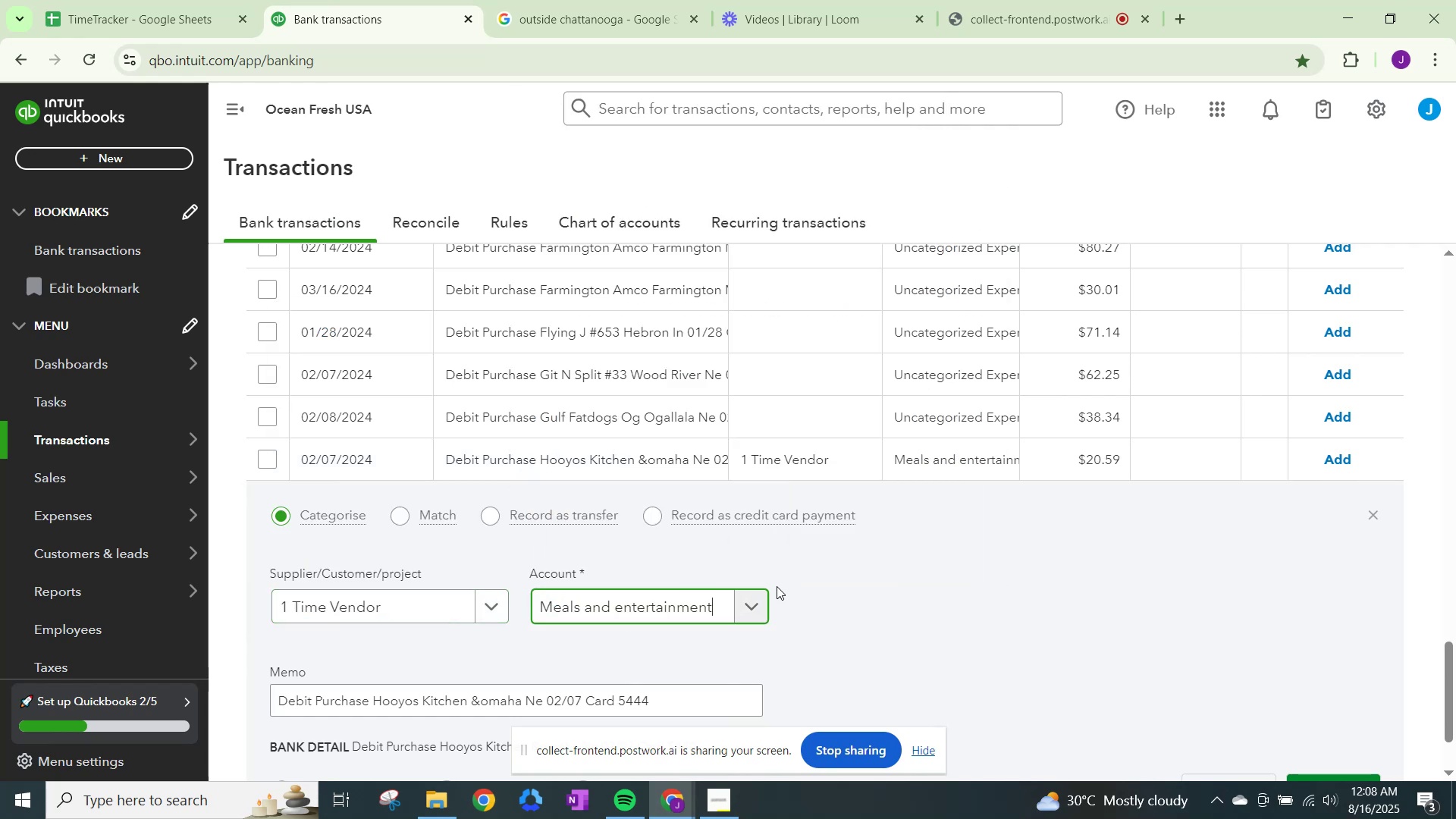 
scroll: coordinate [847, 601], scroll_direction: down, amount: 1.0
 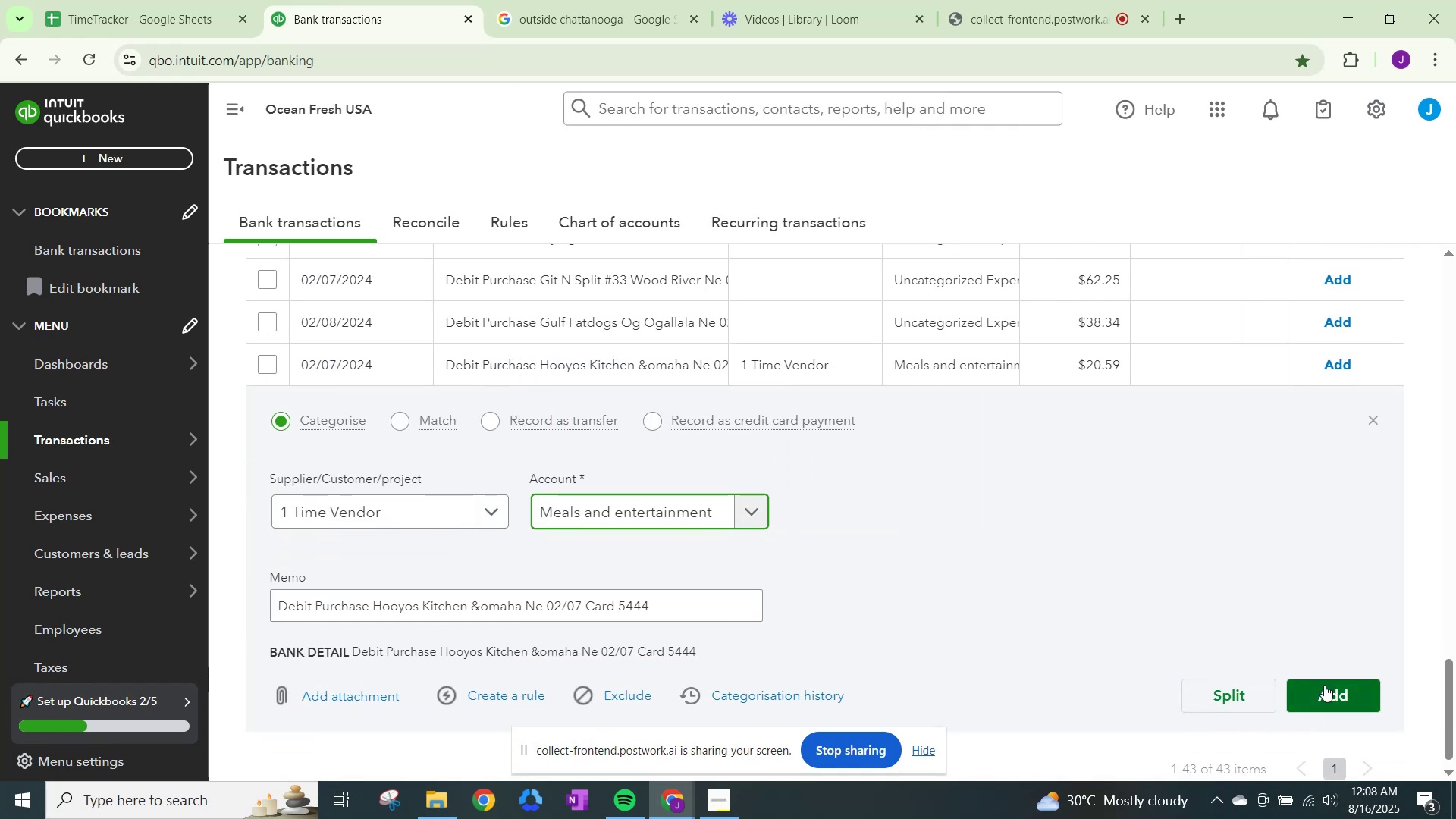 
left_click([1324, 685])
 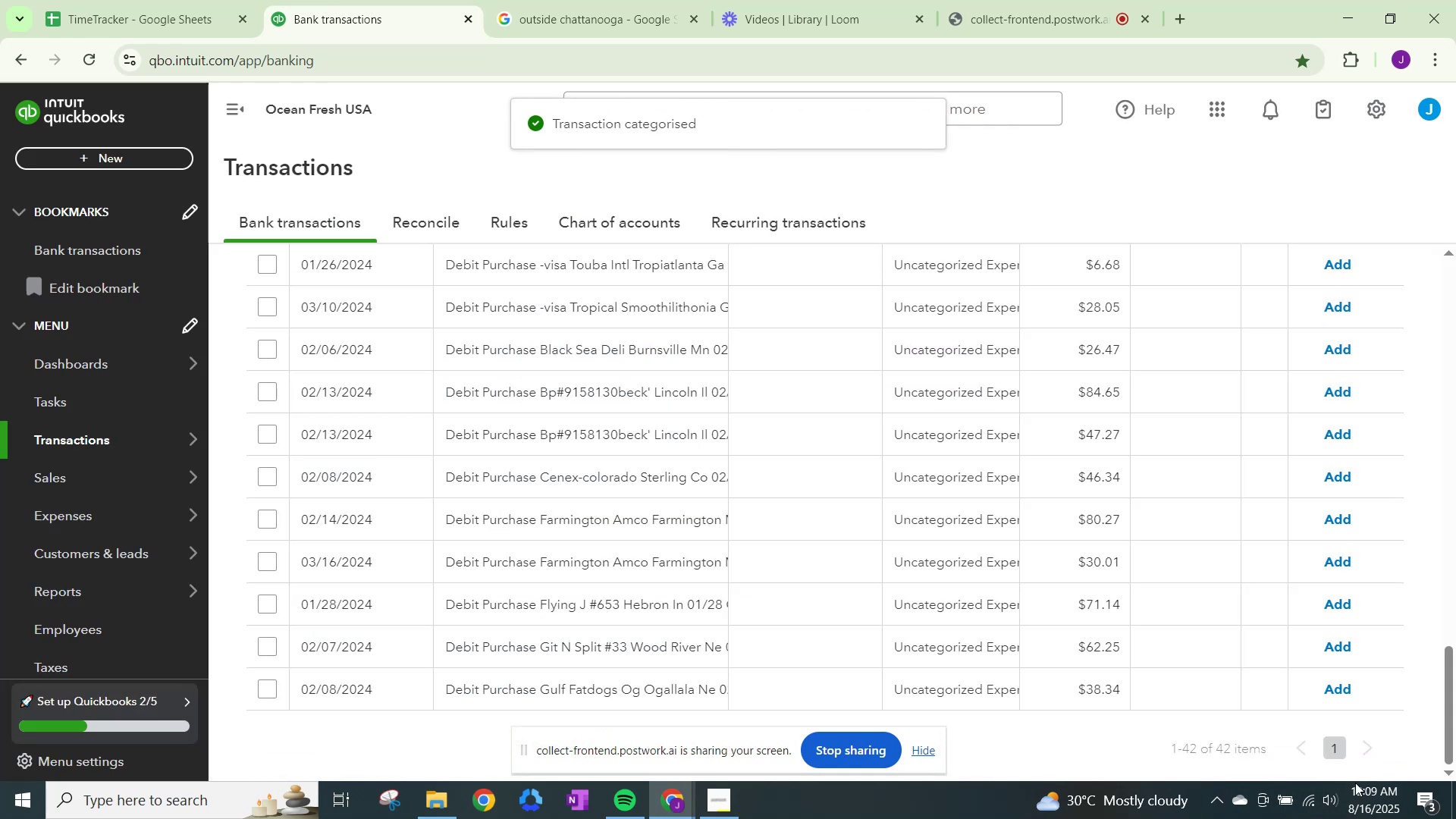 
left_click([662, 0])
 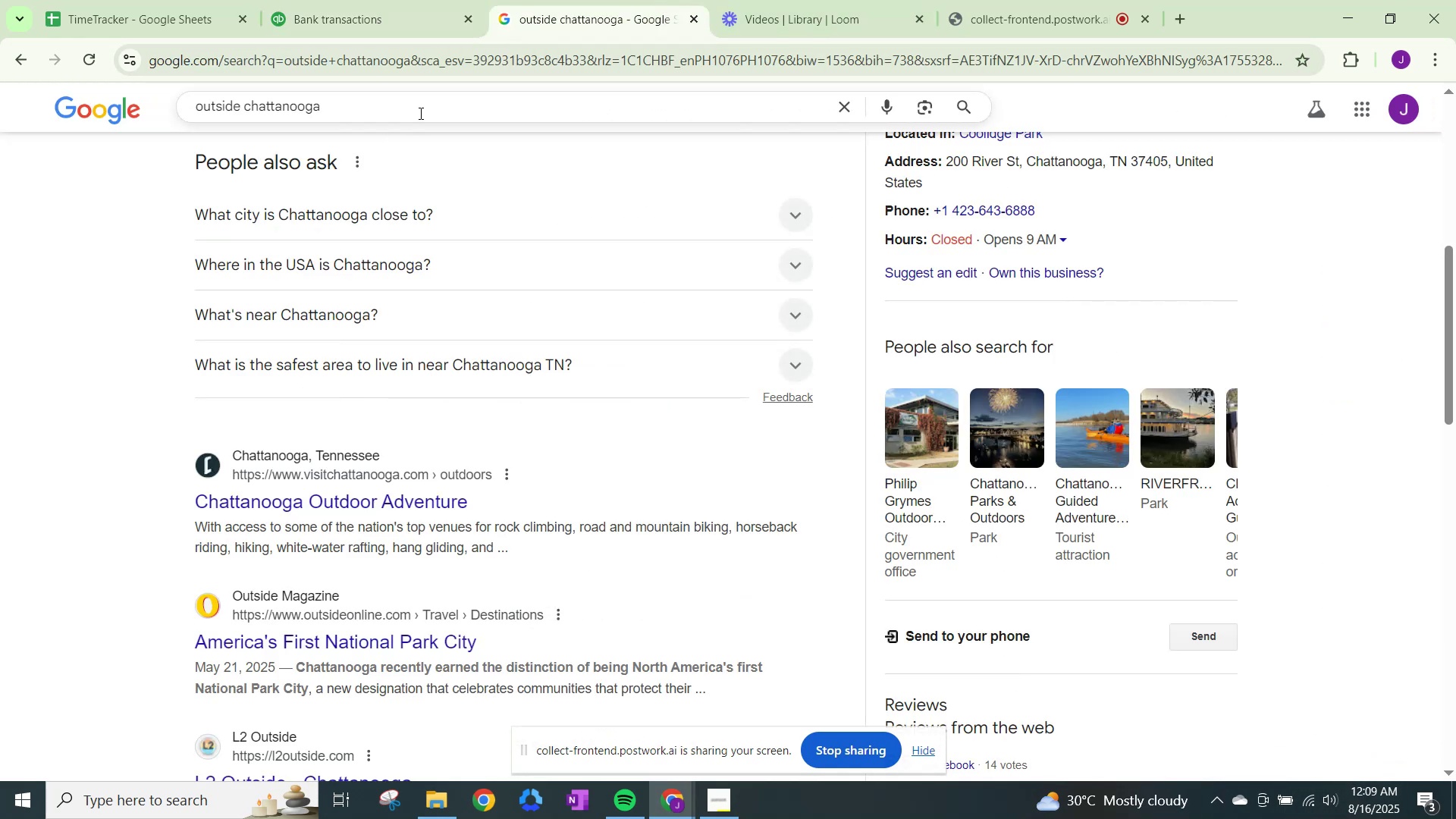 
left_click_drag(start_coordinate=[431, 105], to_coordinate=[276, 62])
 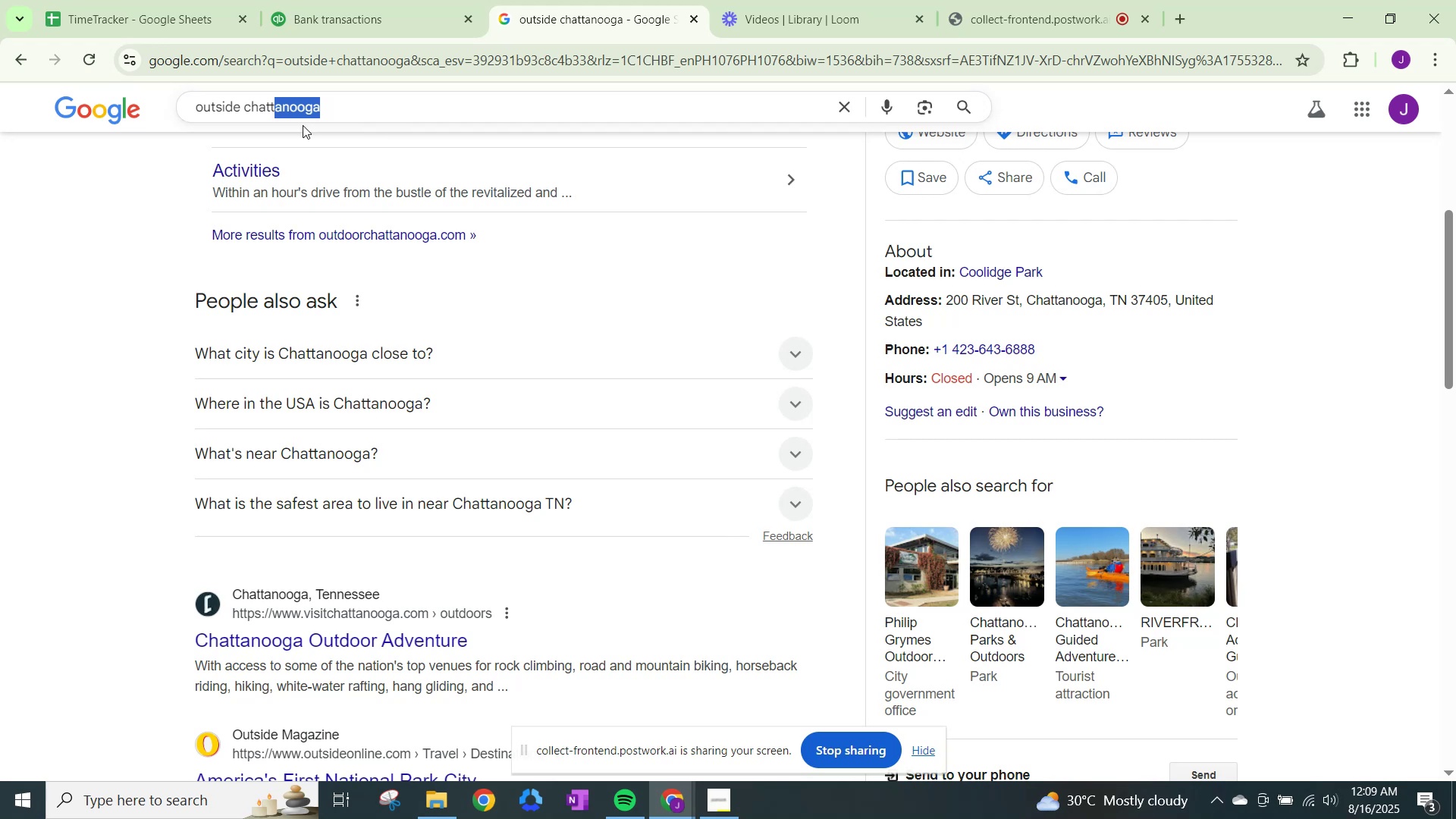 
hold_key(key=Backspace, duration=1.22)
 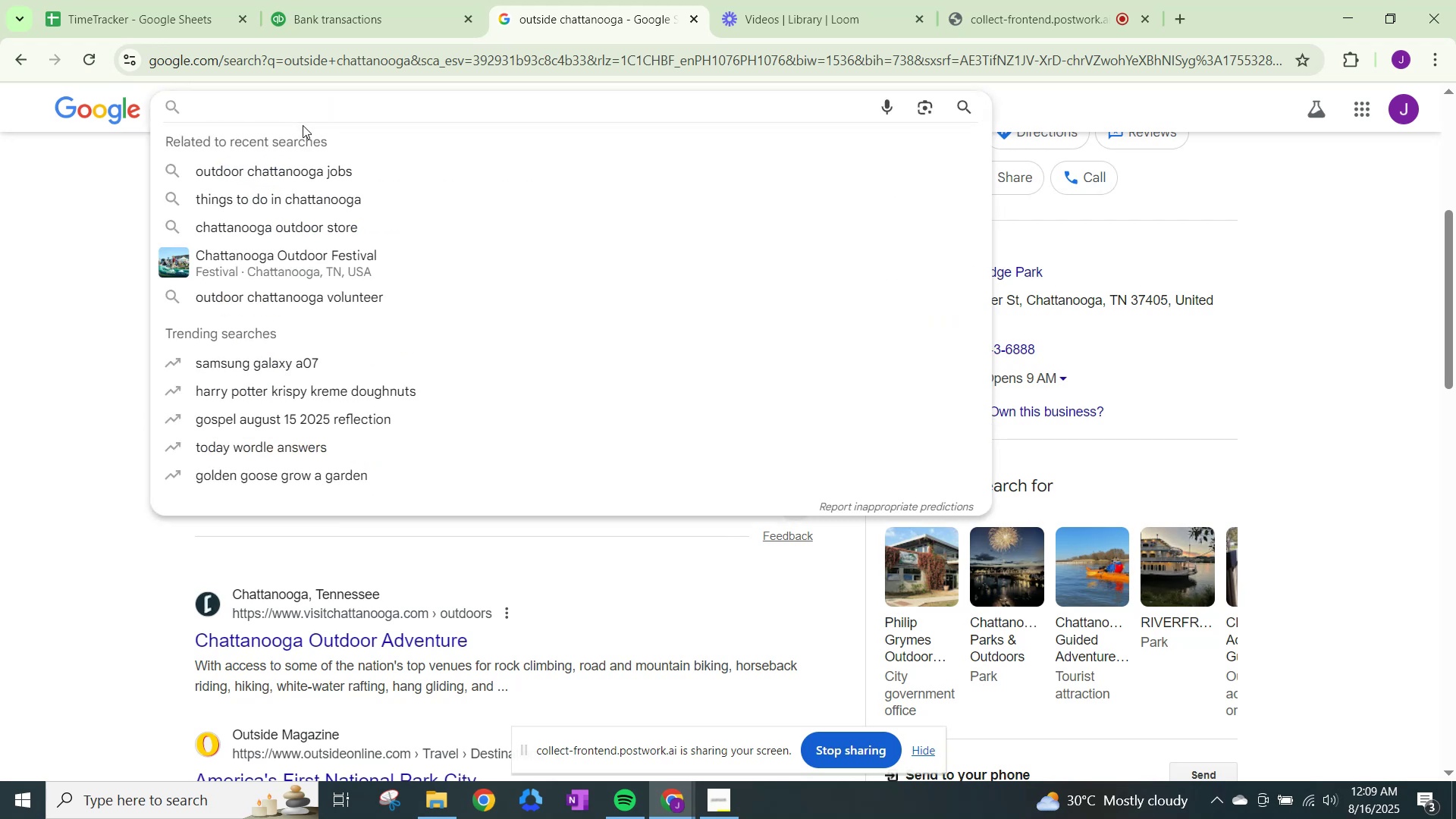 
type(gulf fatdogs)
 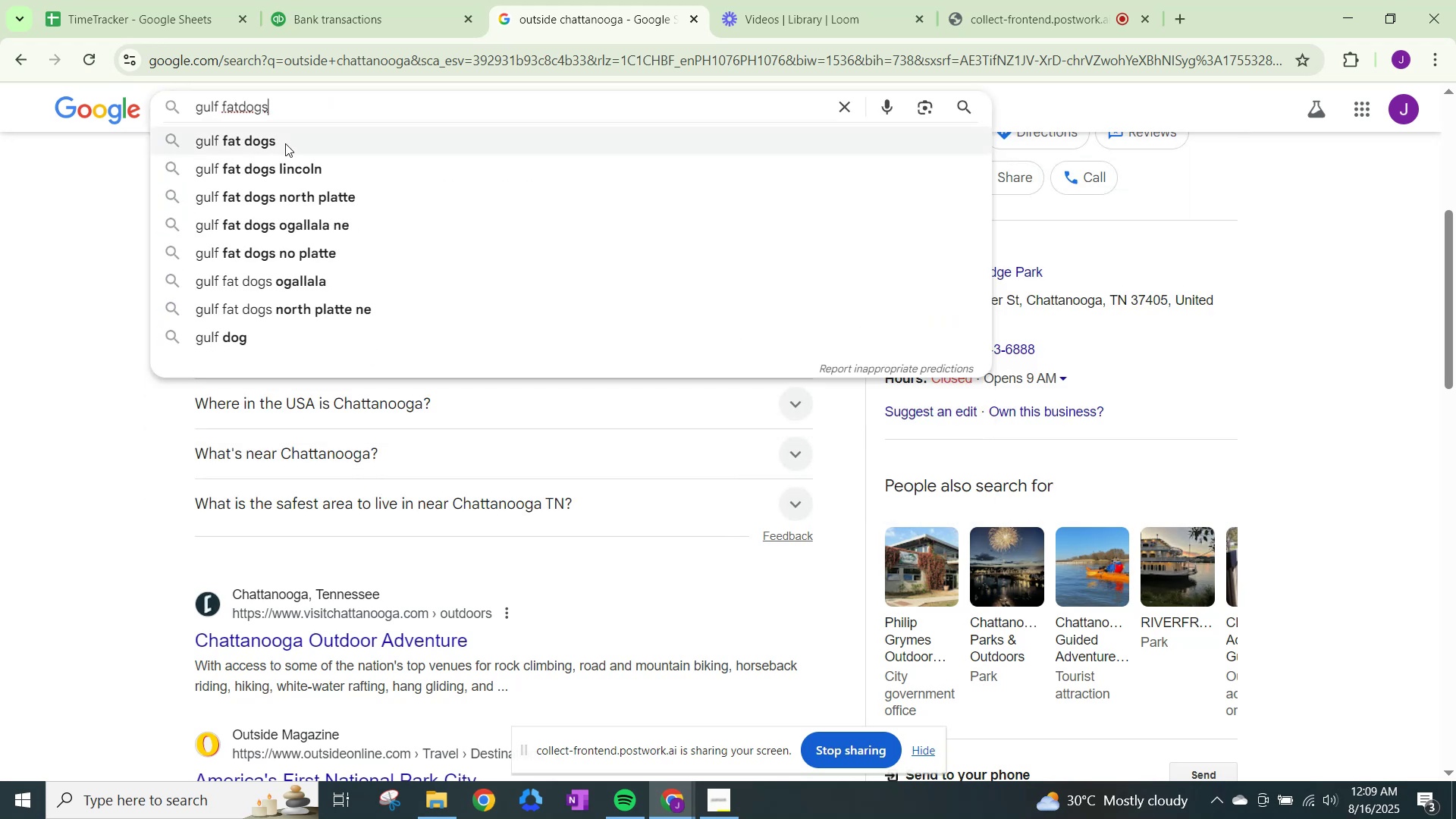 
left_click([285, 143])
 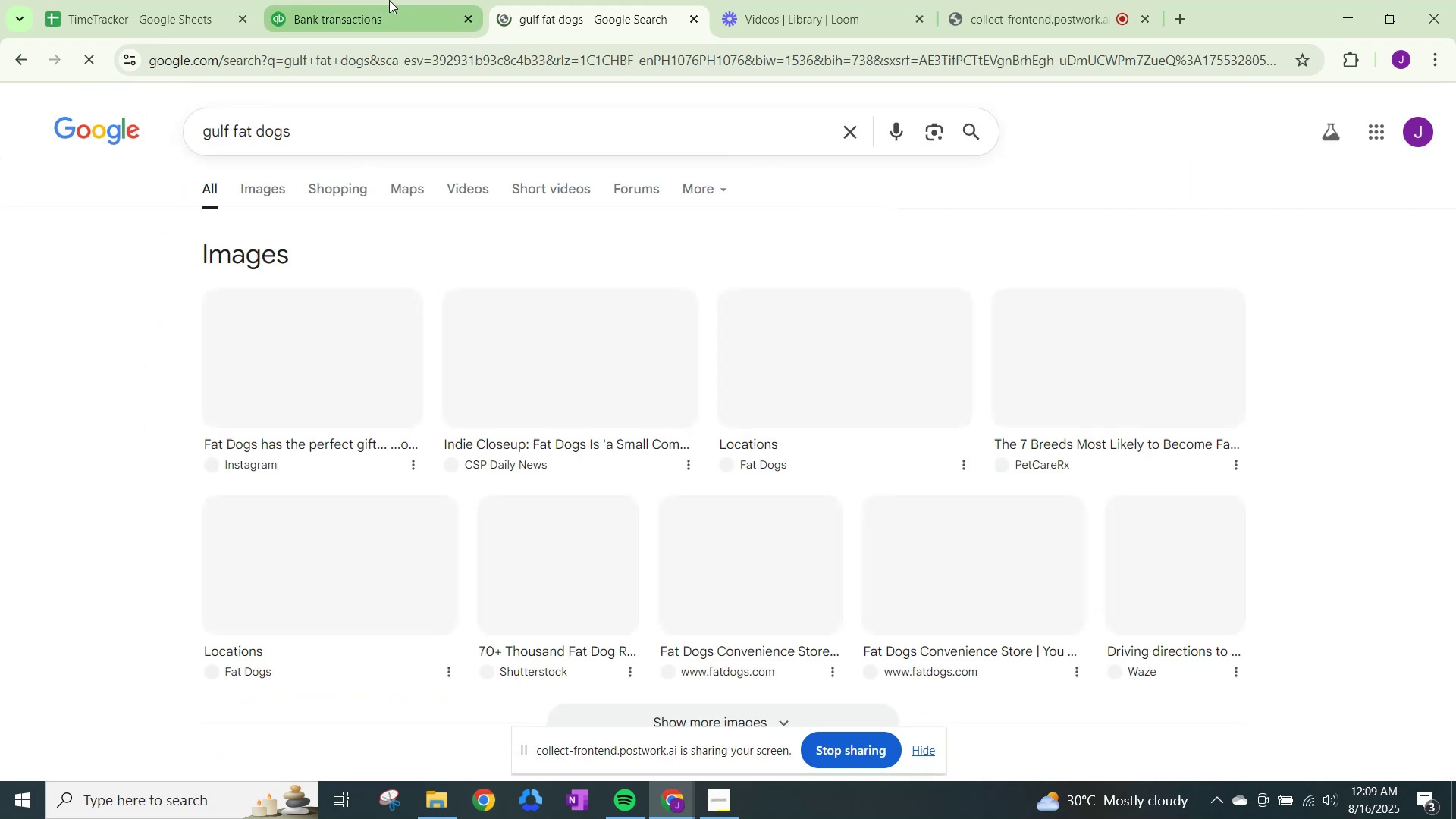 
left_click([389, 0])
 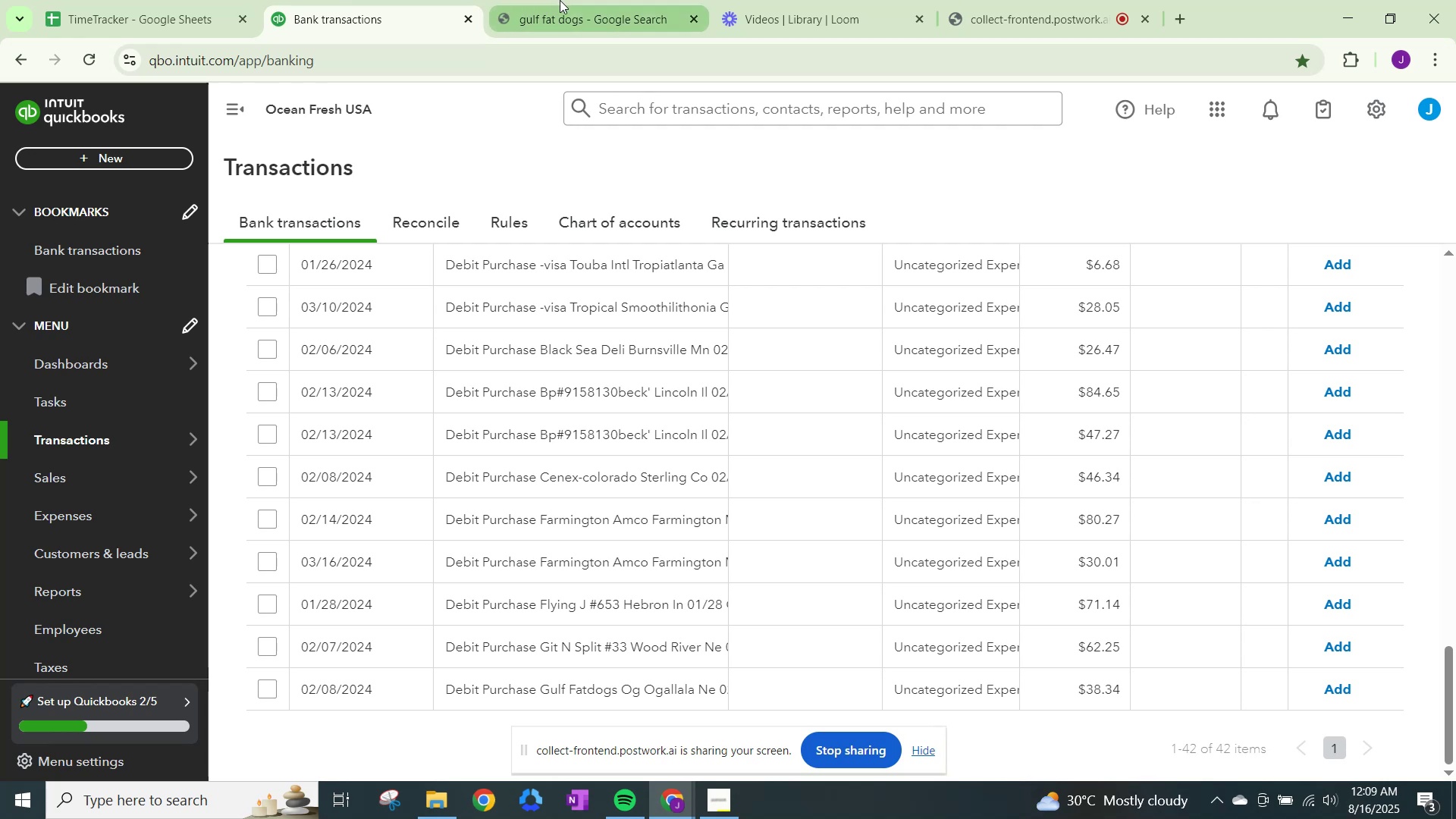 
left_click([560, 0])
 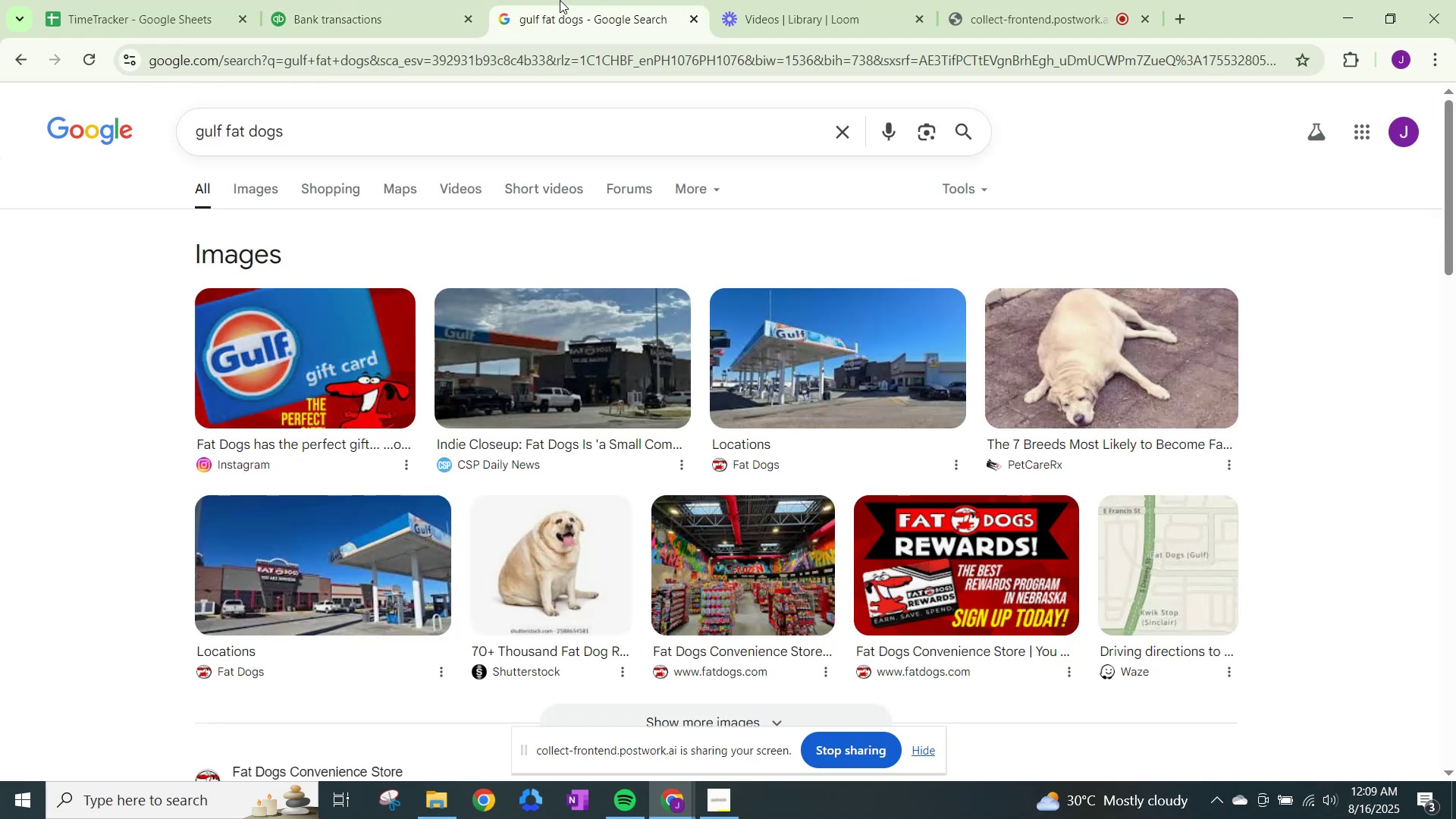 
wait(6.8)
 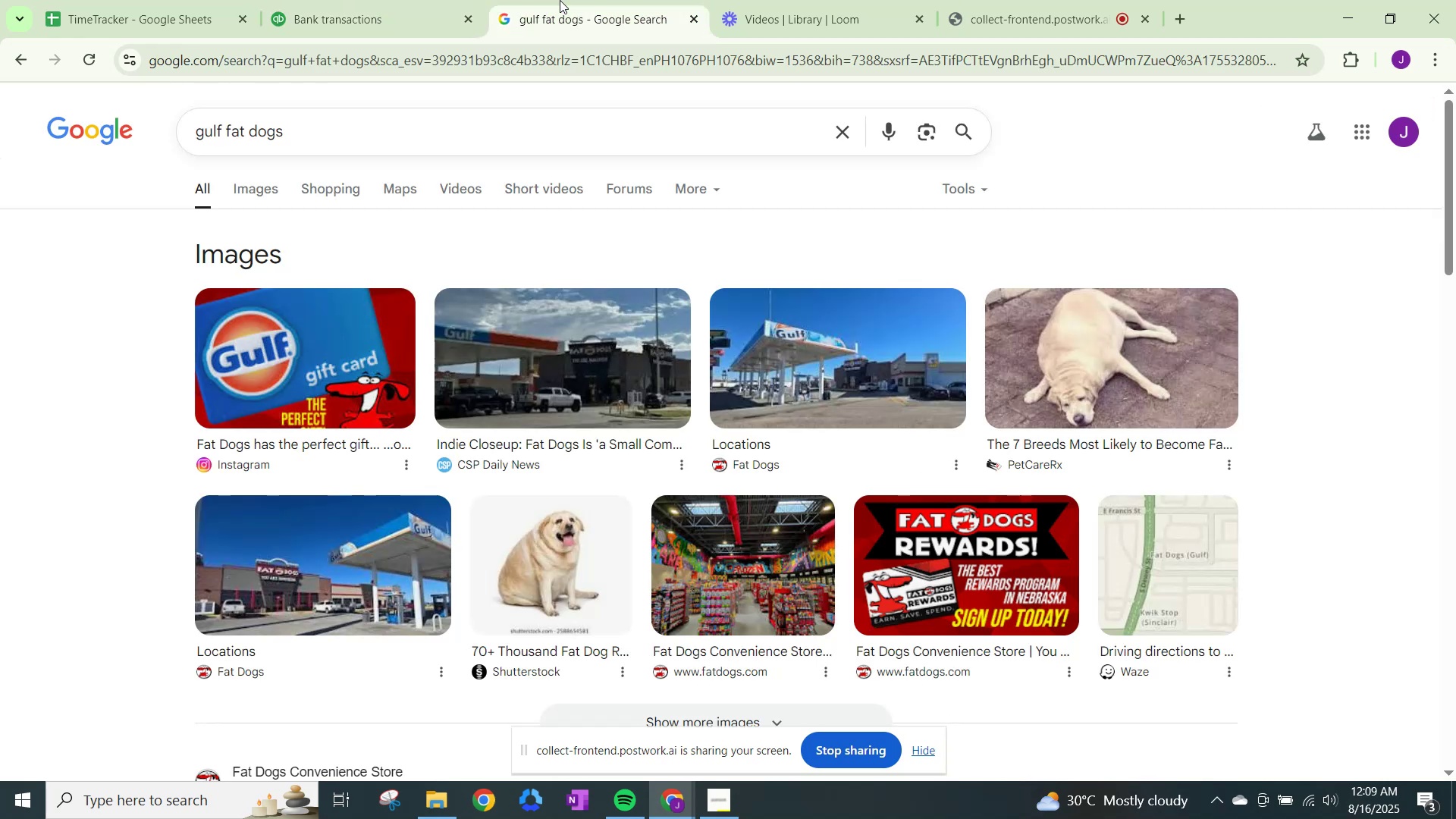 
scroll: coordinate [431, 177], scroll_direction: down, amount: 3.0
 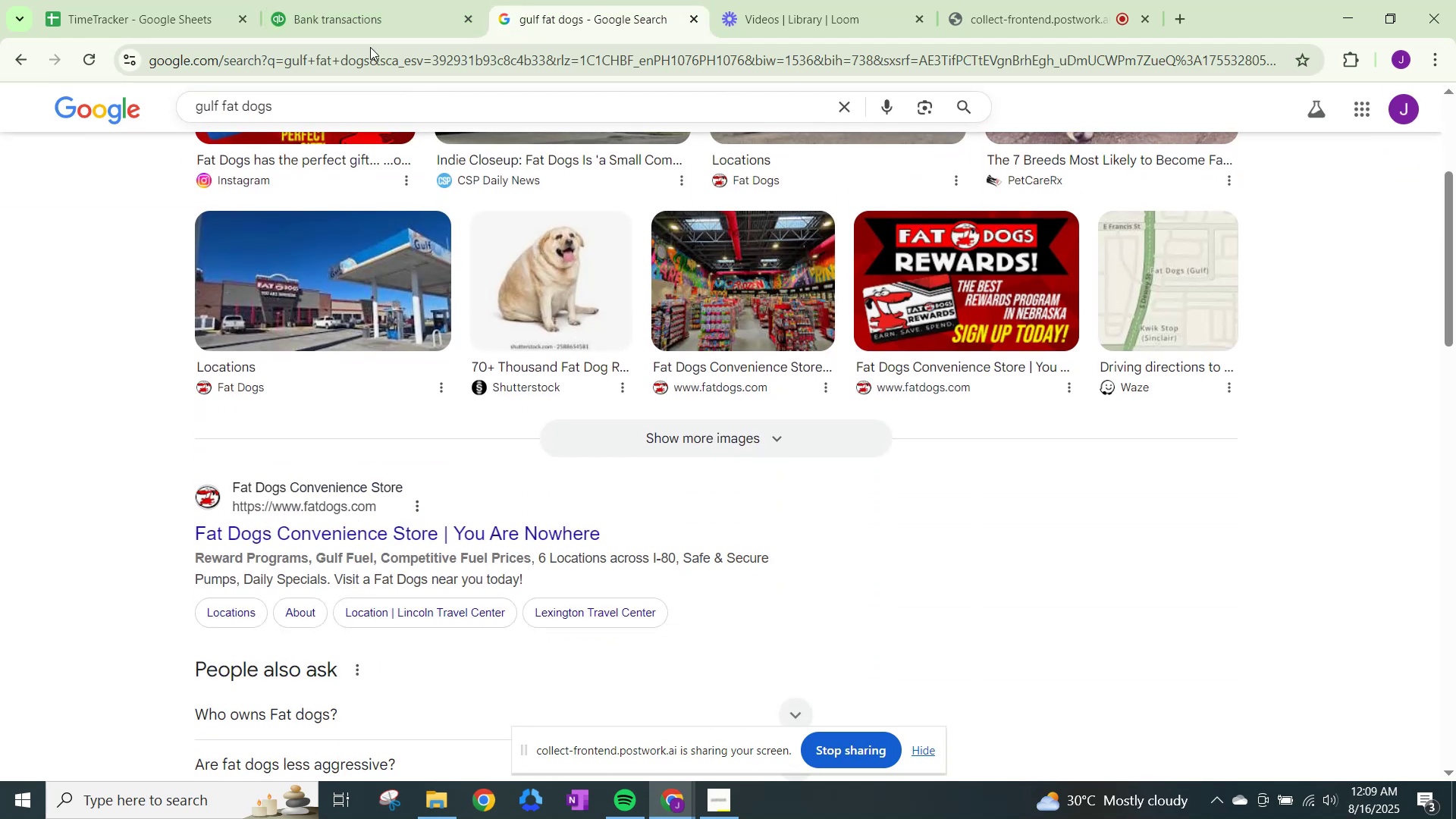 
left_click([346, 0])
 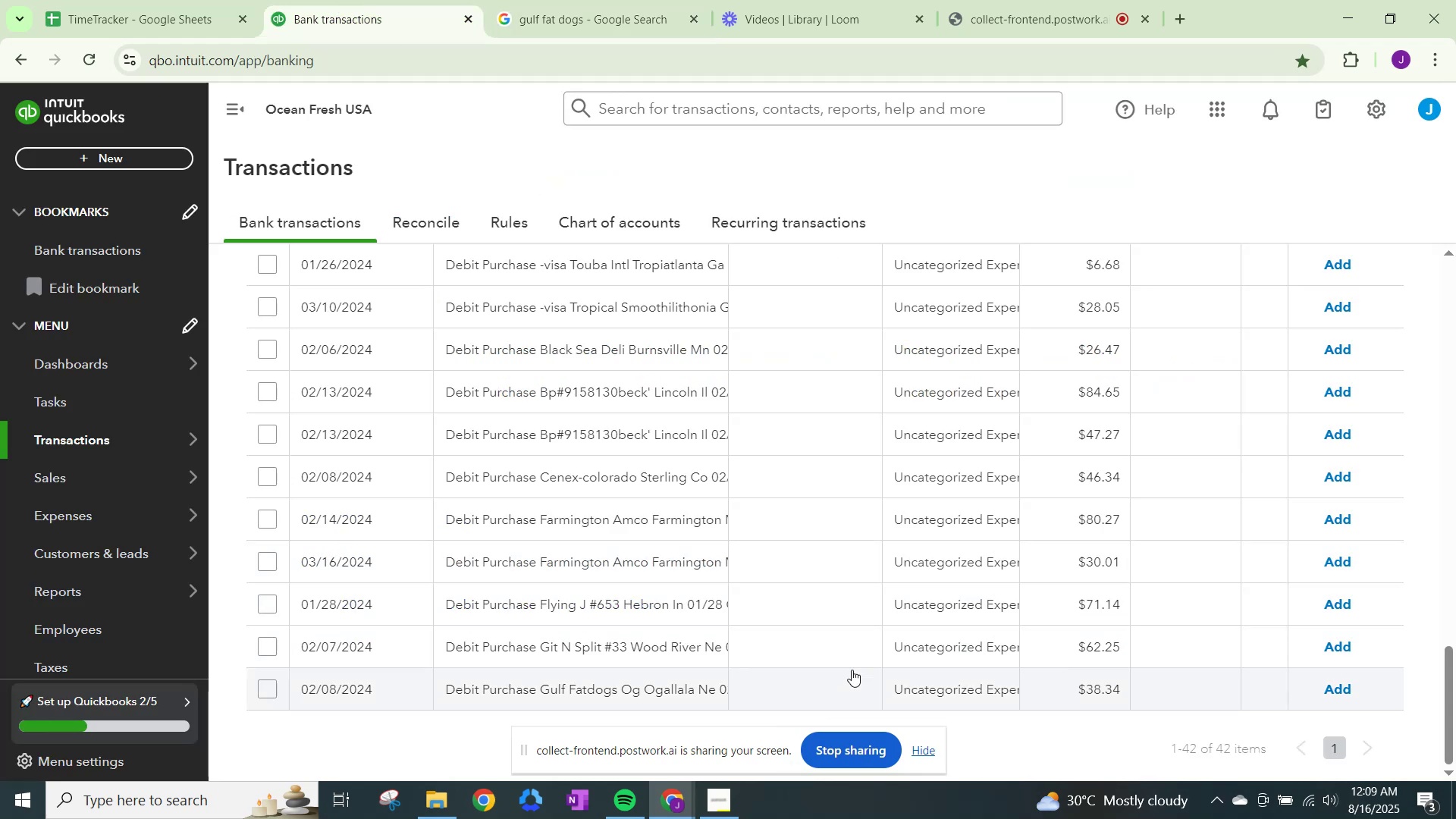 
left_click([929, 685])
 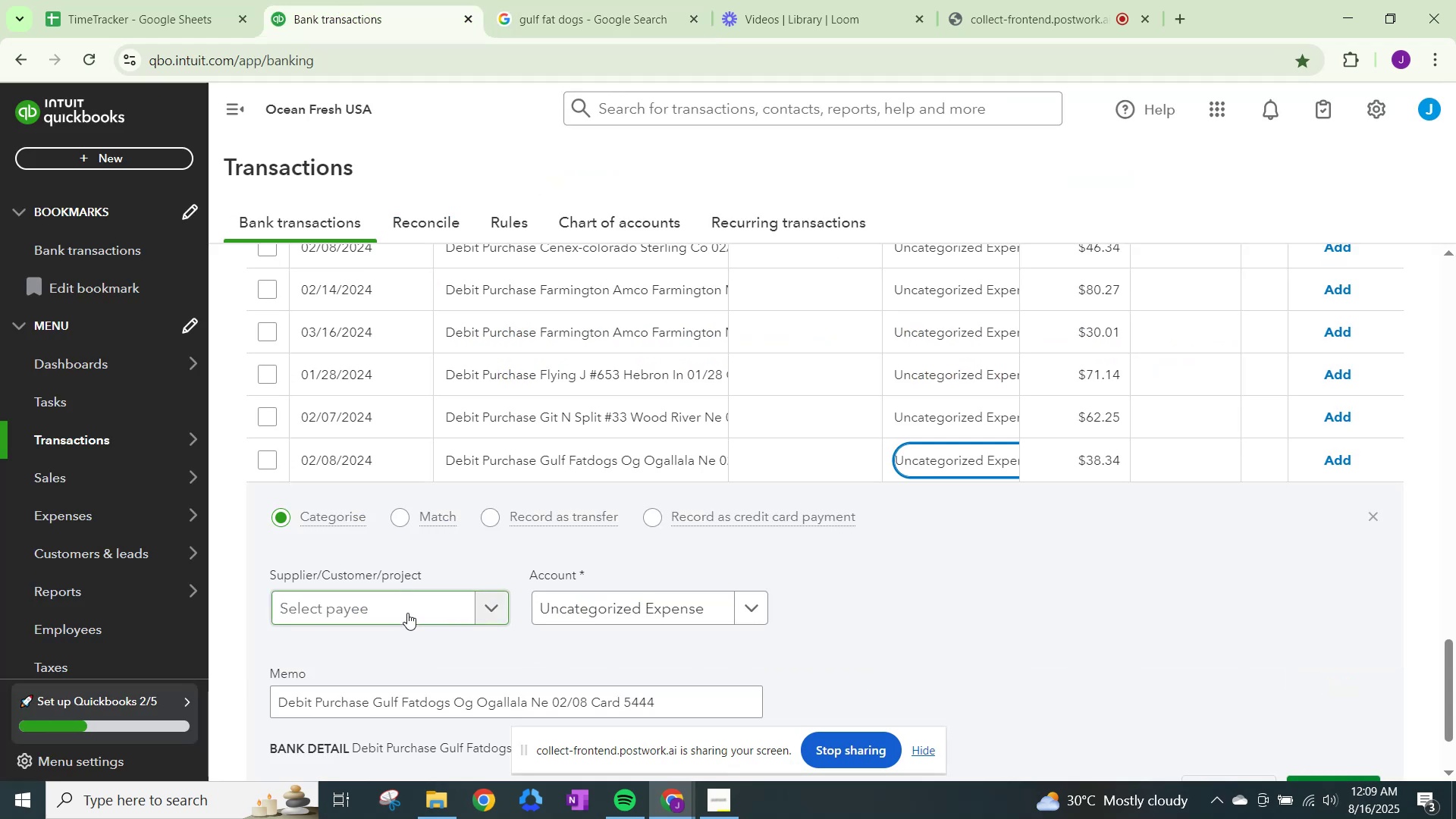 
left_click([407, 613])
 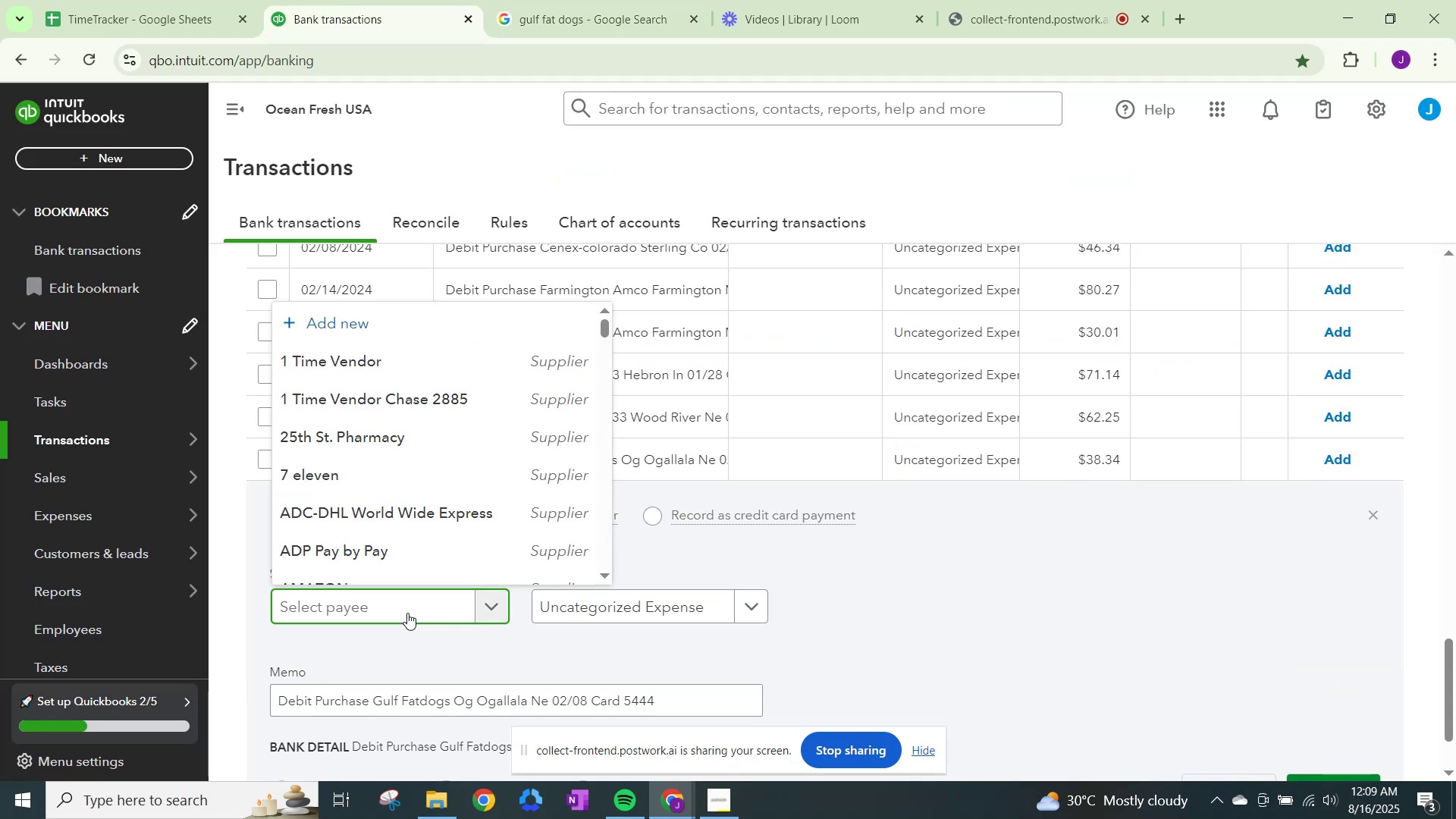 
type(Gulf Fatdogs)
 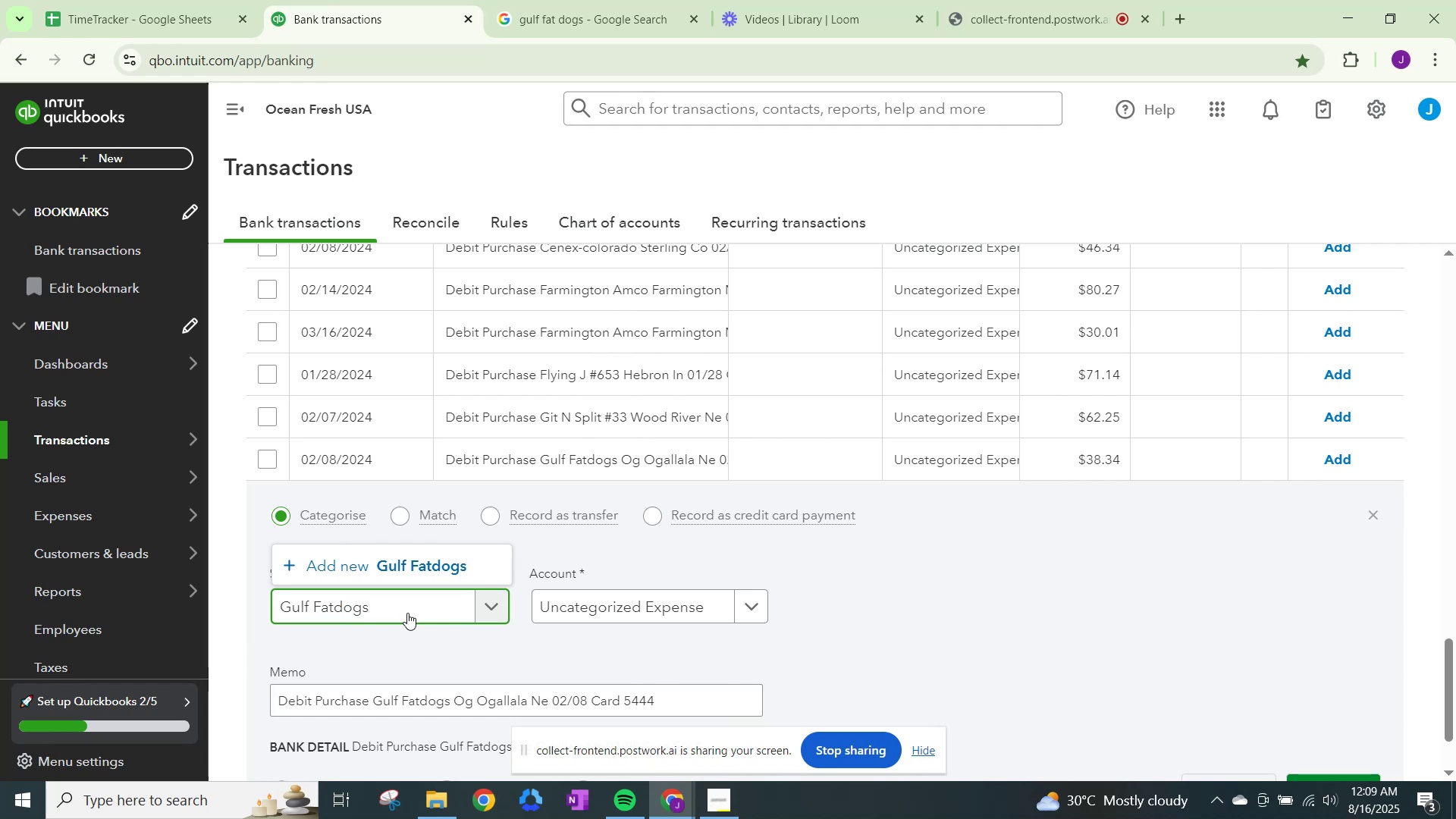 
left_click([396, 558])
 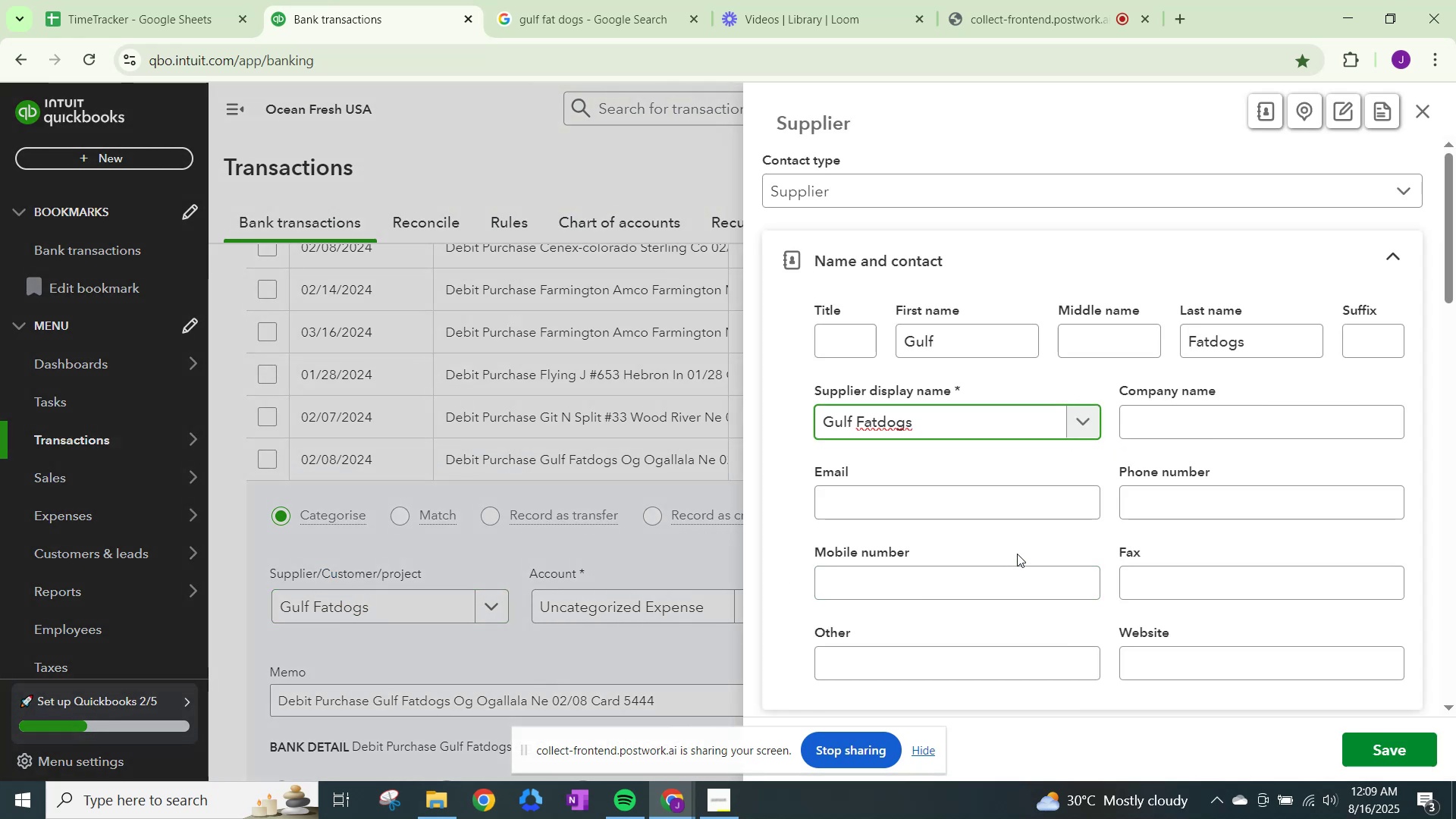 
scroll: coordinate [929, 604], scroll_direction: down, amount: 12.0
 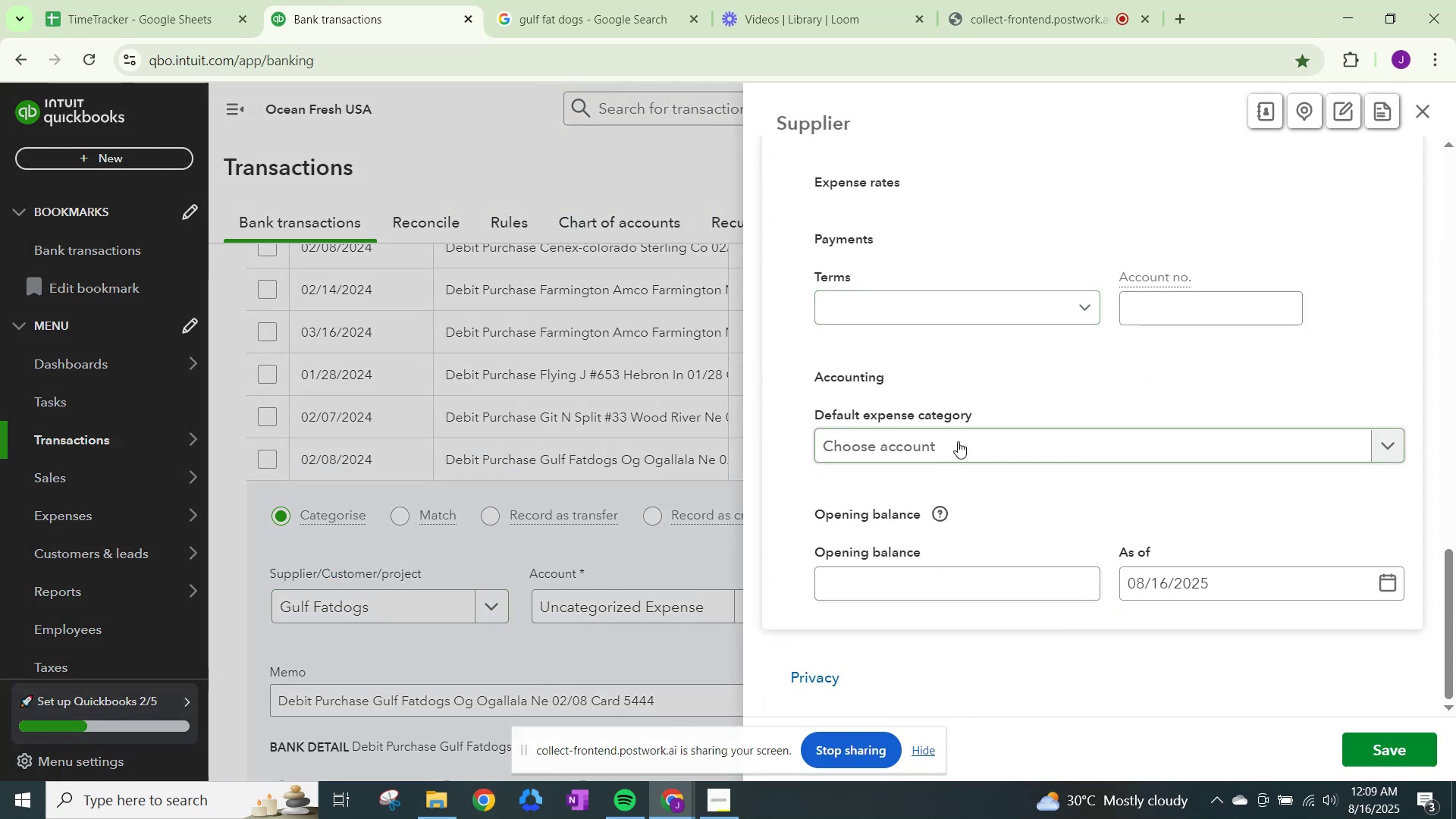 
left_click([958, 439])
 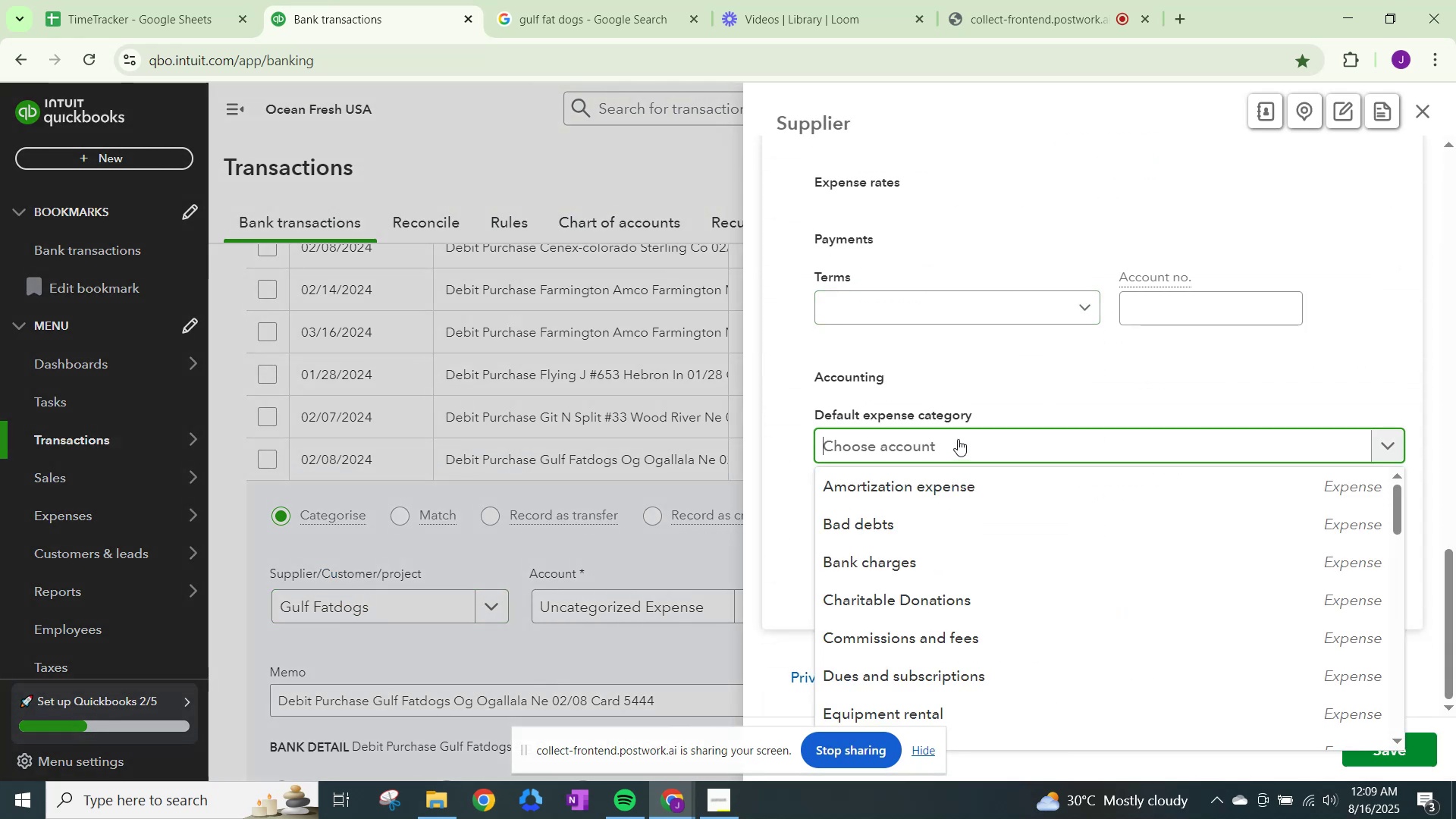 
type(fuel)
 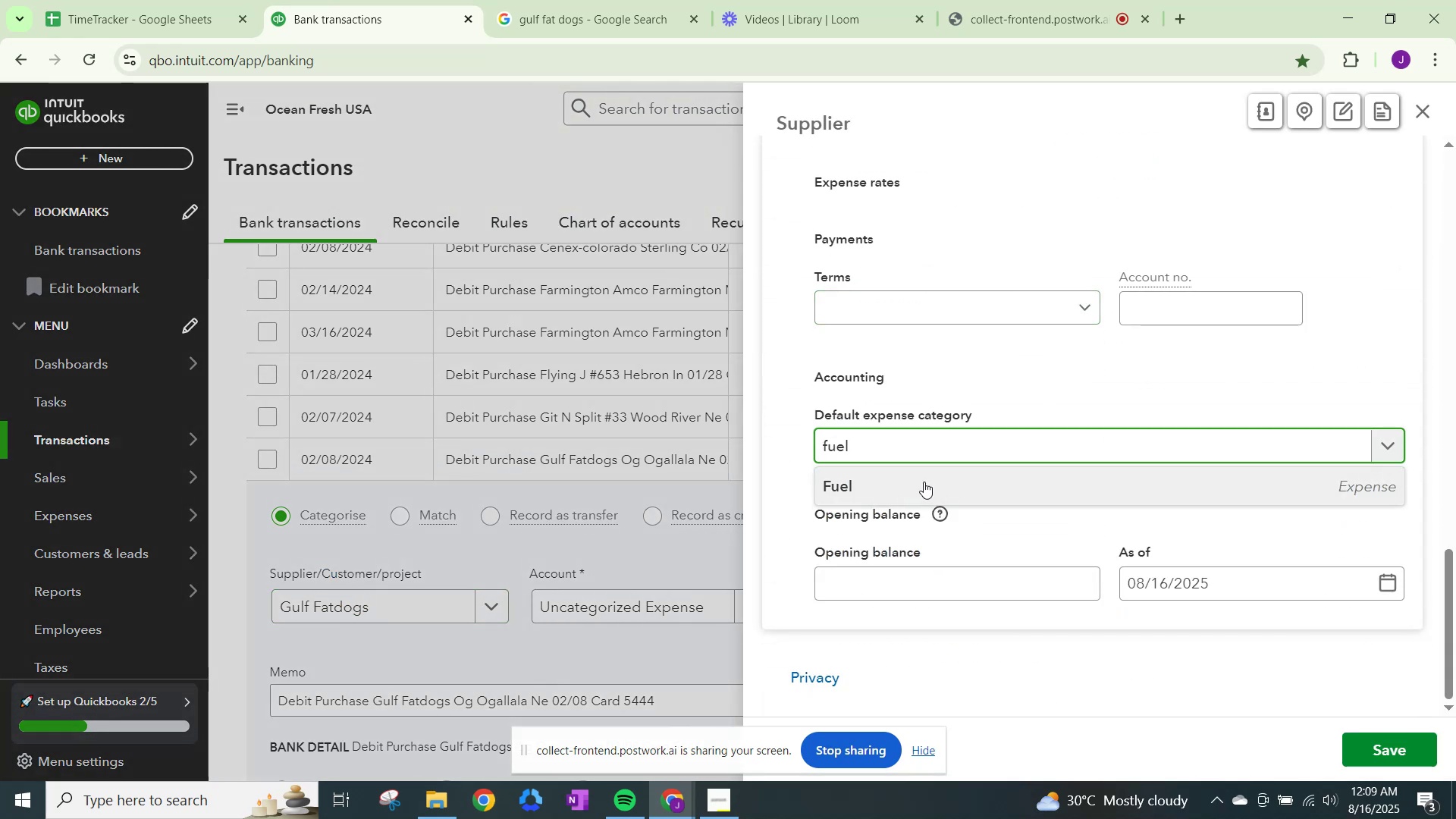 
left_click([923, 482])
 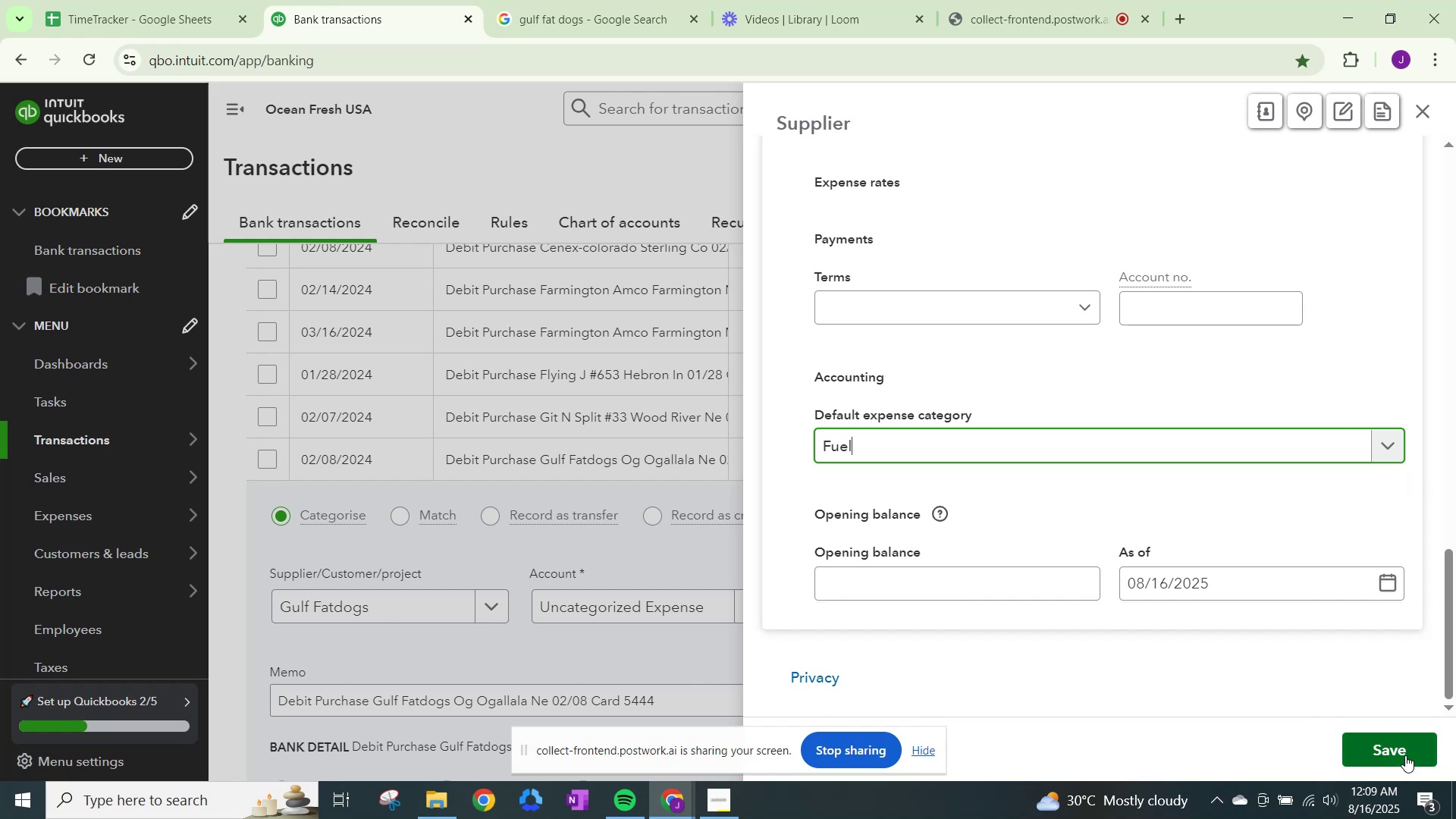 
left_click([1405, 755])
 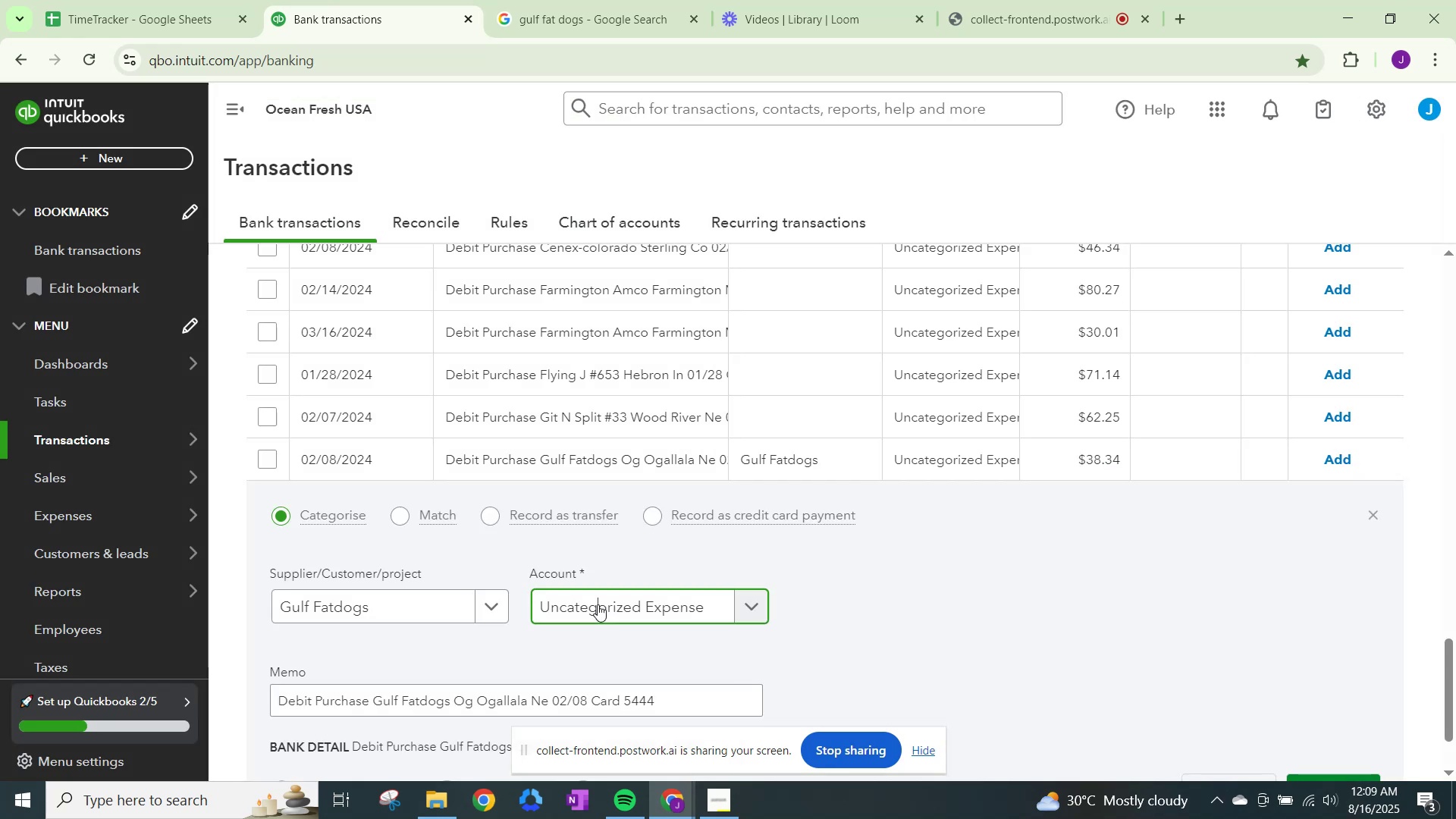 
double_click([598, 604])
 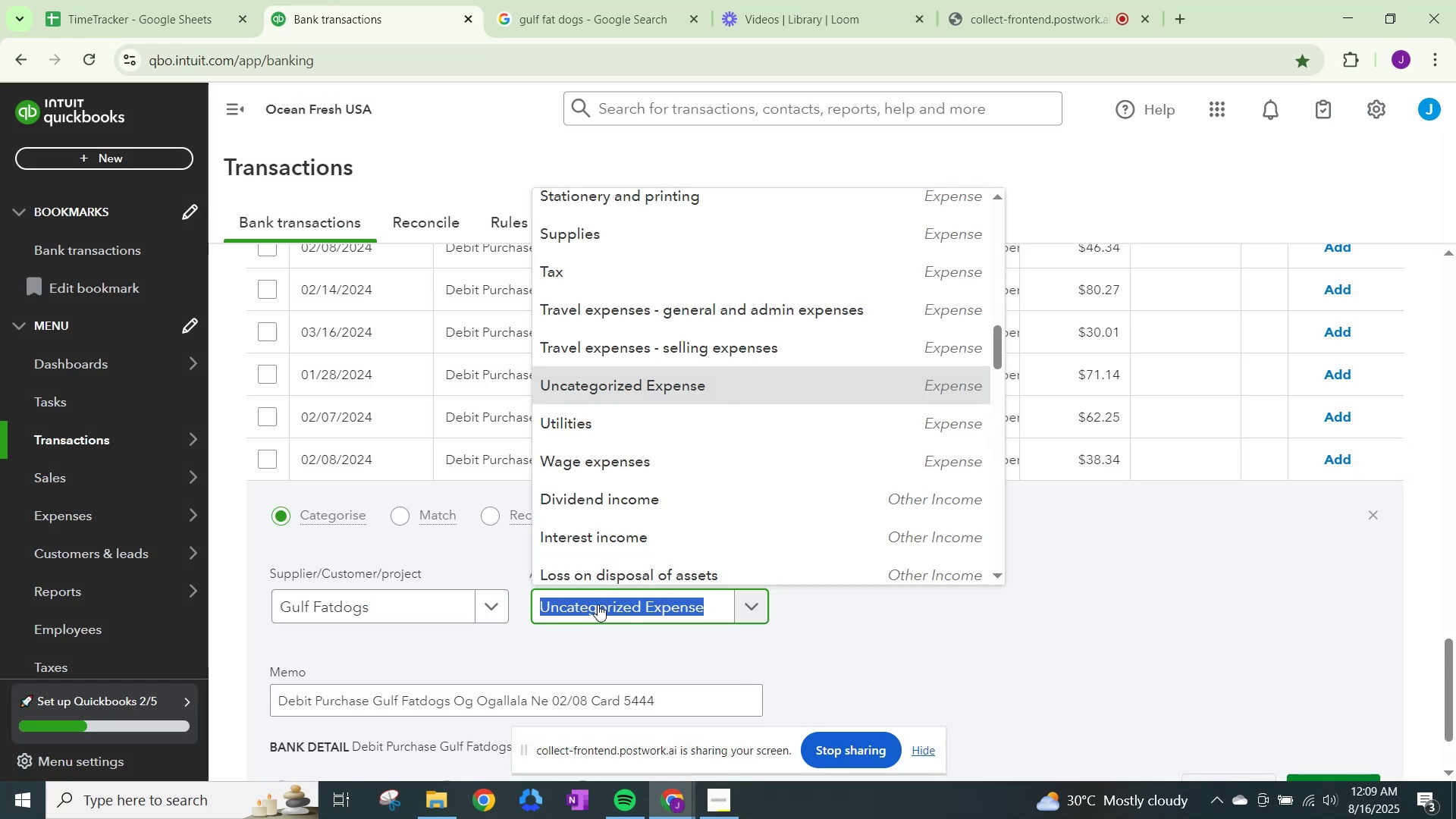 
triple_click([598, 604])
 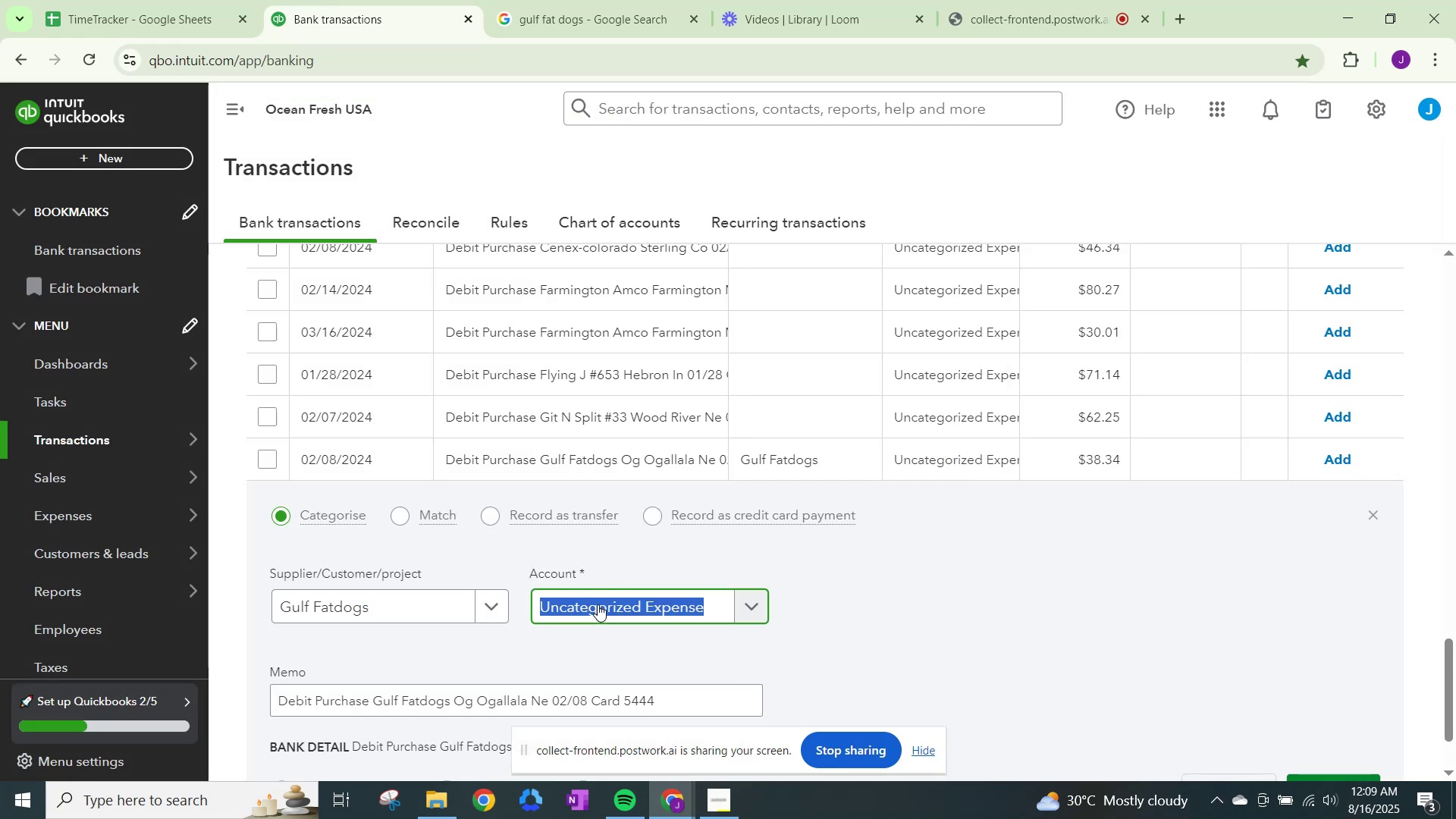 
type(fuel)
 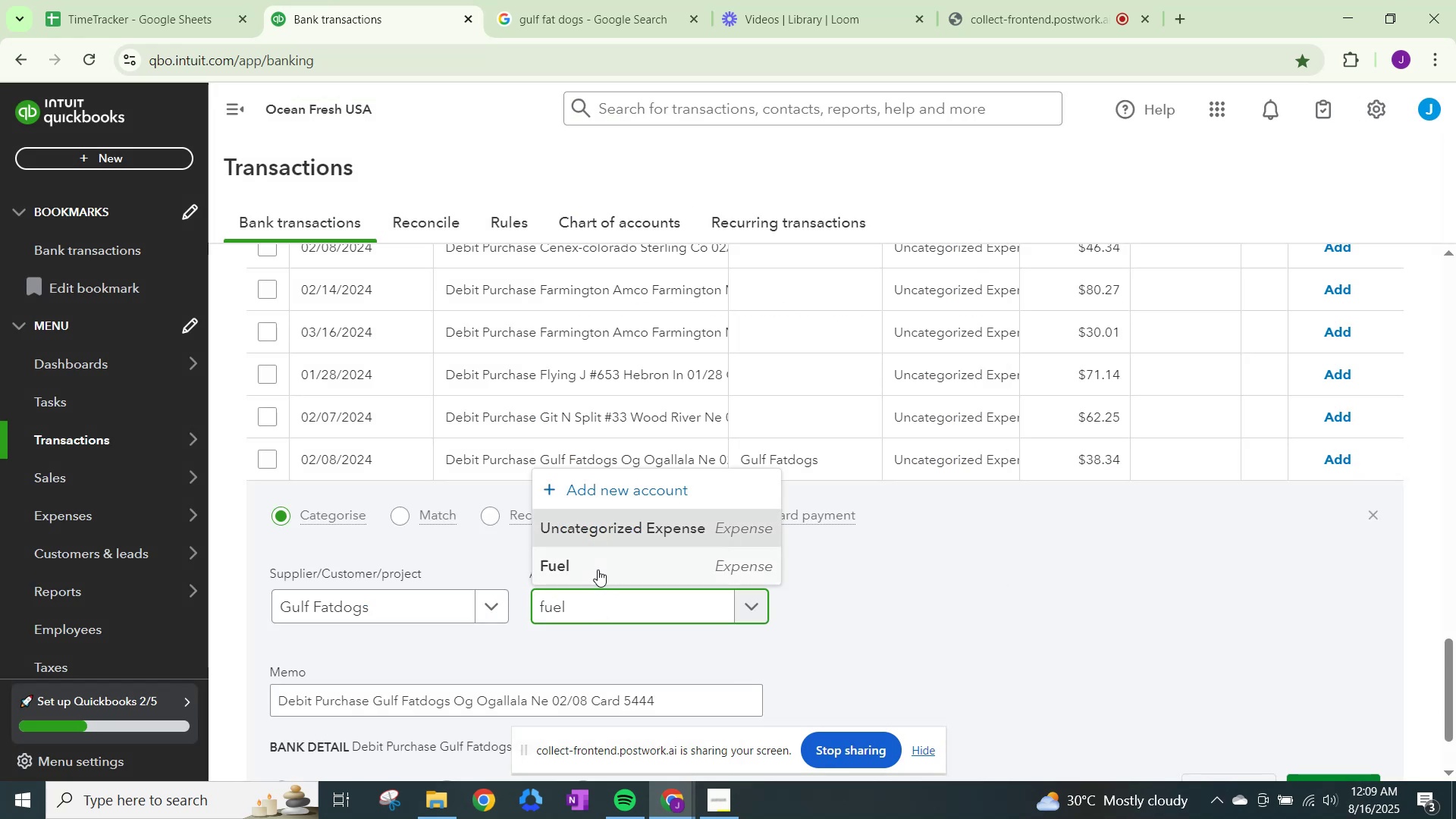 
left_click([598, 568])
 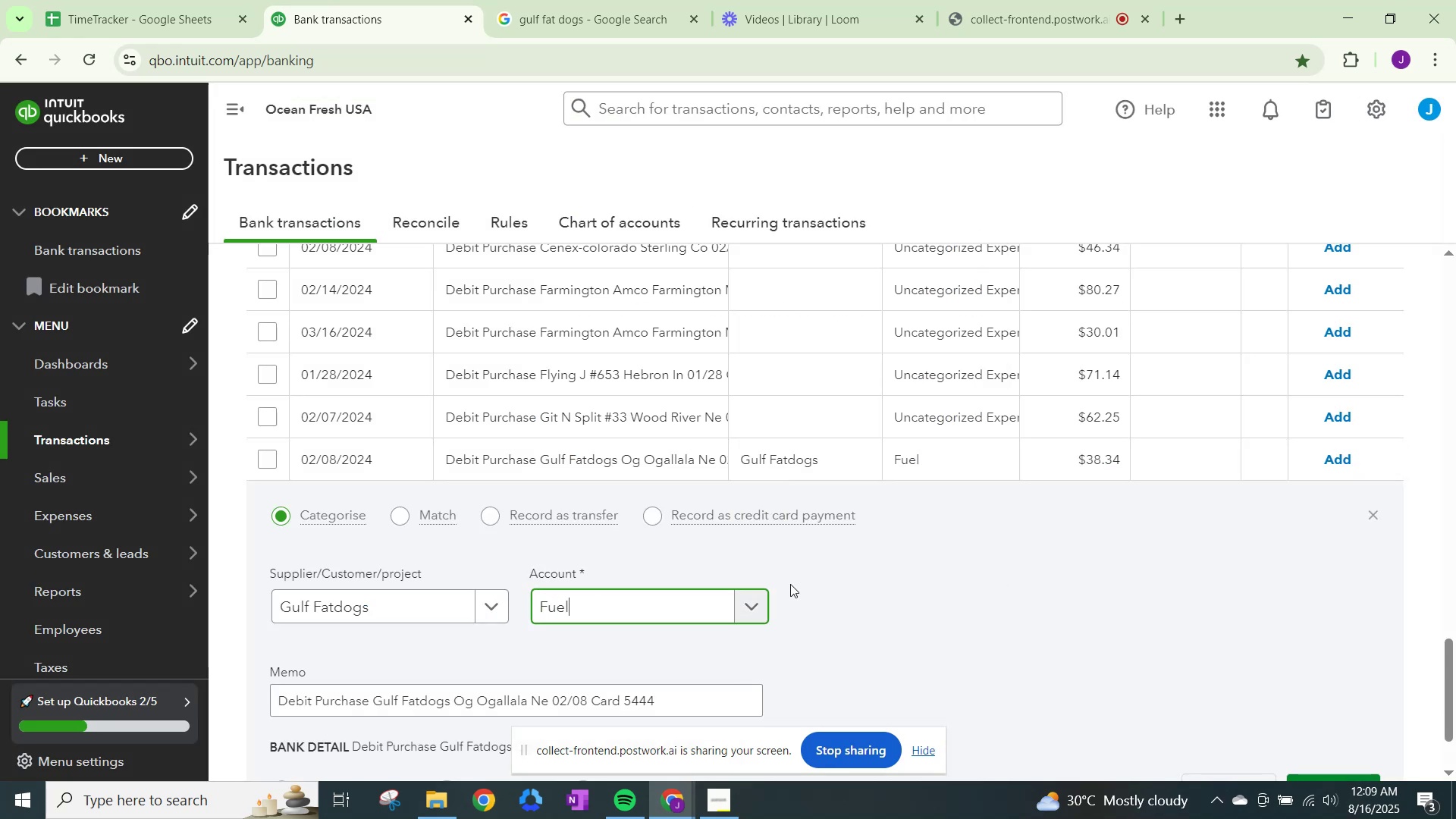 
scroll: coordinate [811, 588], scroll_direction: down, amount: 1.0
 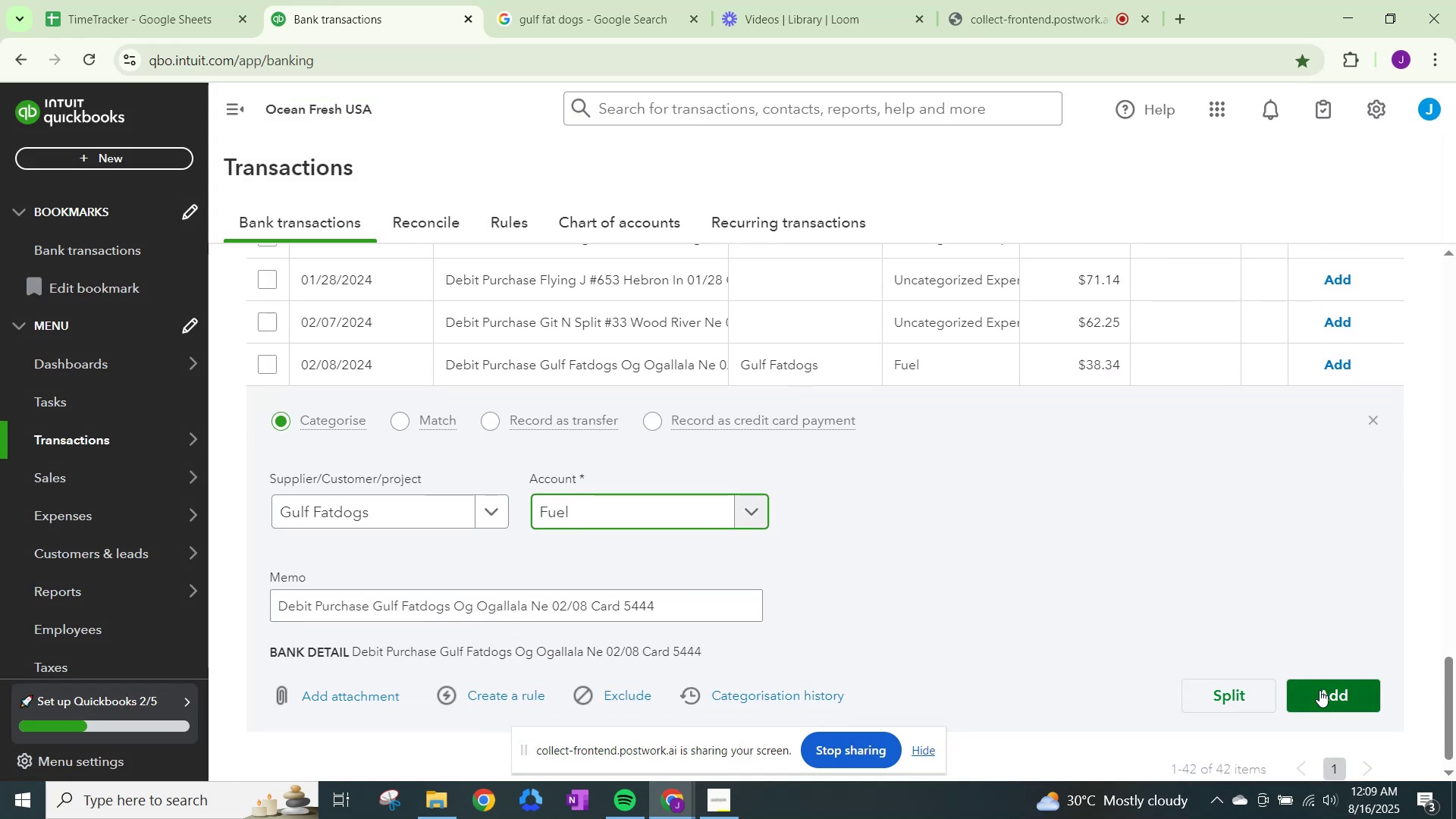 
left_click([1320, 690])
 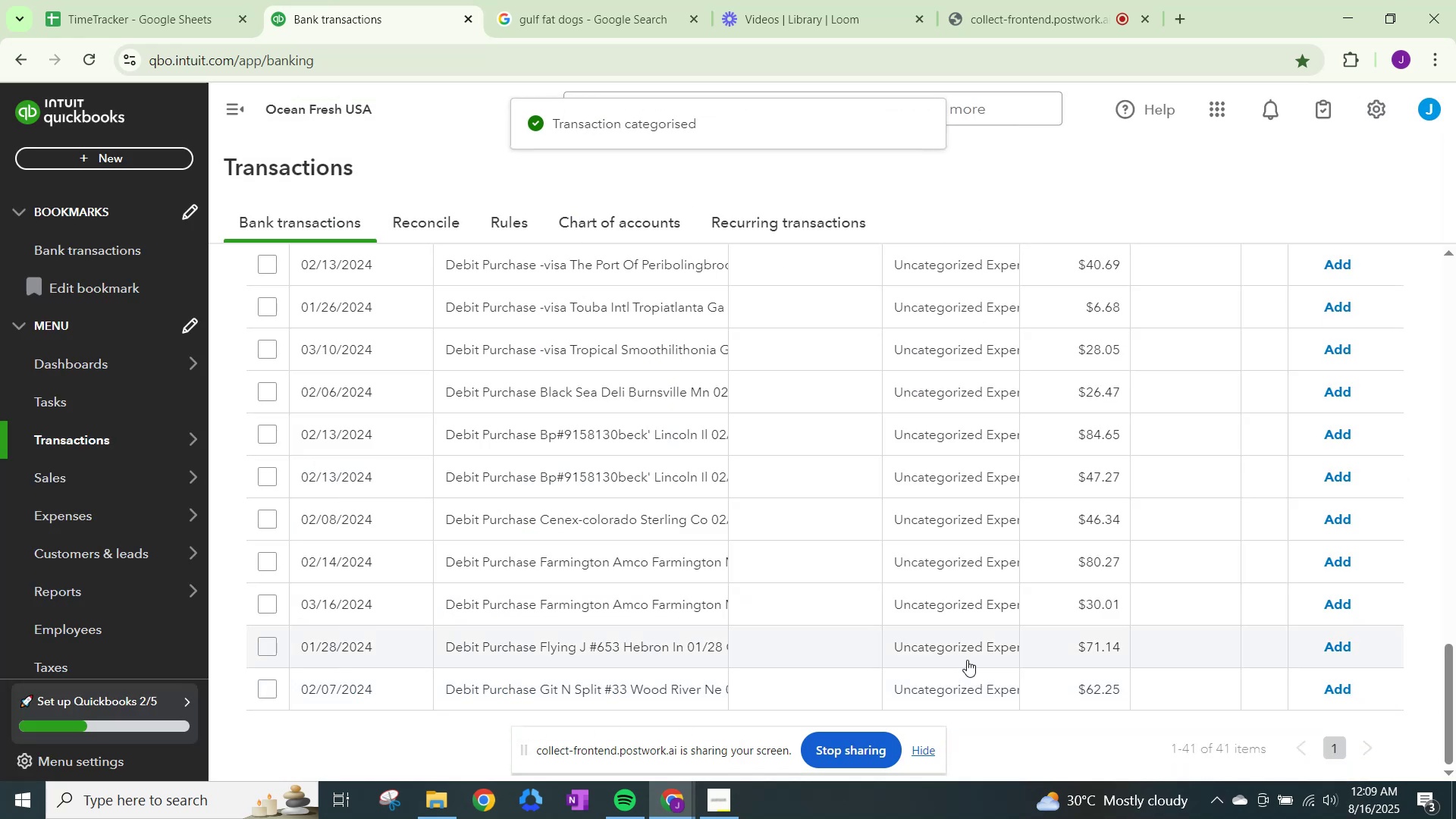 
wait(5.15)
 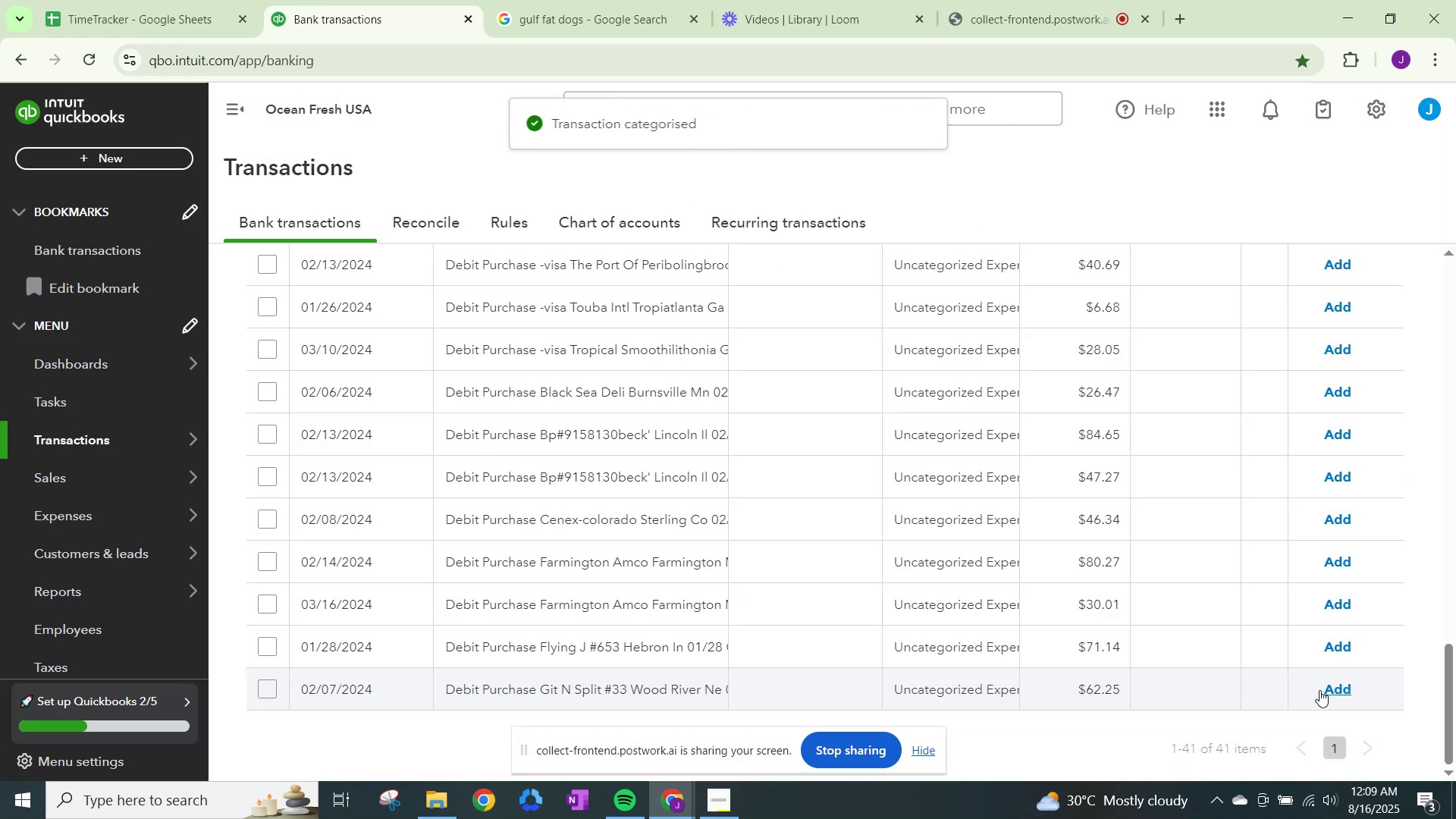 
left_click([565, 0])
 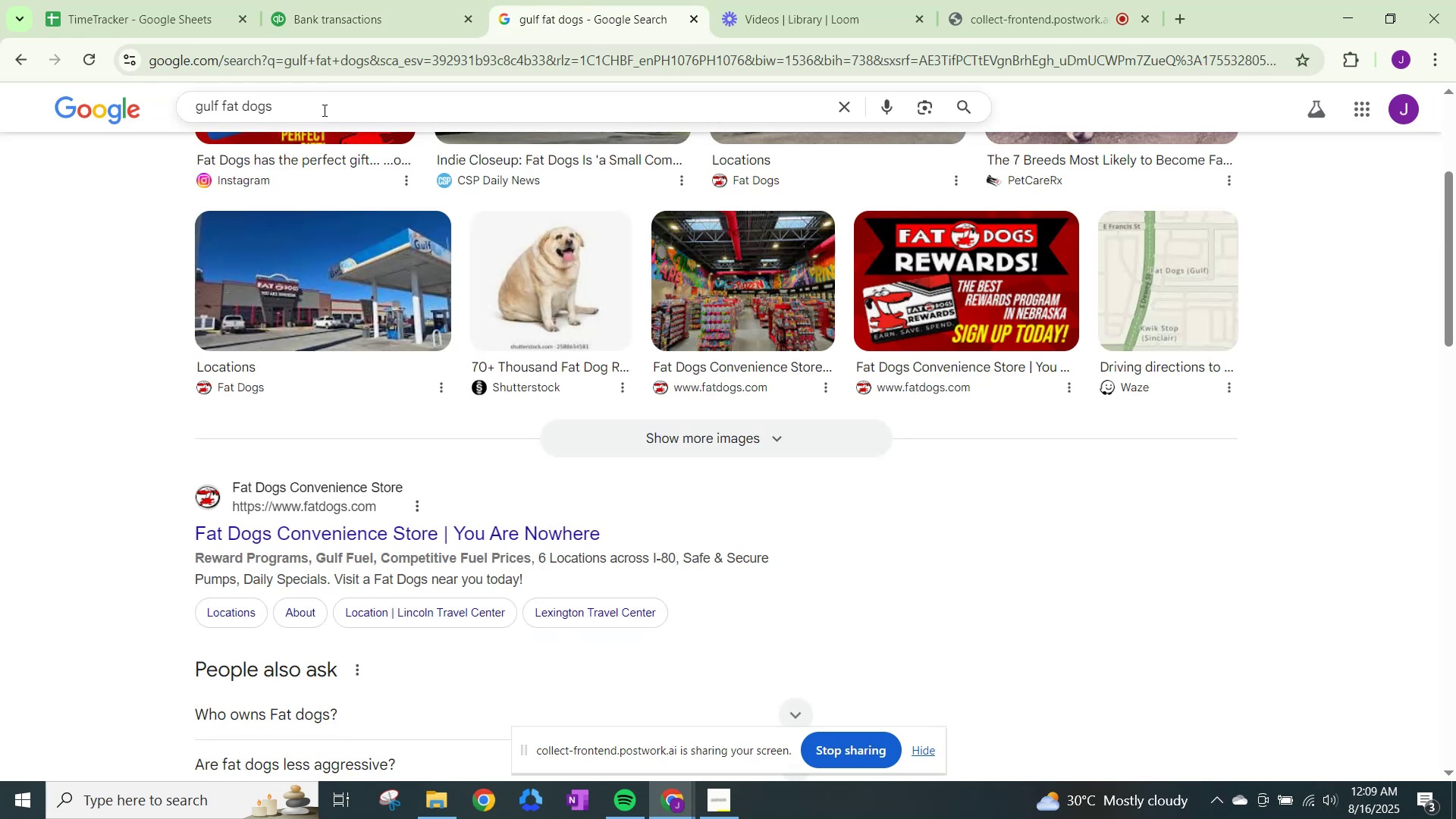 
left_click_drag(start_coordinate=[327, 104], to_coordinate=[0, 45])
 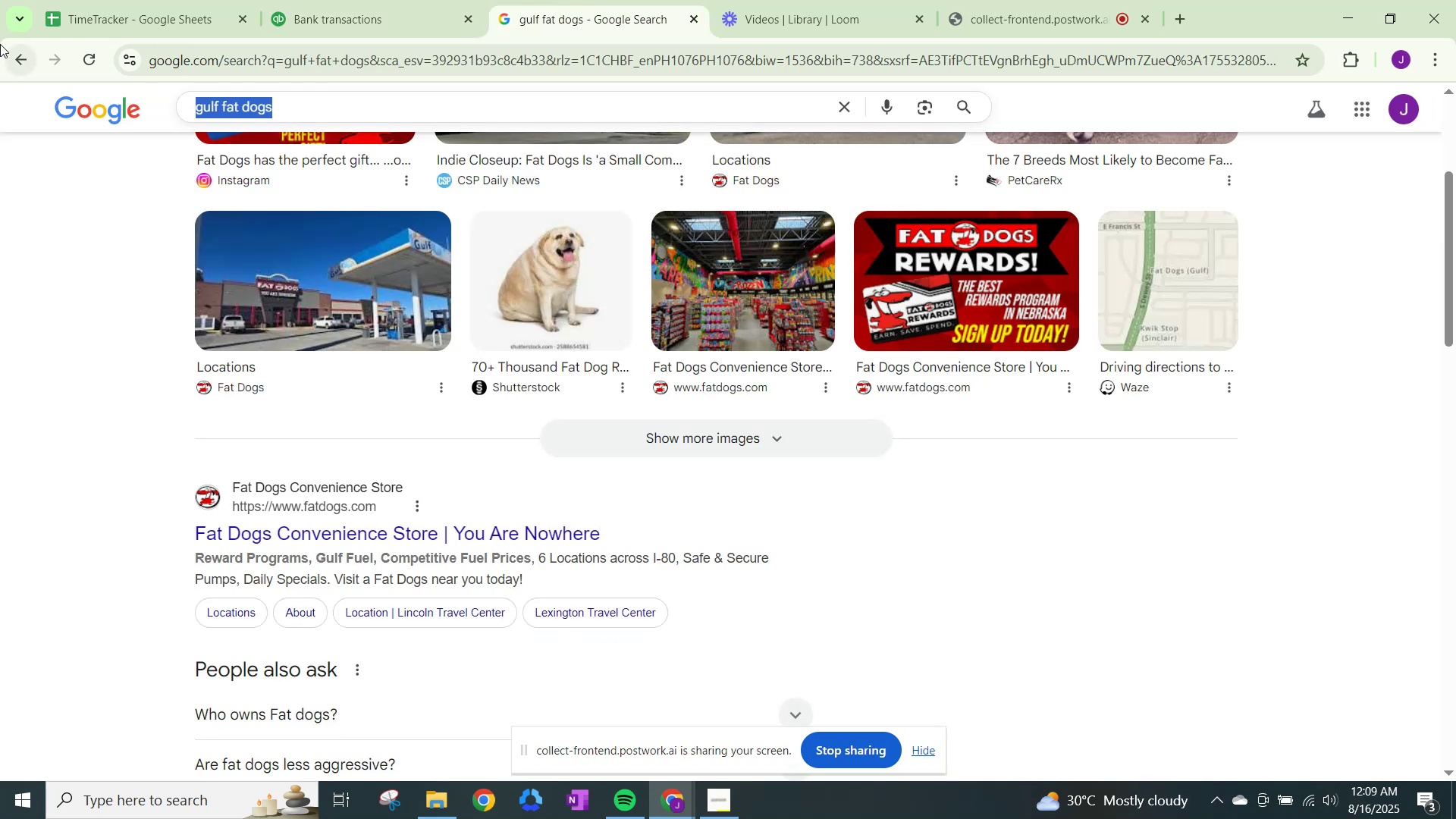 
type(git n split)
 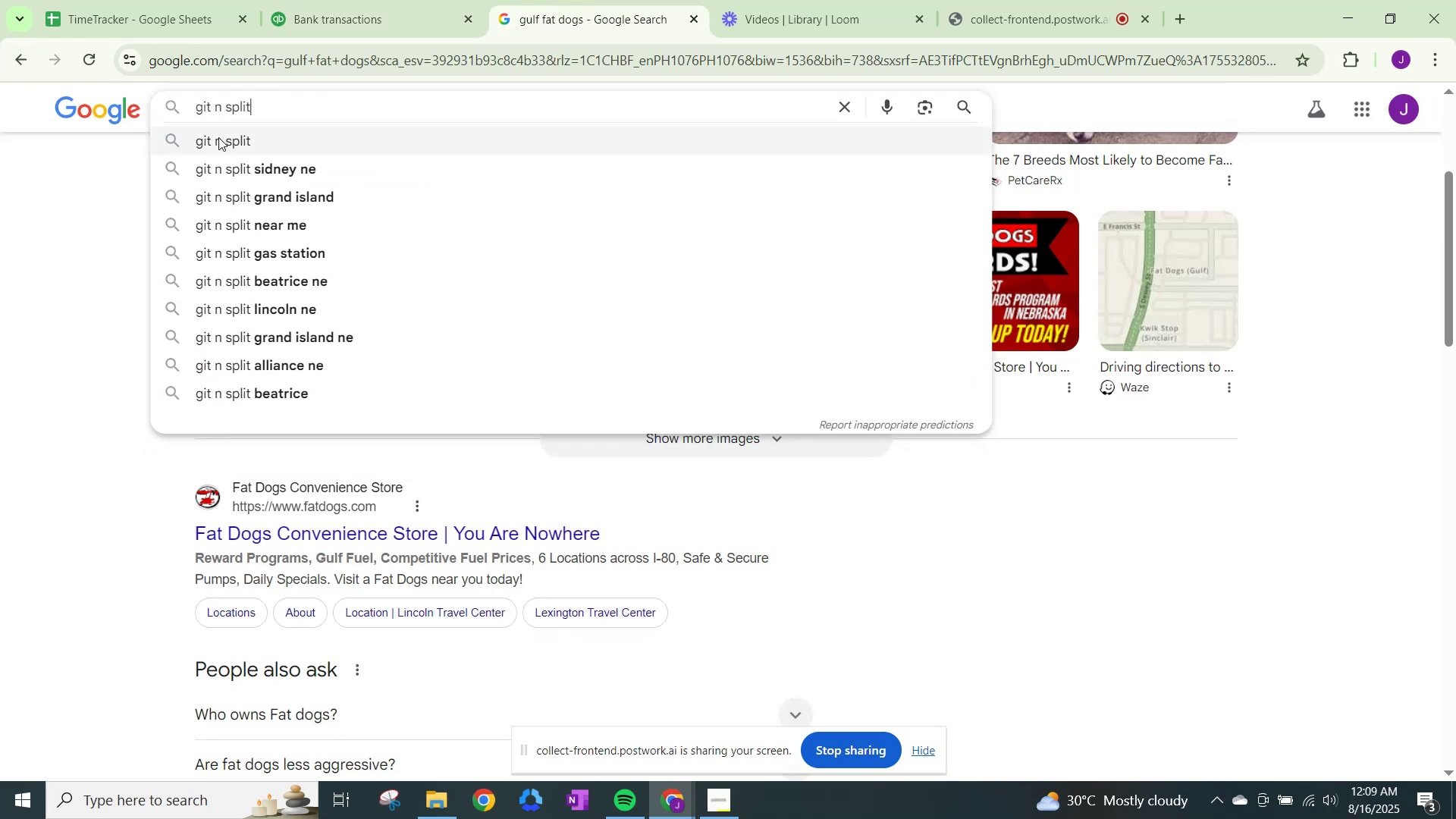 
left_click([218, 137])
 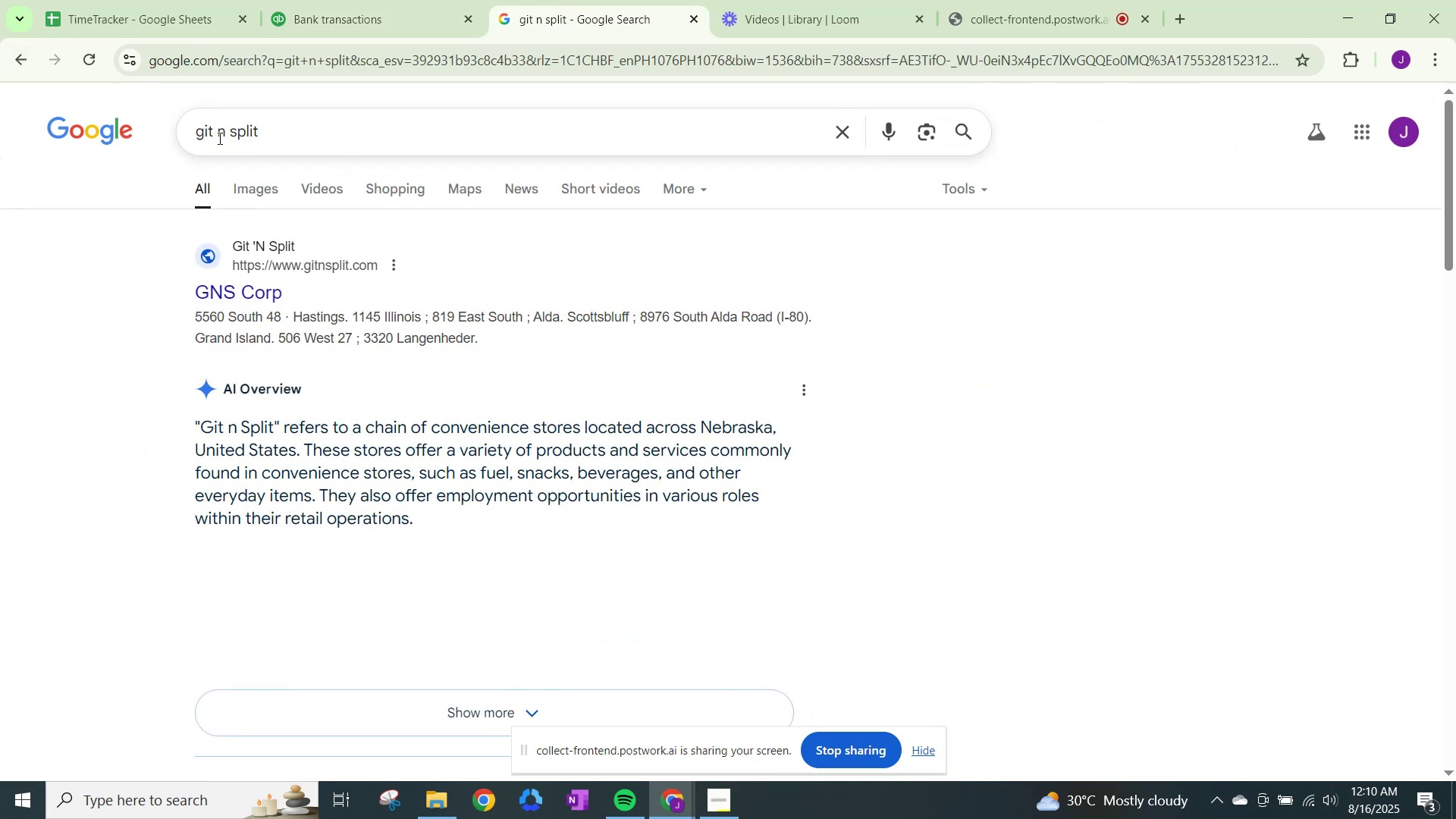 
wait(8.03)
 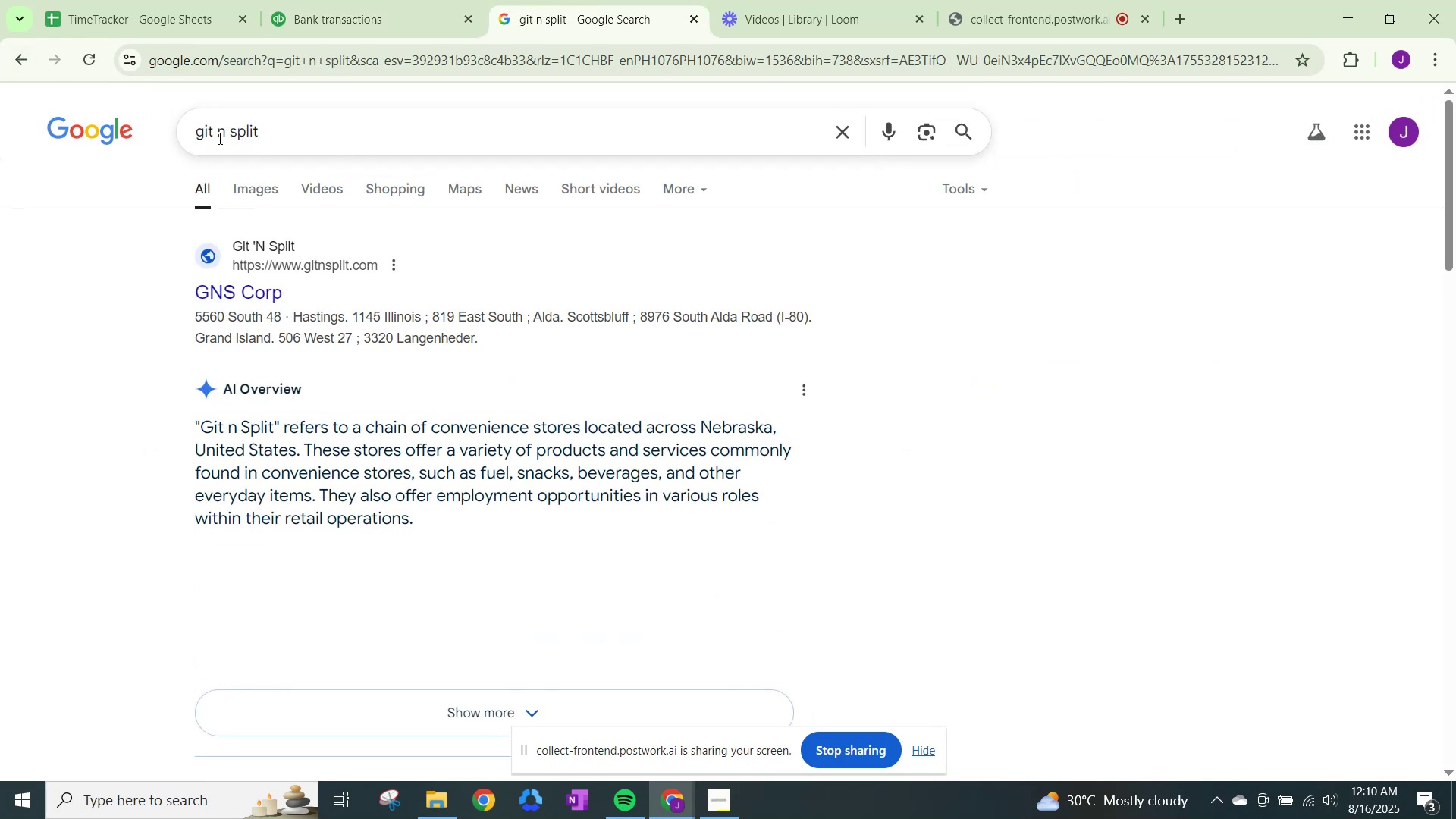 
left_click([372, 0])
 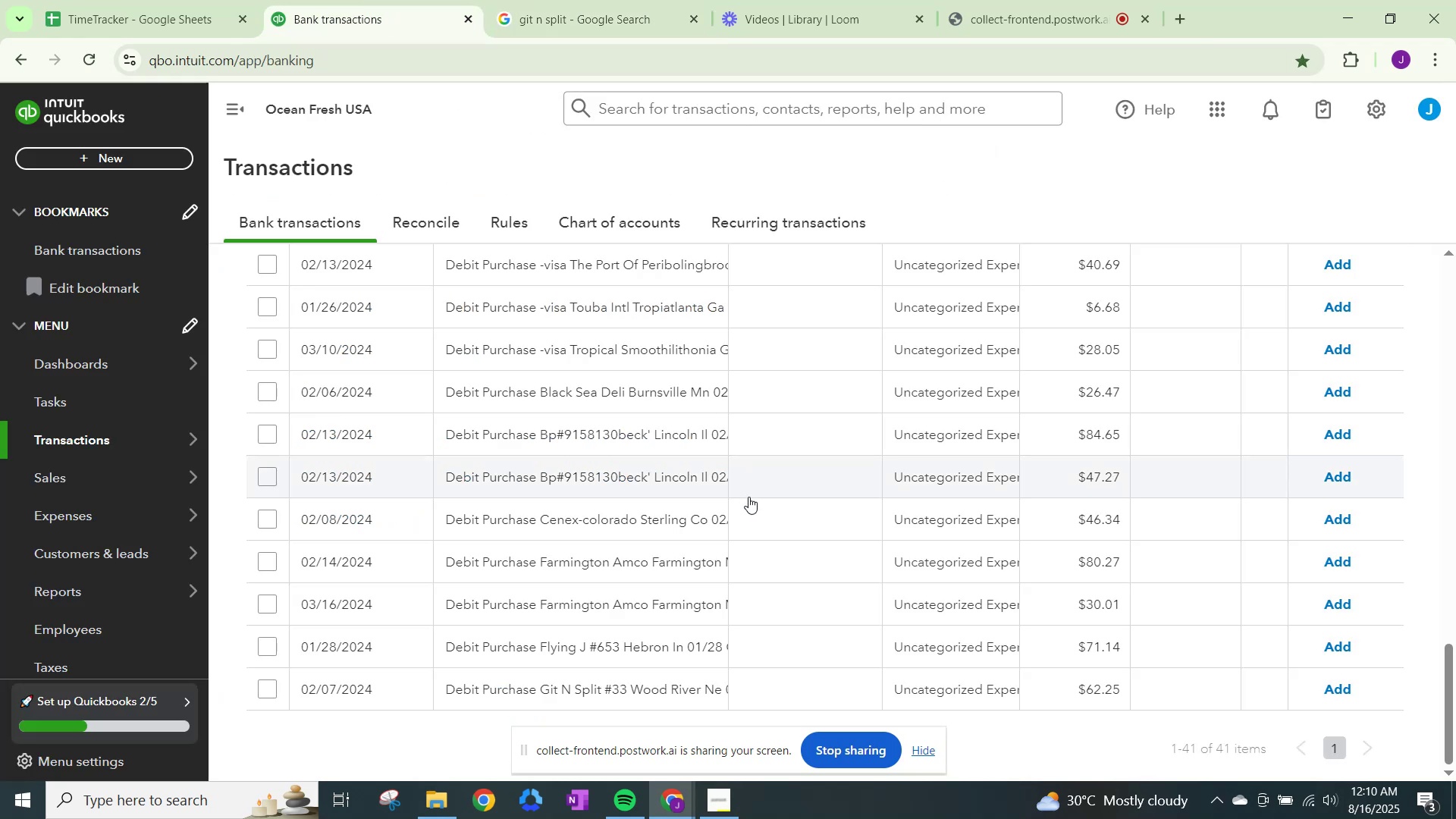 
scroll: coordinate [771, 541], scroll_direction: down, amount: 2.0
 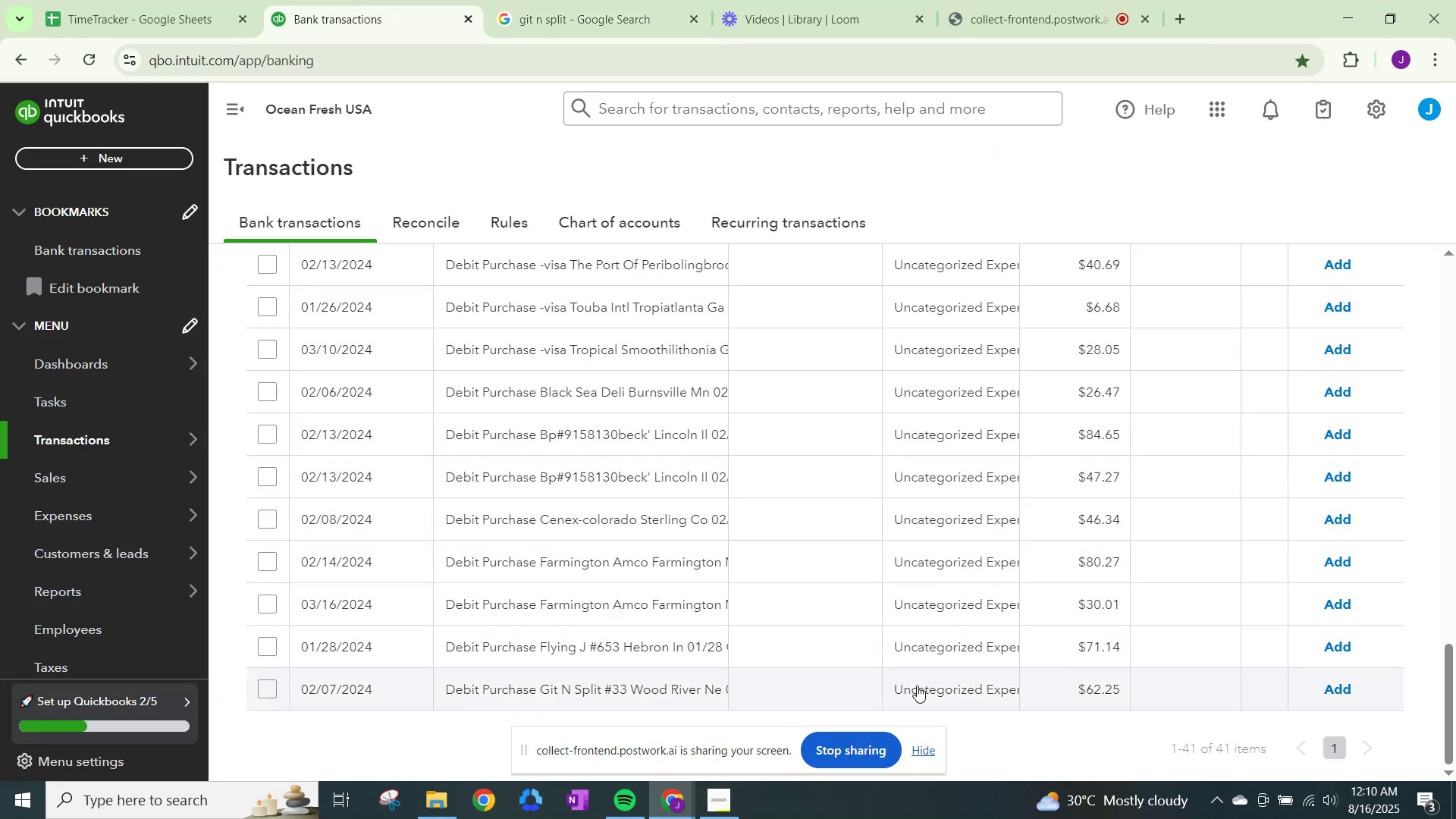 
left_click([917, 686])
 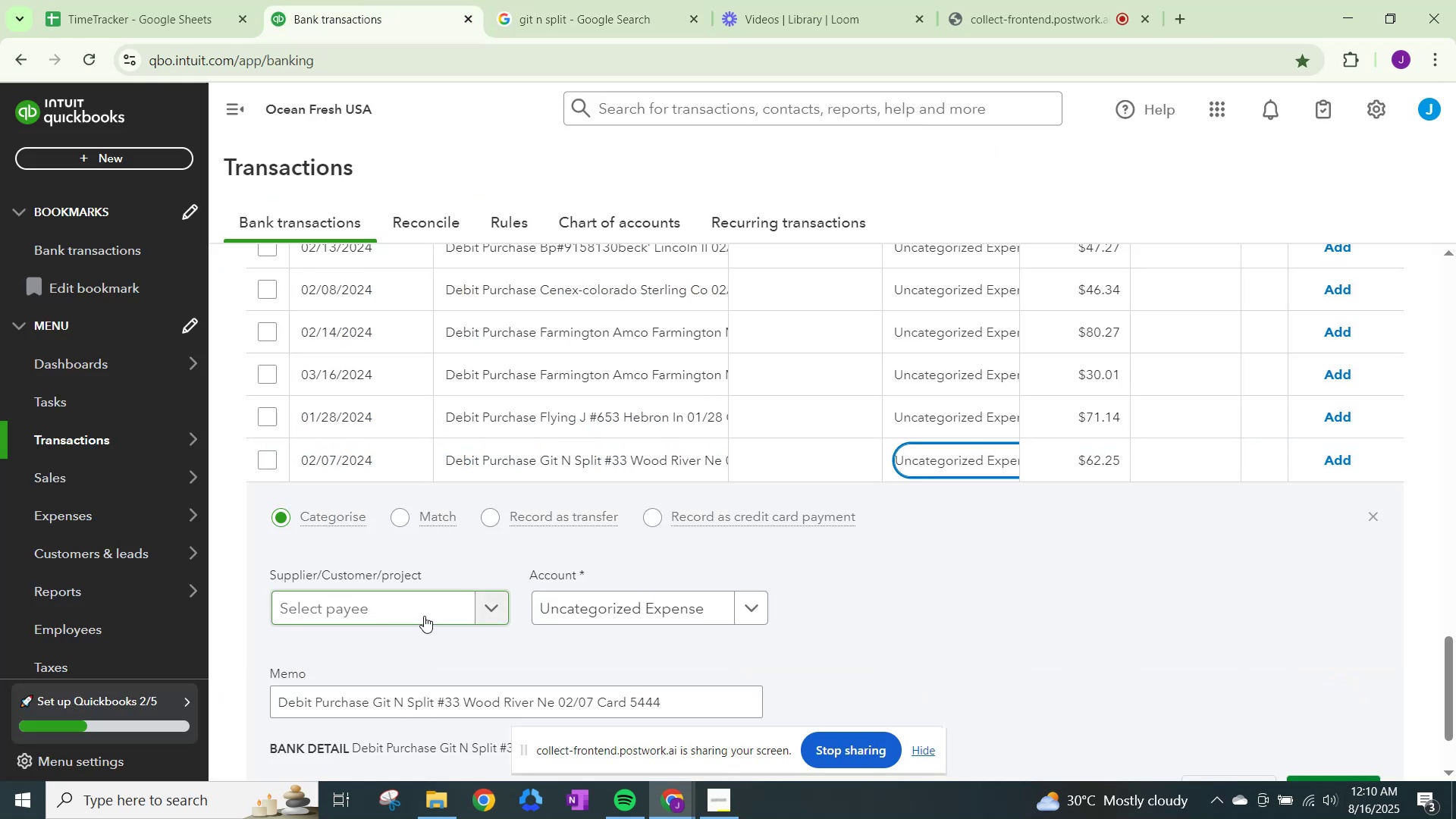 
left_click([424, 616])
 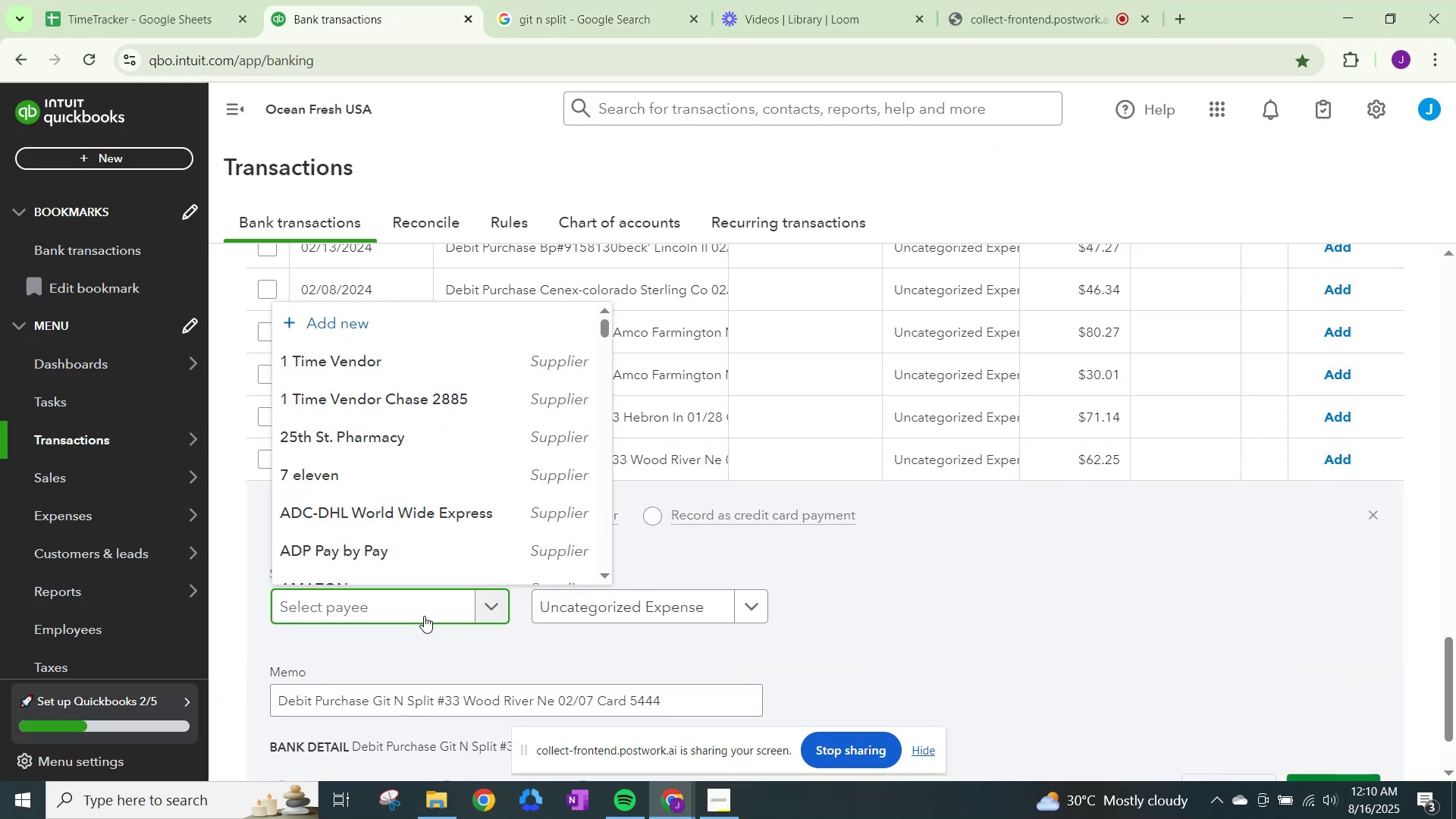 
type(Git N Split)
 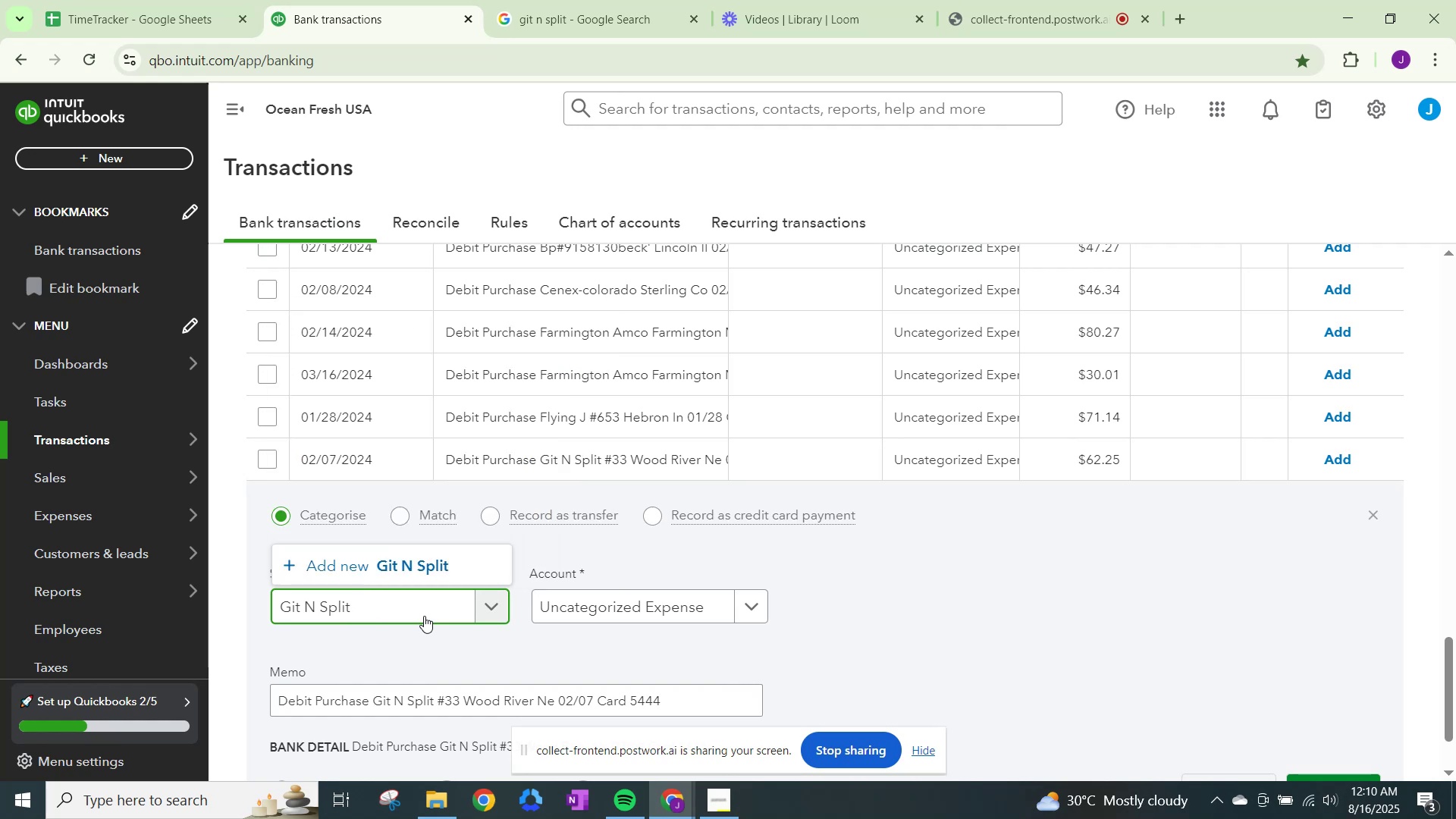 
left_click([413, 548])
 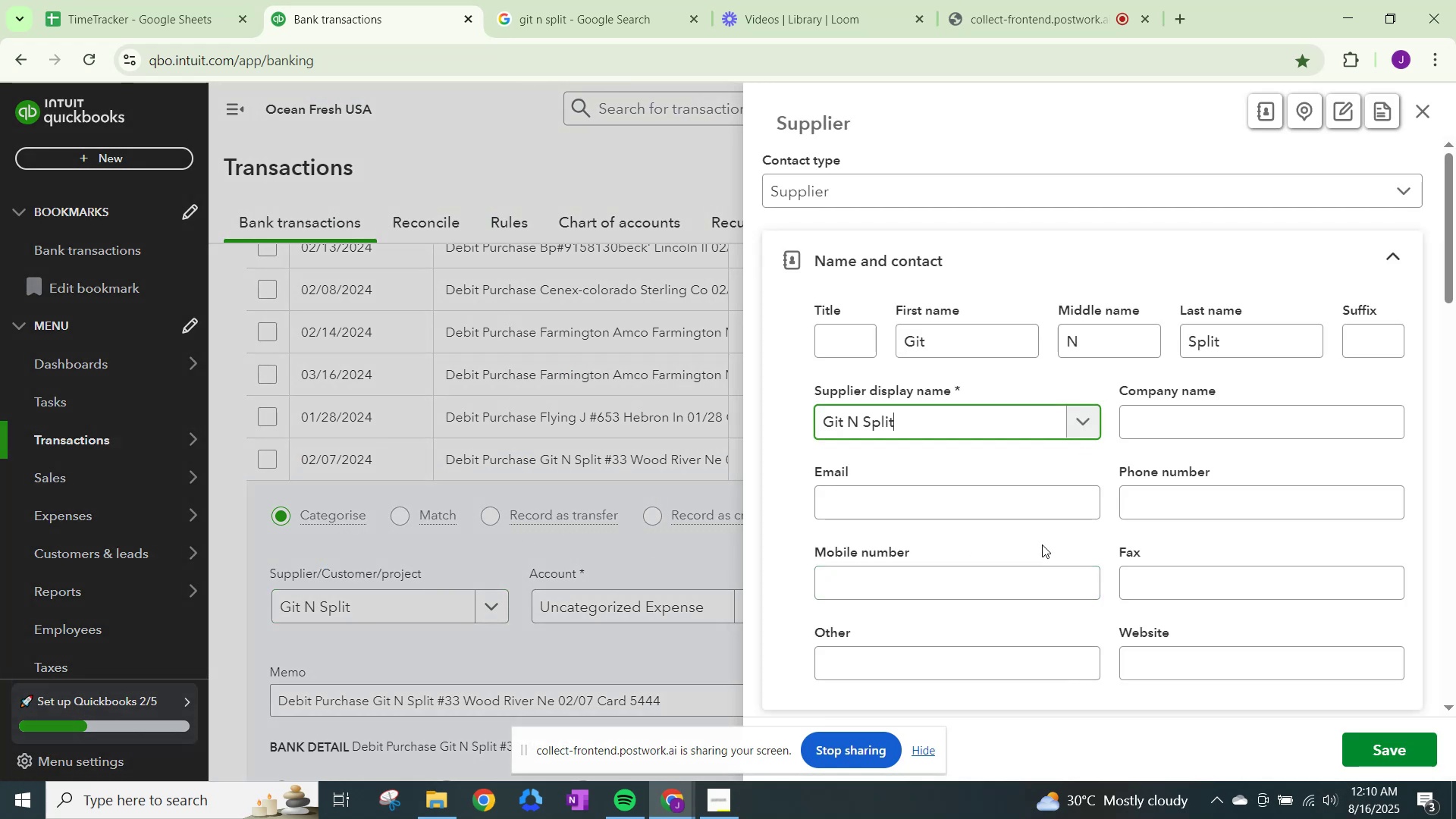 
scroll: coordinate [1043, 544], scroll_direction: down, amount: 20.0
 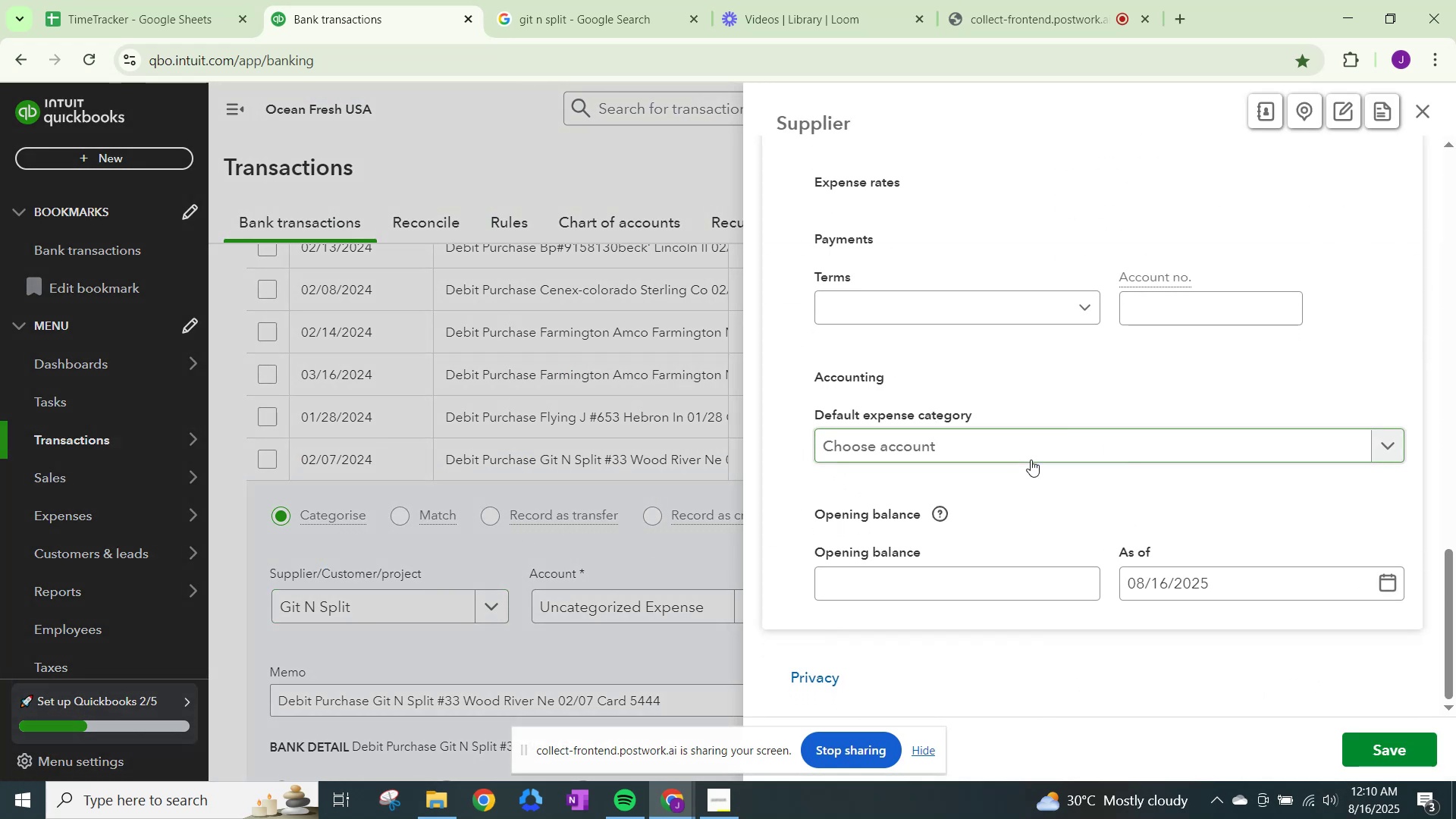 
left_click([1031, 459])
 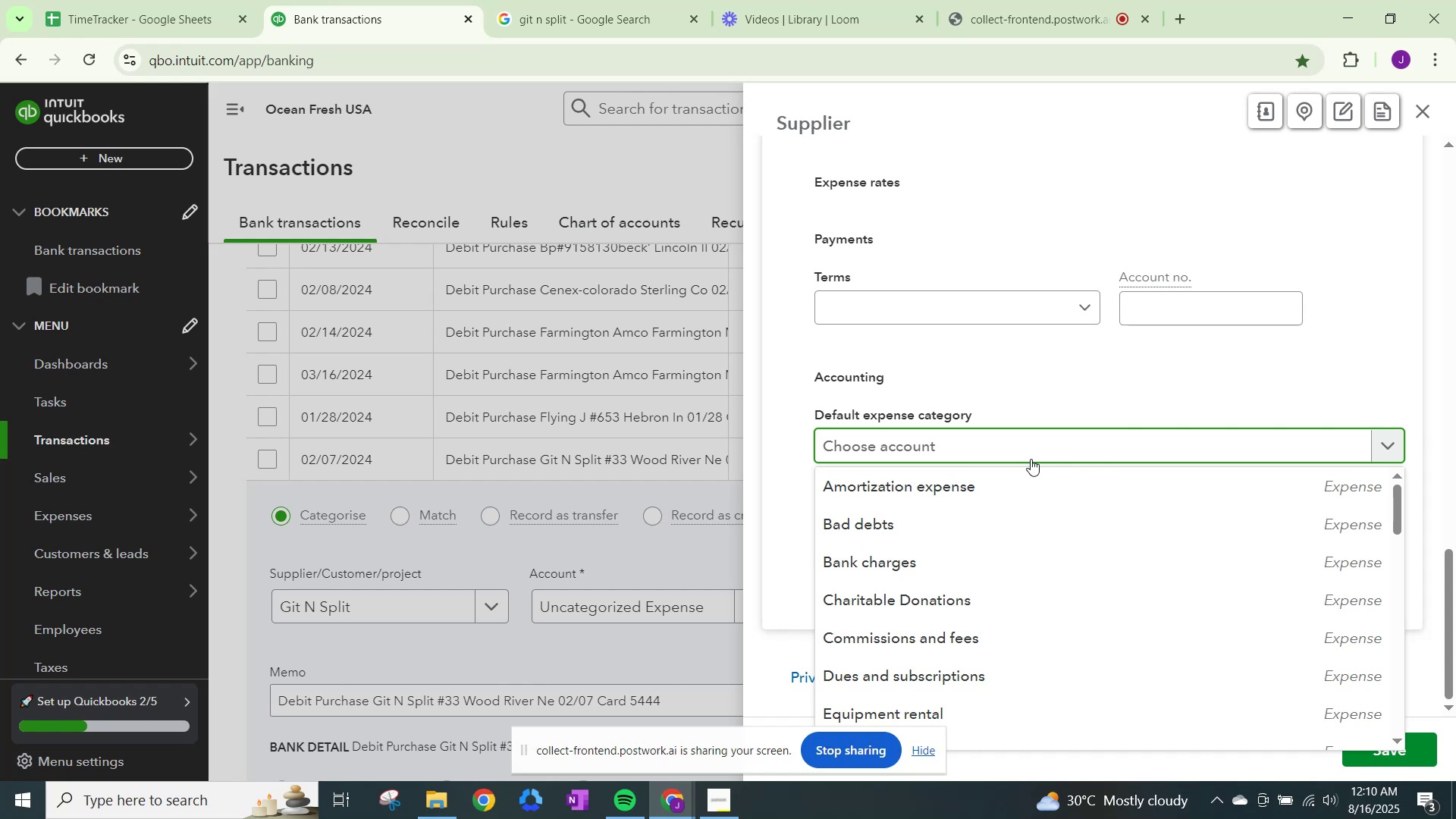 
type(trvael)
key(Backspace)
key(Backspace)
key(Backspace)
key(Backspace)
type(ave)
 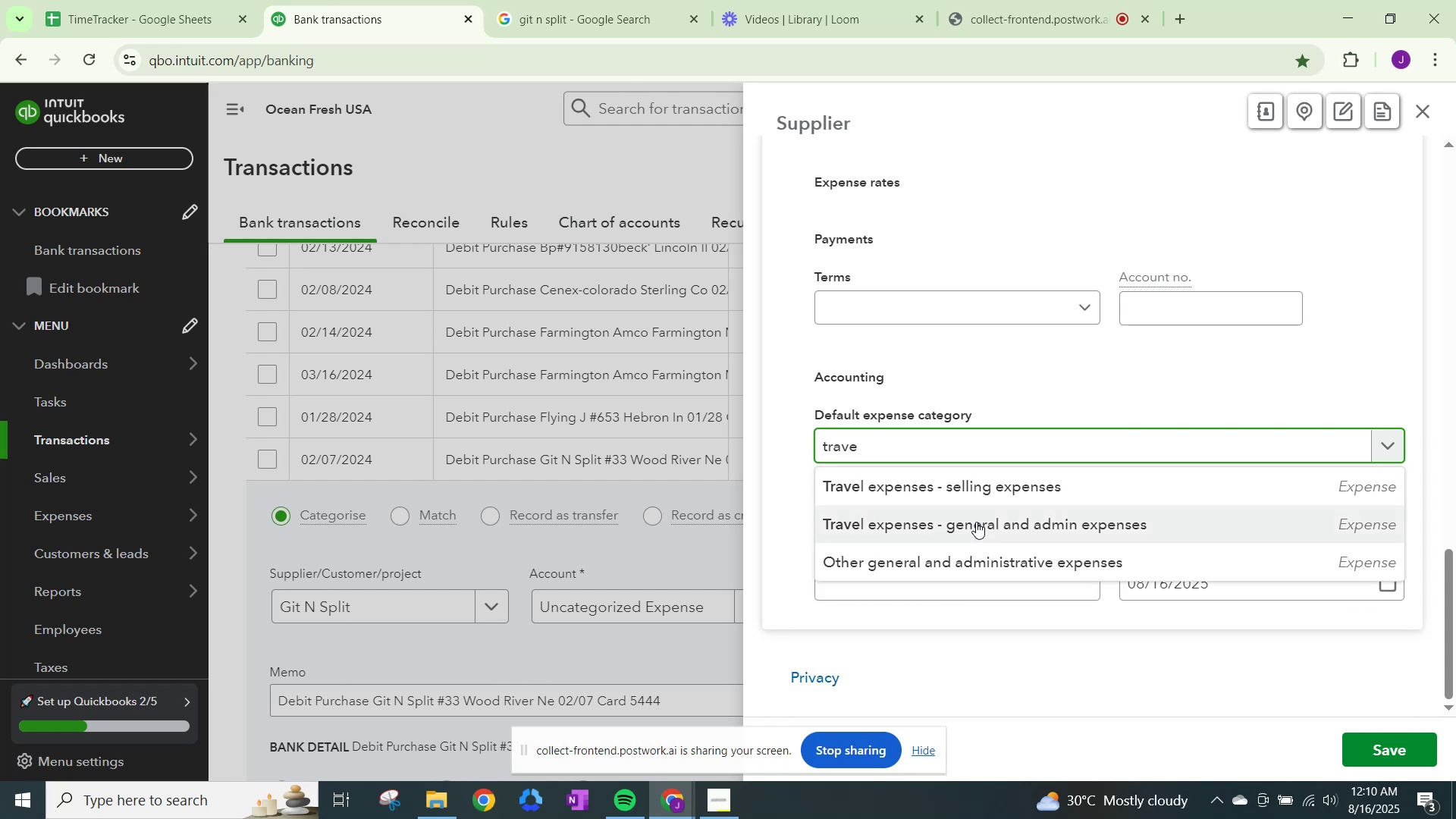 
left_click([976, 522])
 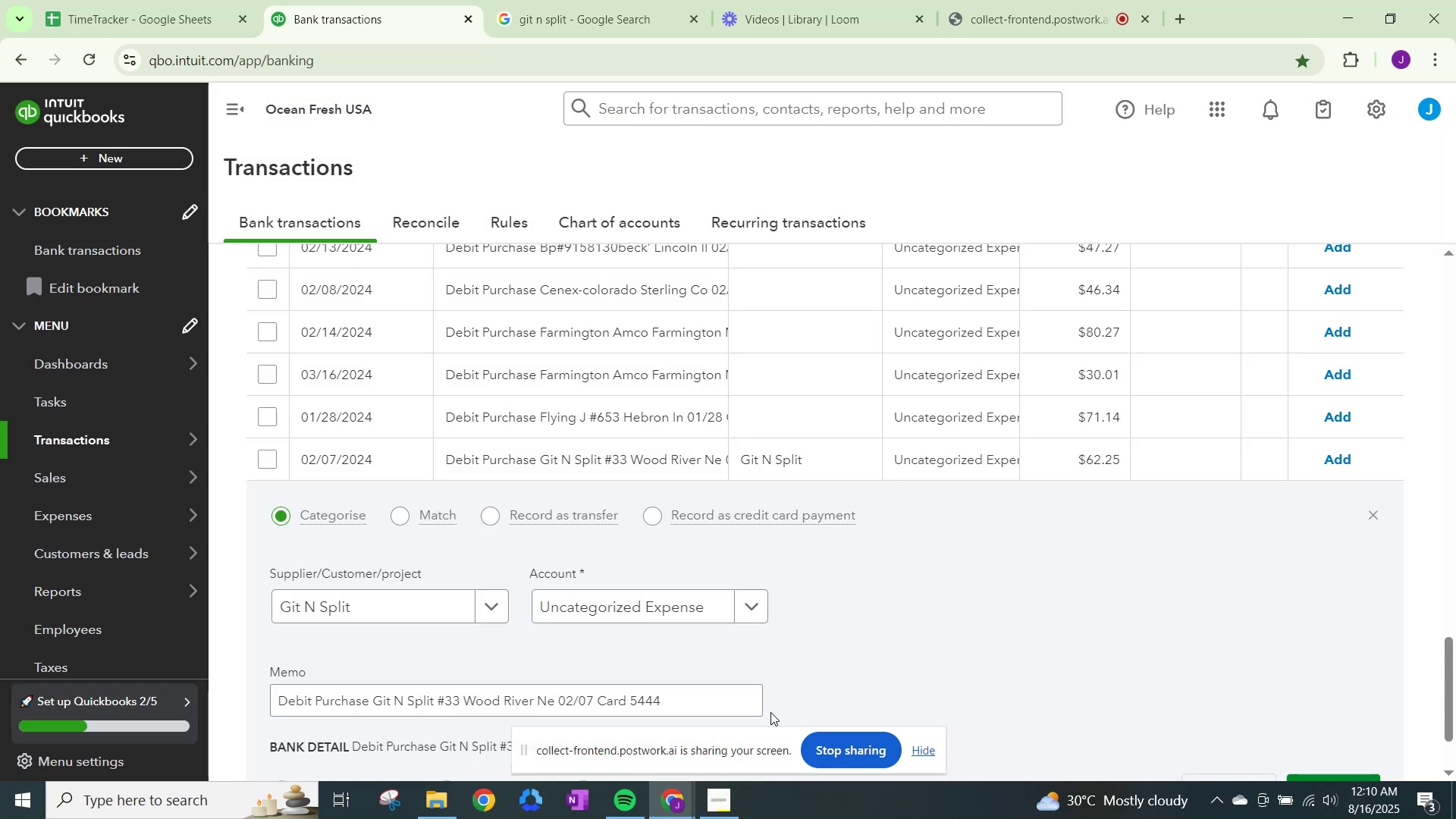 
left_click([655, 598])
 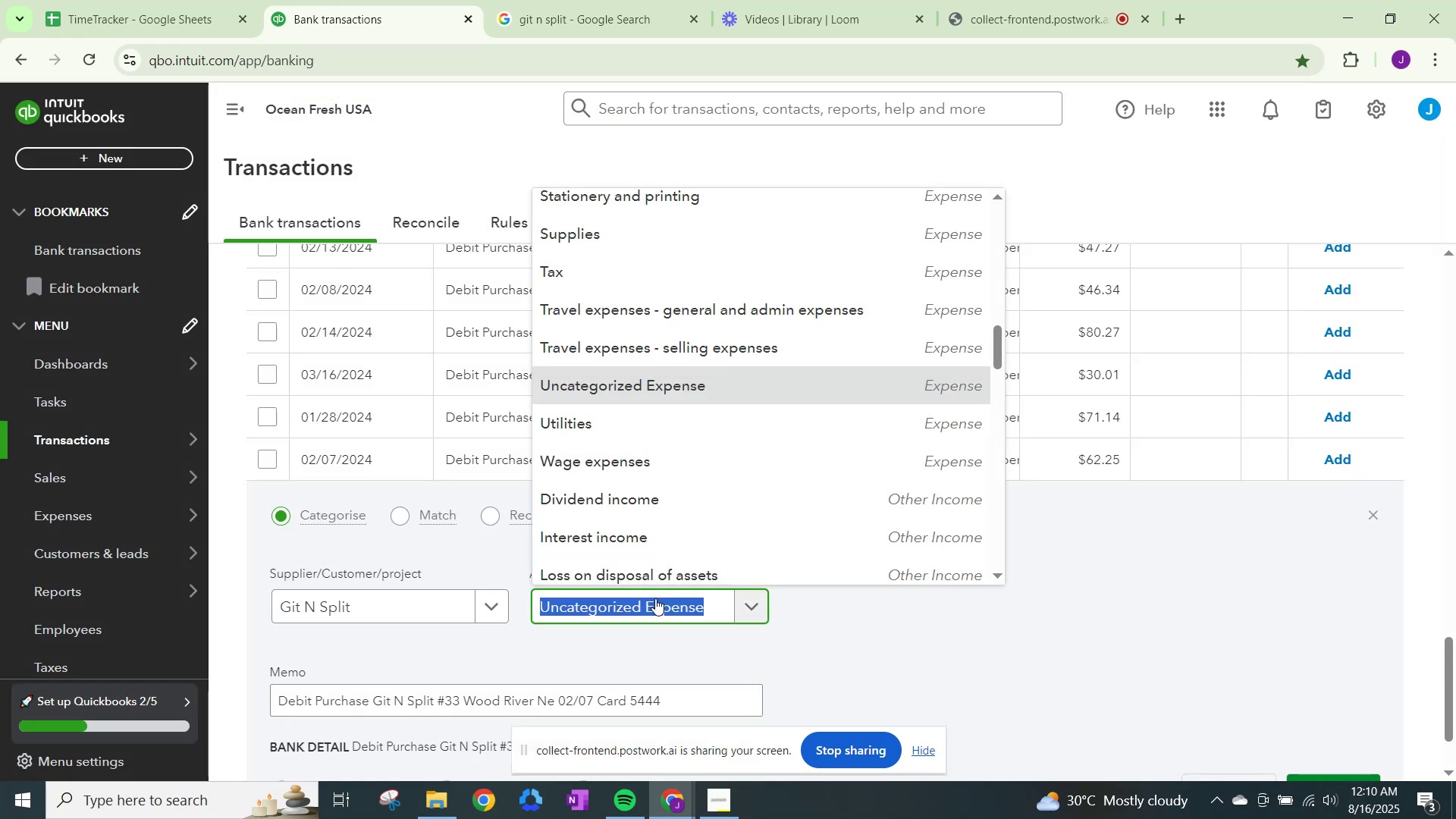 
type(traave)
key(Backspace)
key(Backspace)
key(Backspace)
type(val)
key(Backspace)
key(Backspace)
type(el)
 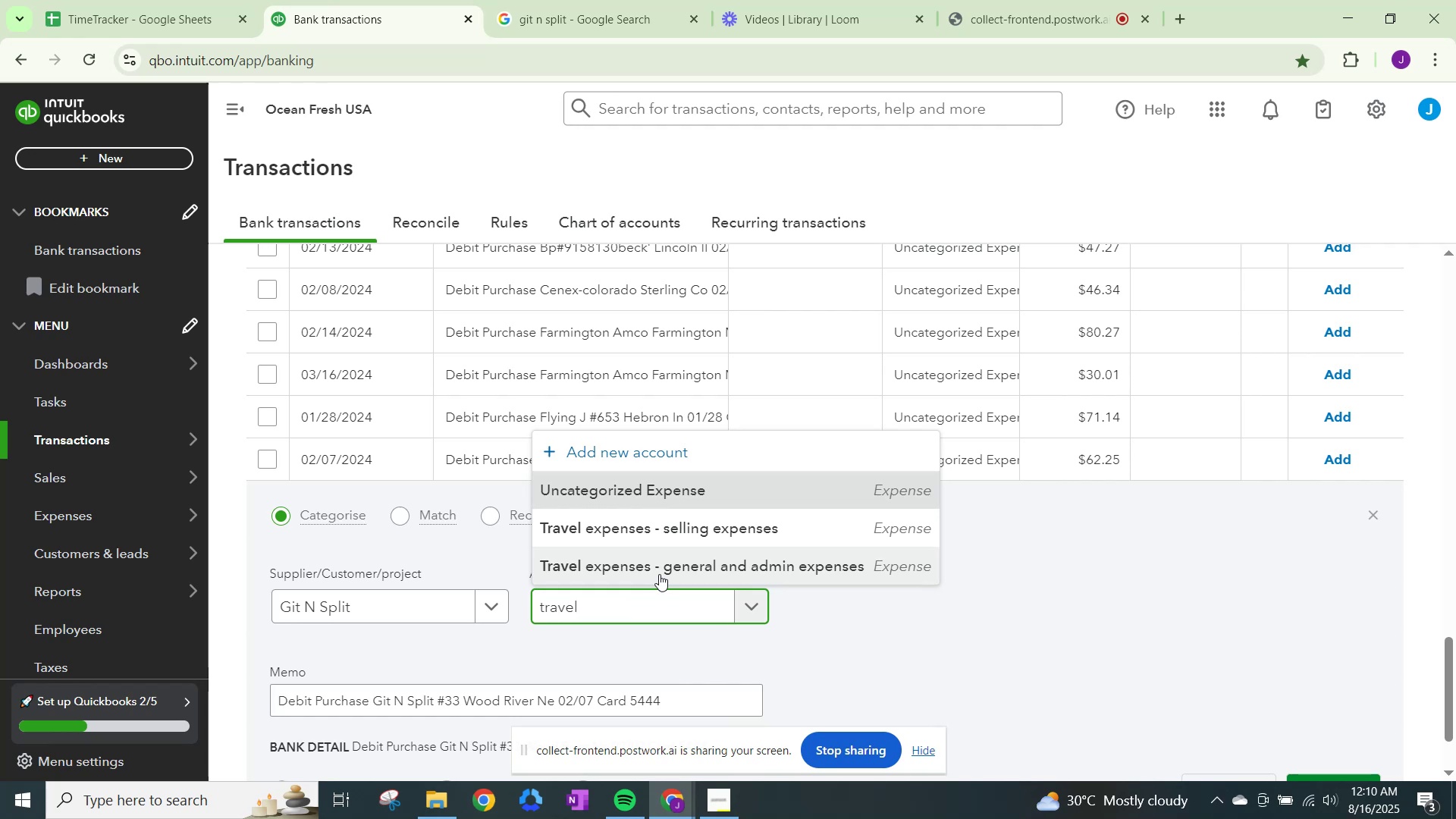 
left_click([659, 574])
 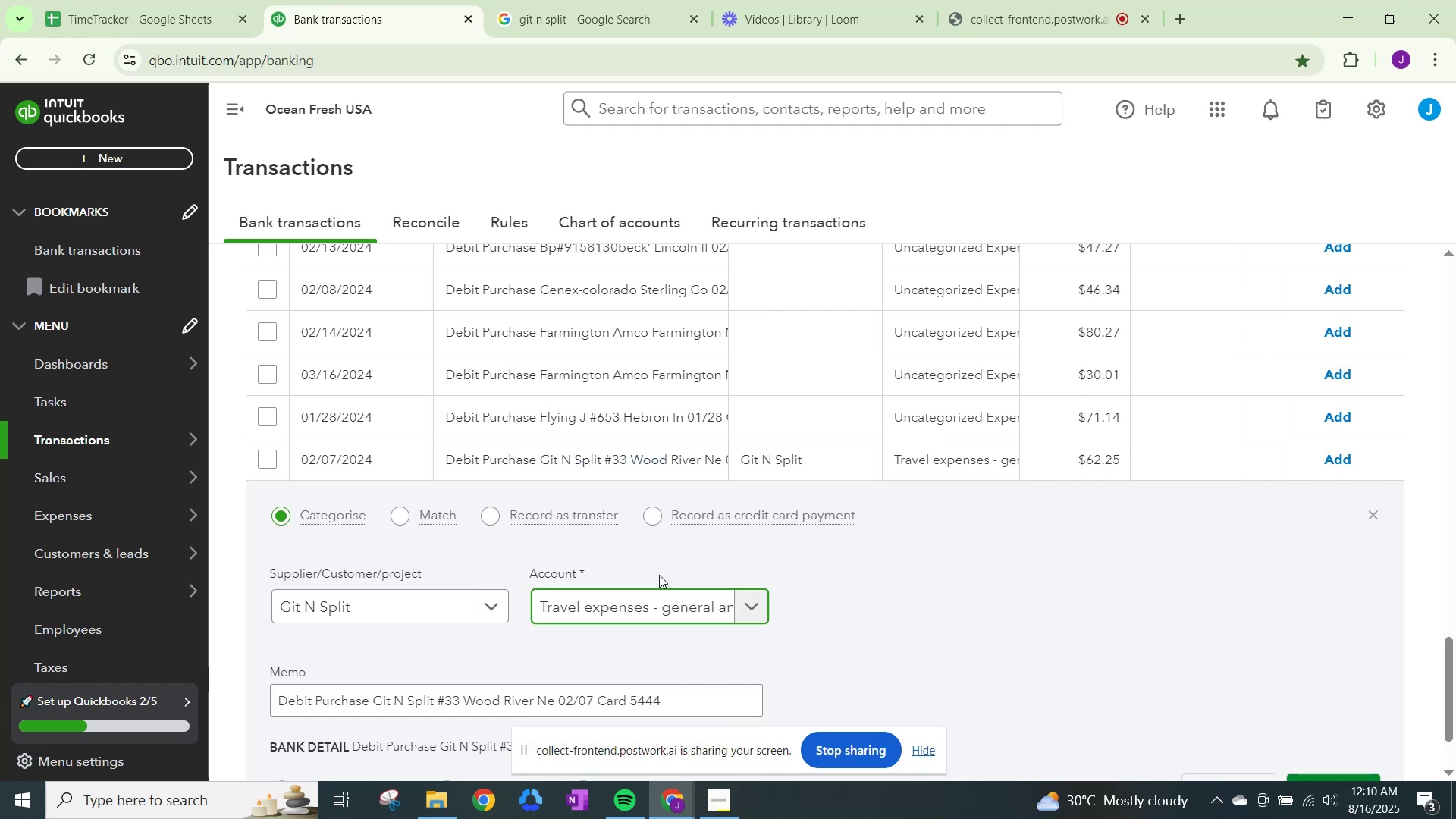 
scroll: coordinate [892, 689], scroll_direction: down, amount: 3.0
 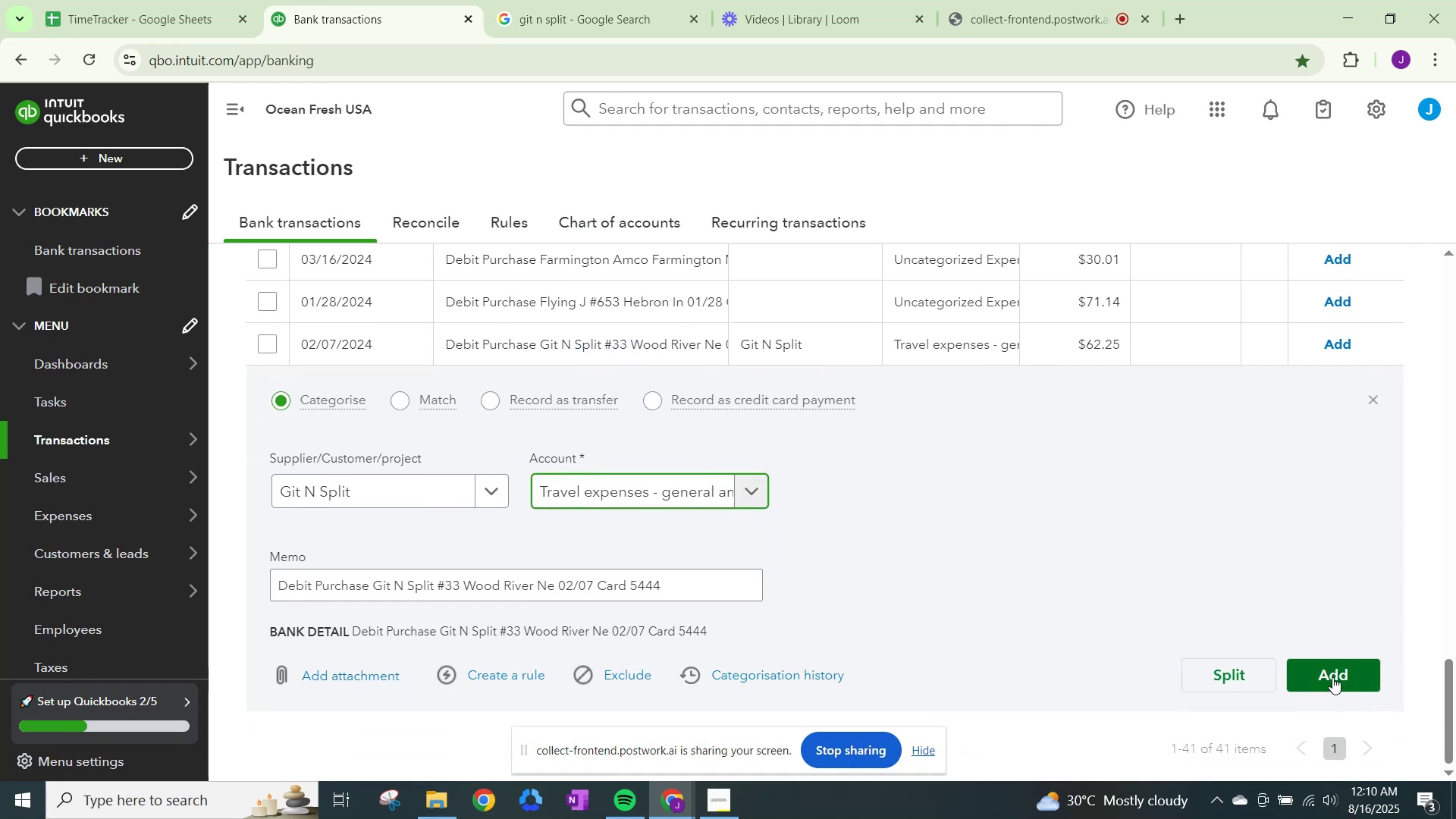 
left_click([1332, 676])
 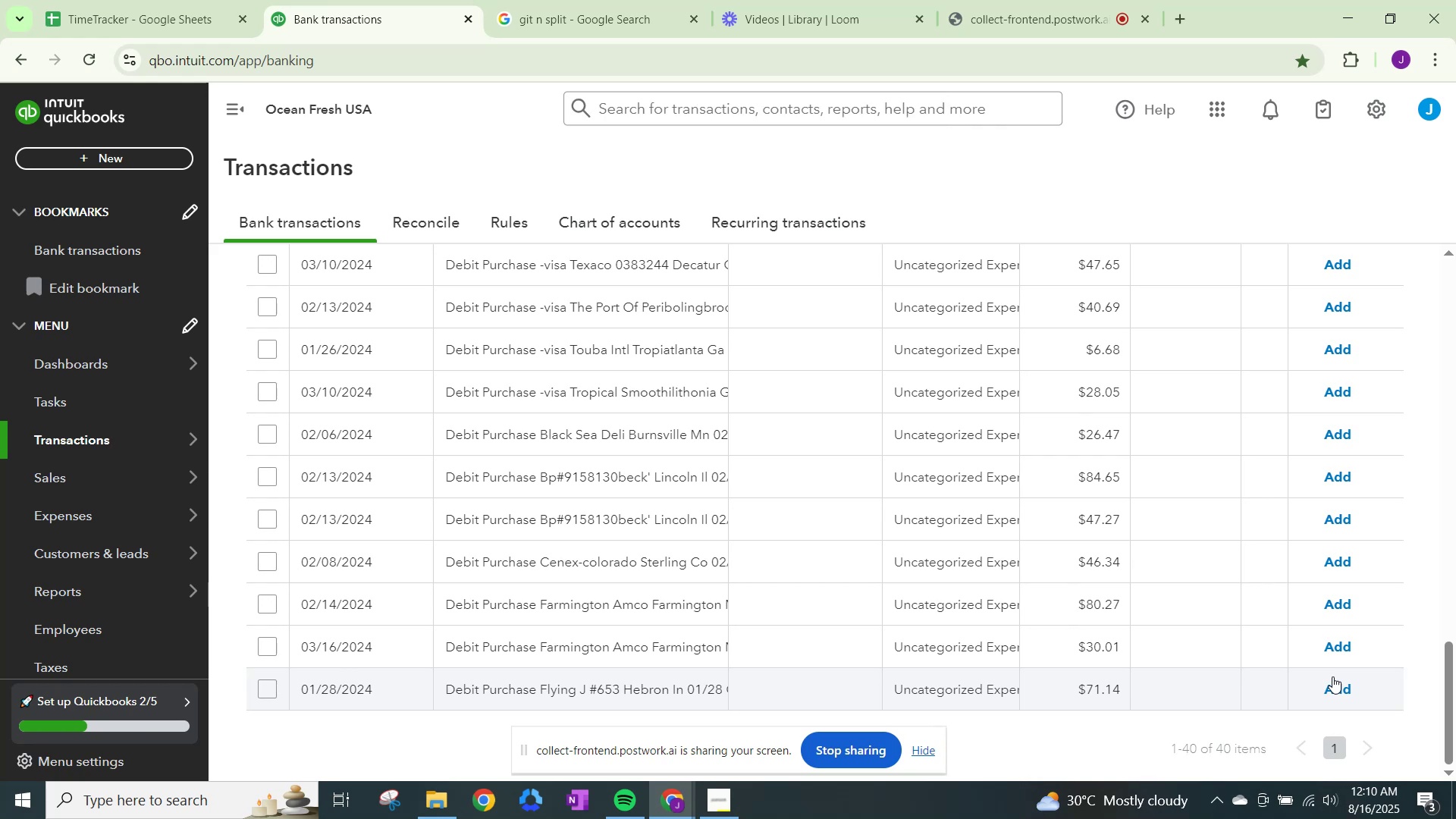 
wait(11.82)
 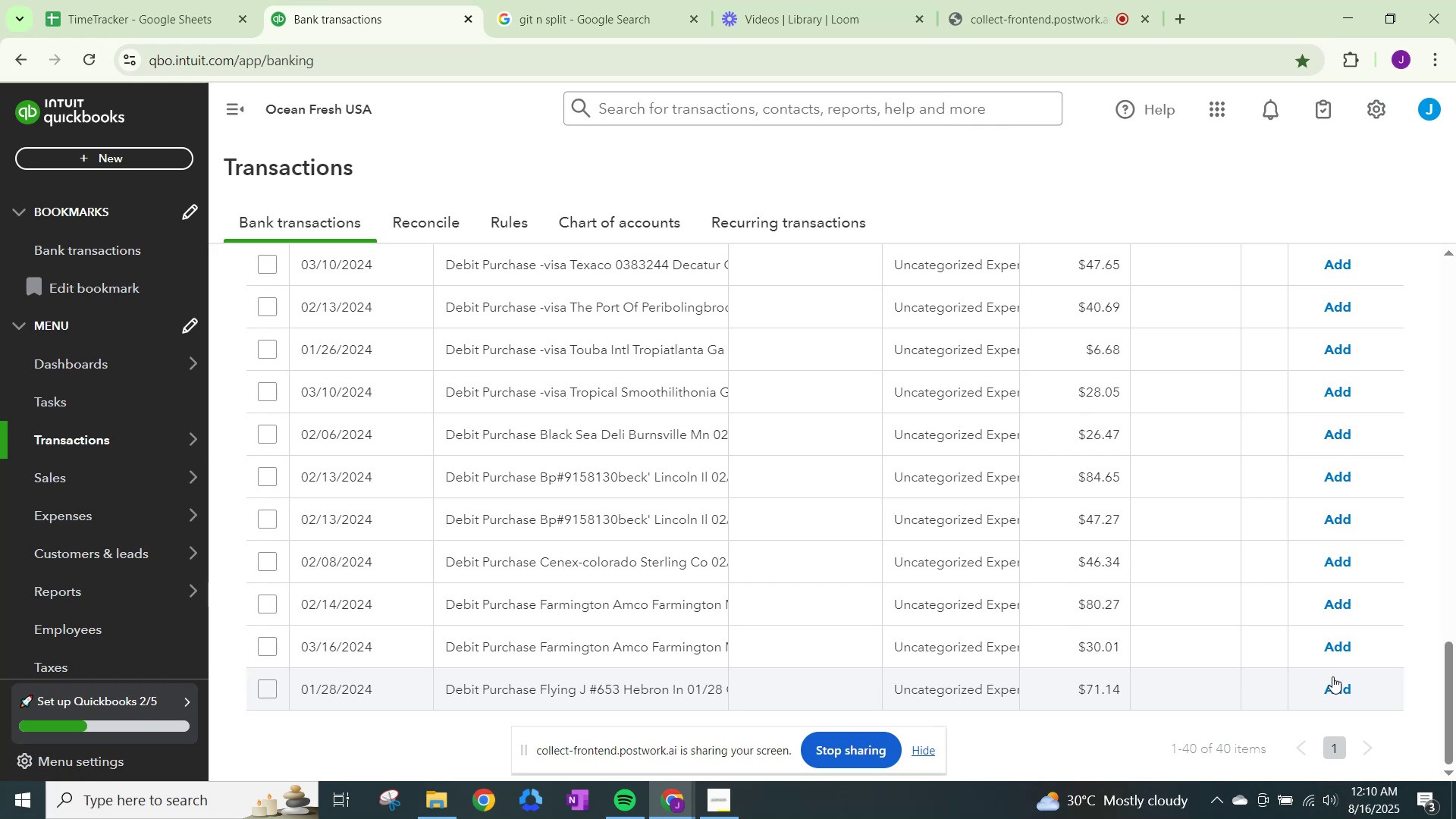 
scroll: coordinate [701, 739], scroll_direction: down, amount: 2.0
 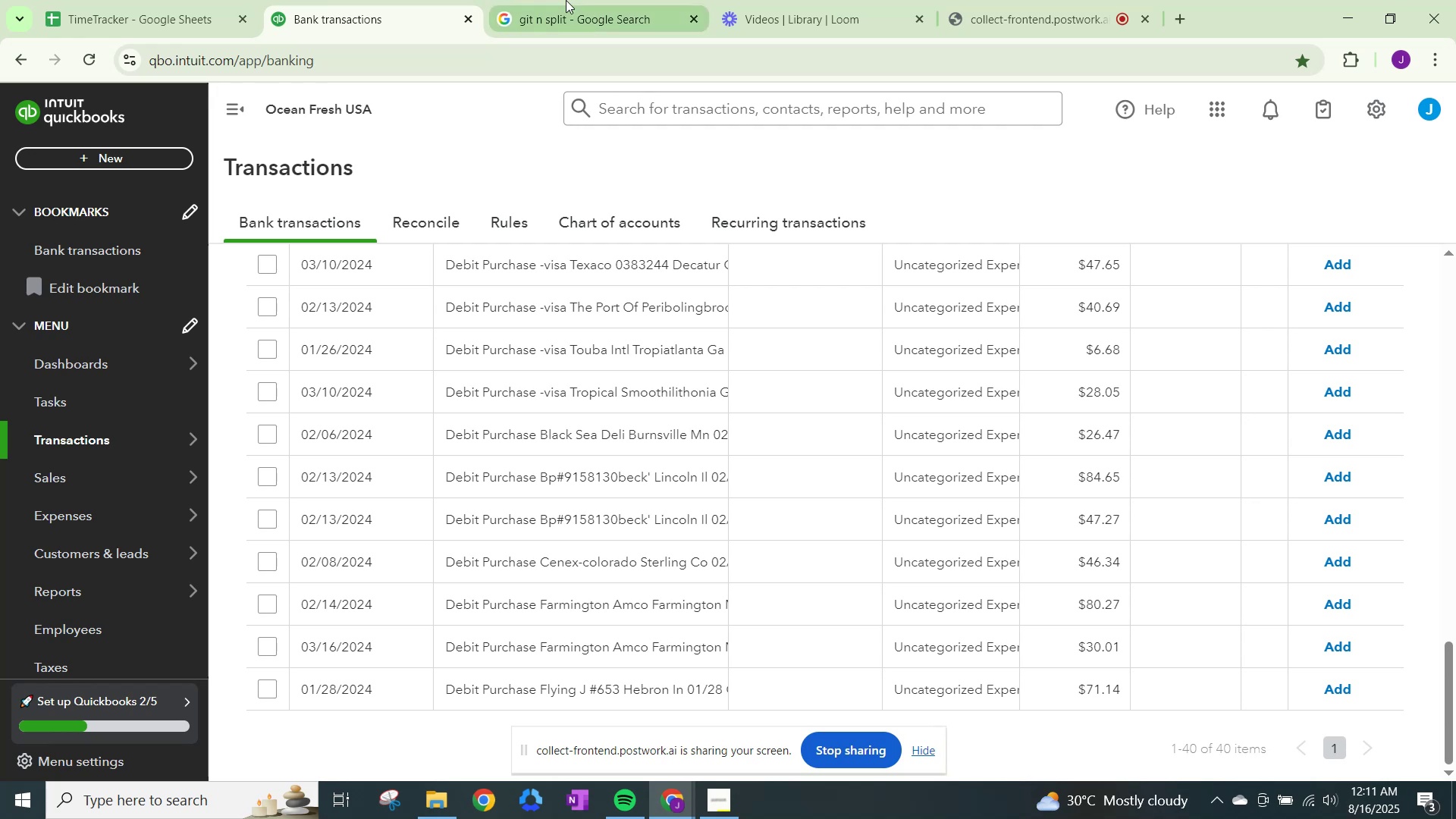 
left_click([567, 0])
 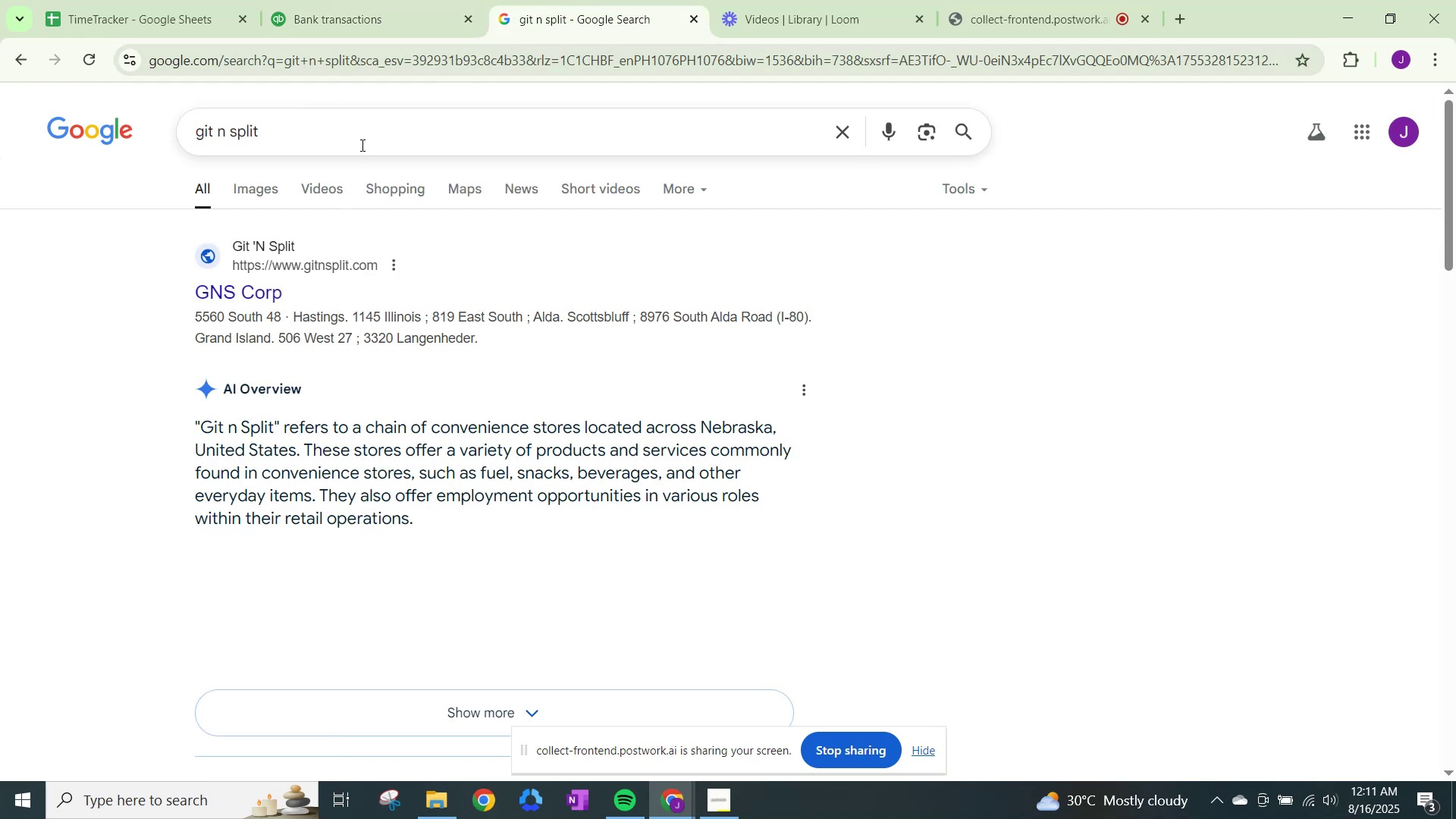 
left_click_drag(start_coordinate=[363, 139], to_coordinate=[111, 128])
 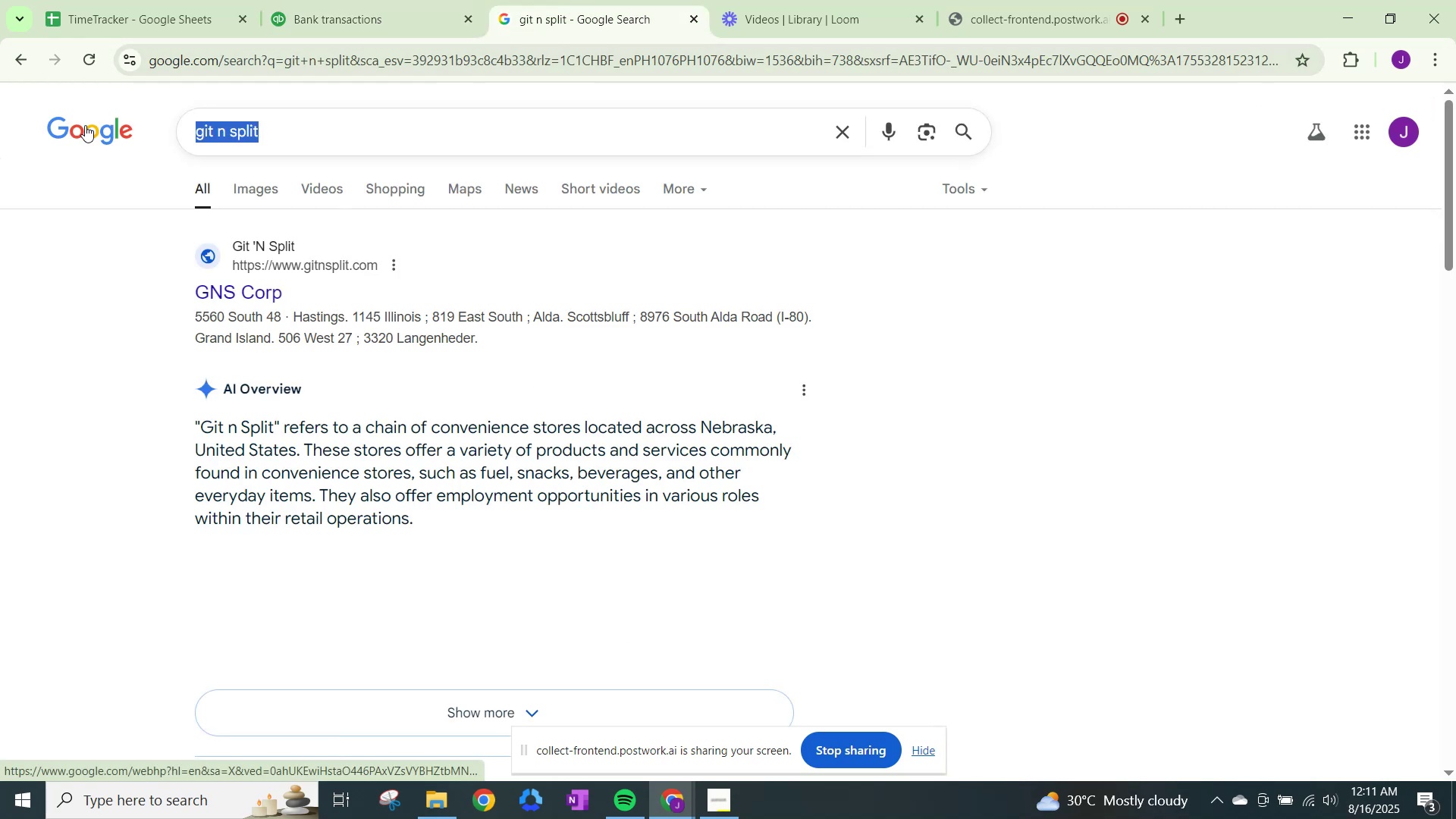 
type(hebron)
 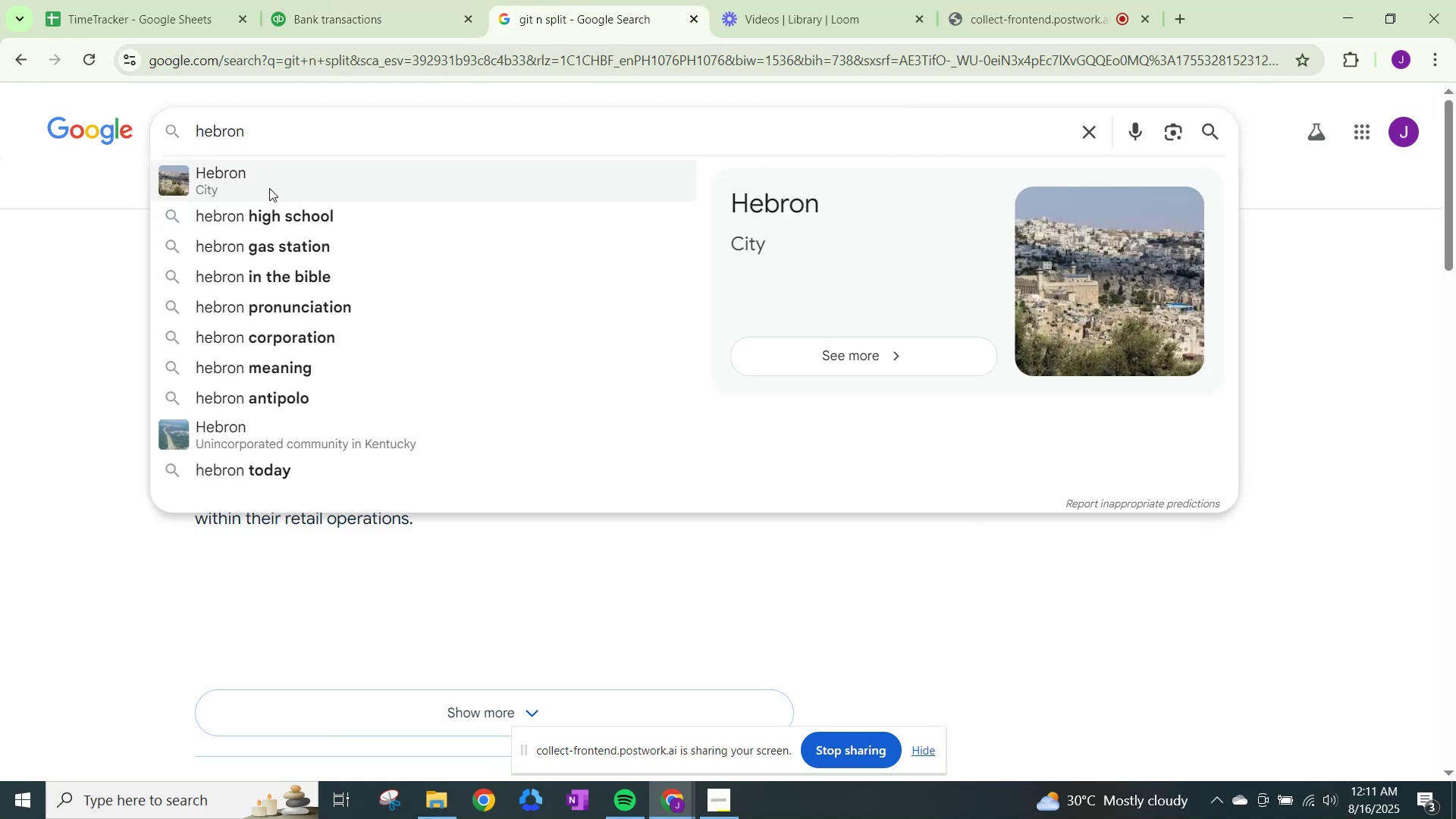 
left_click([270, 187])
 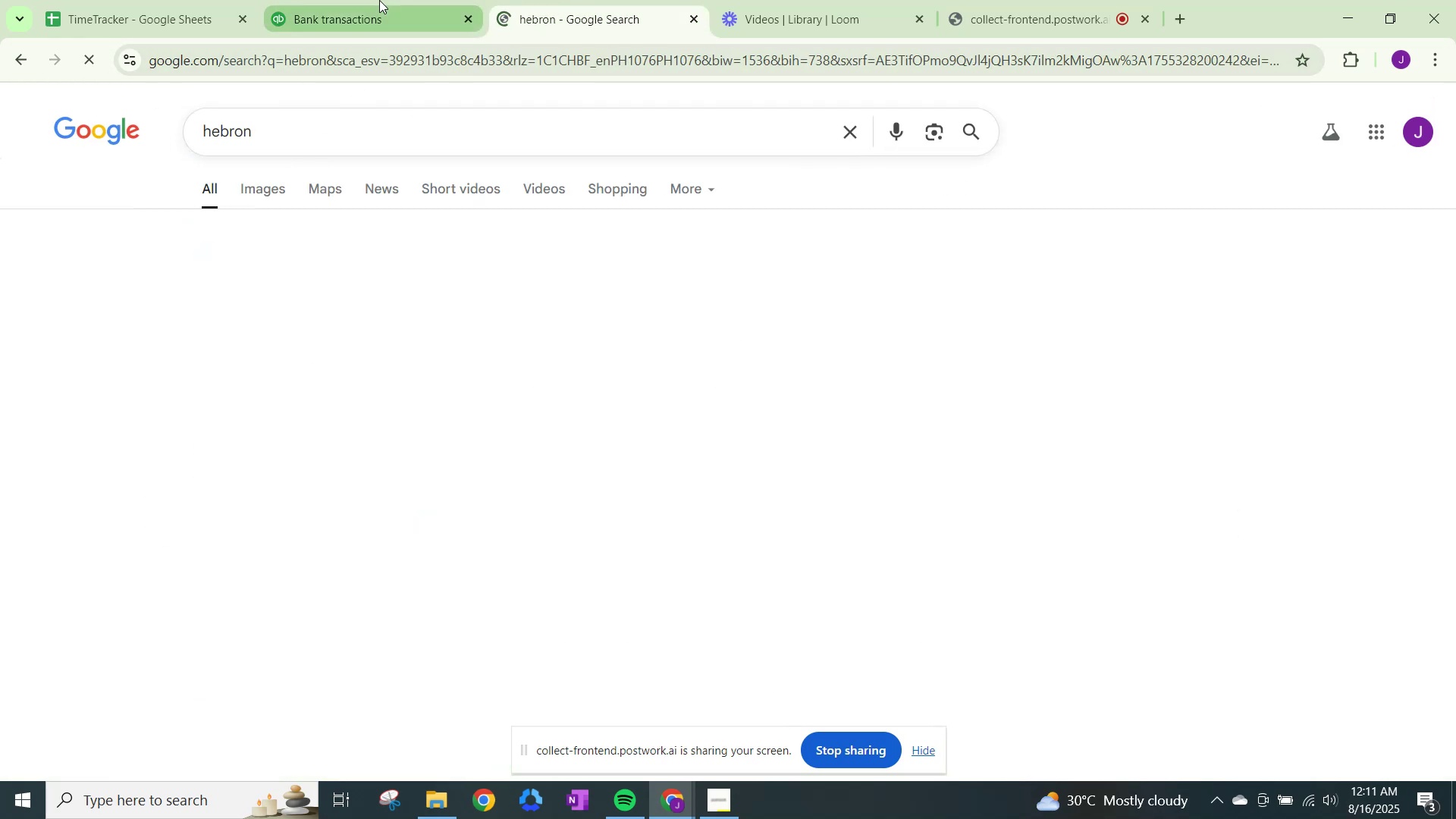 
left_click([379, 0])
 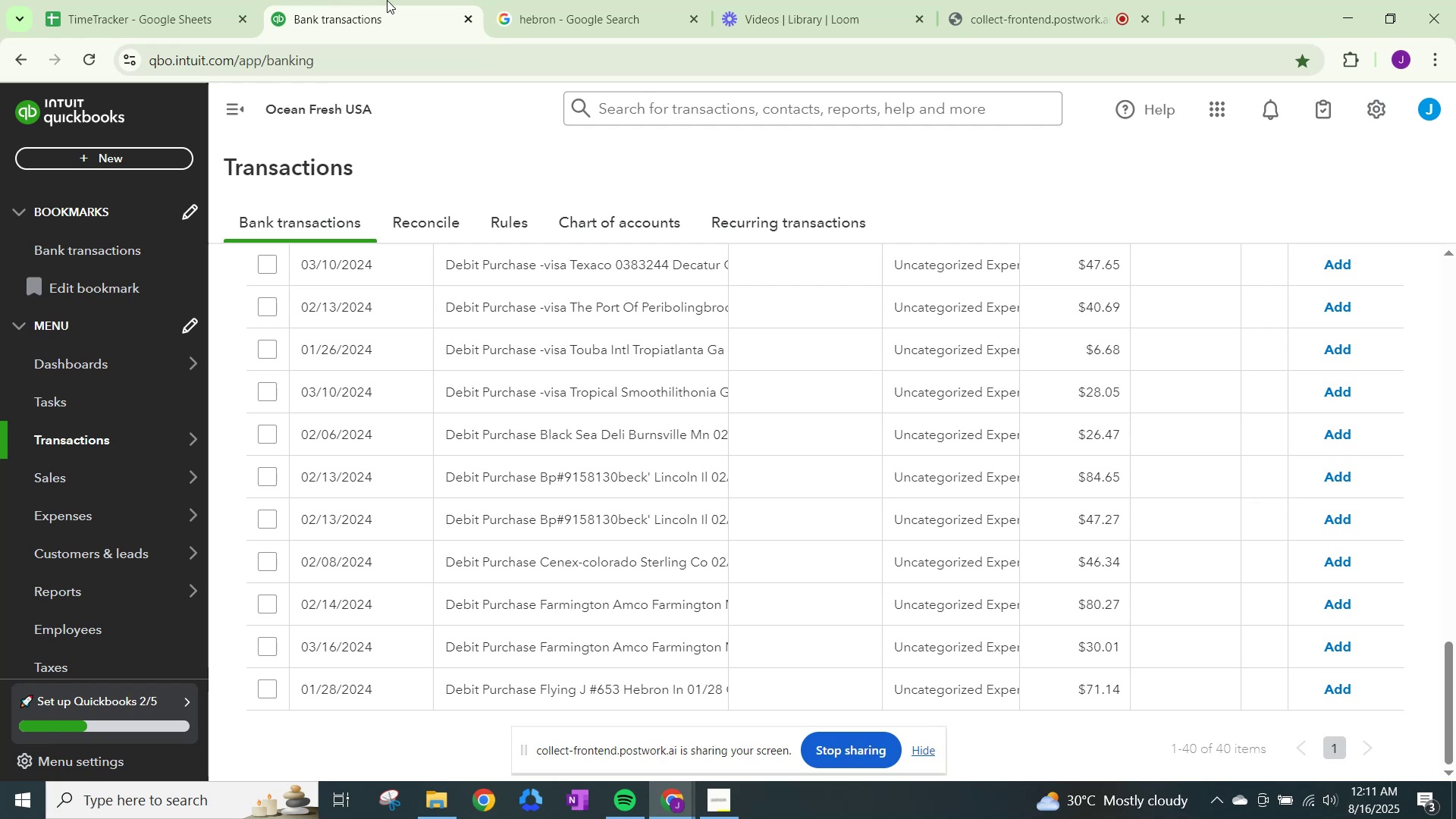 
wait(6.27)
 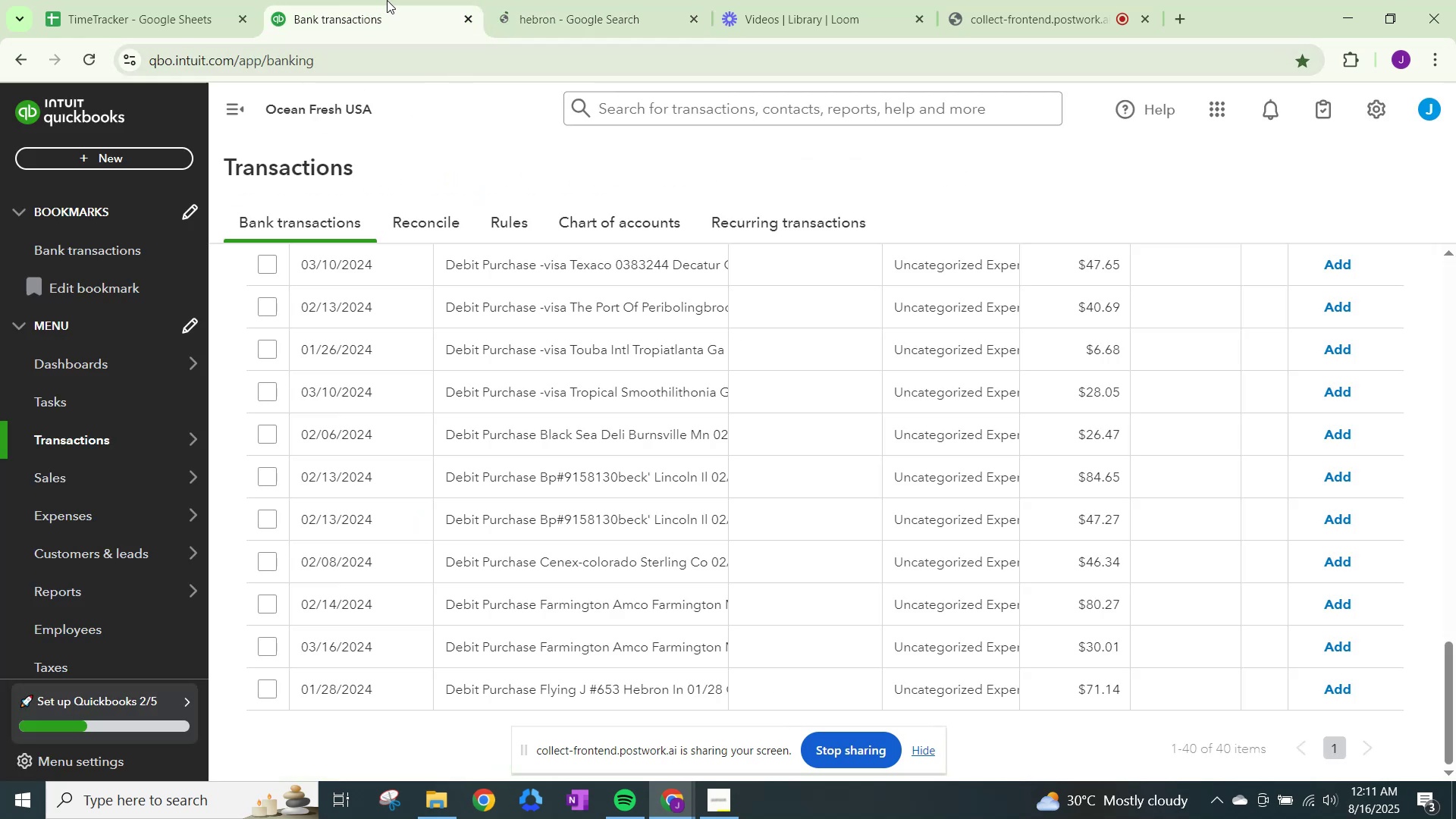 
scroll: coordinate [625, 413], scroll_direction: up, amount: 1.0
 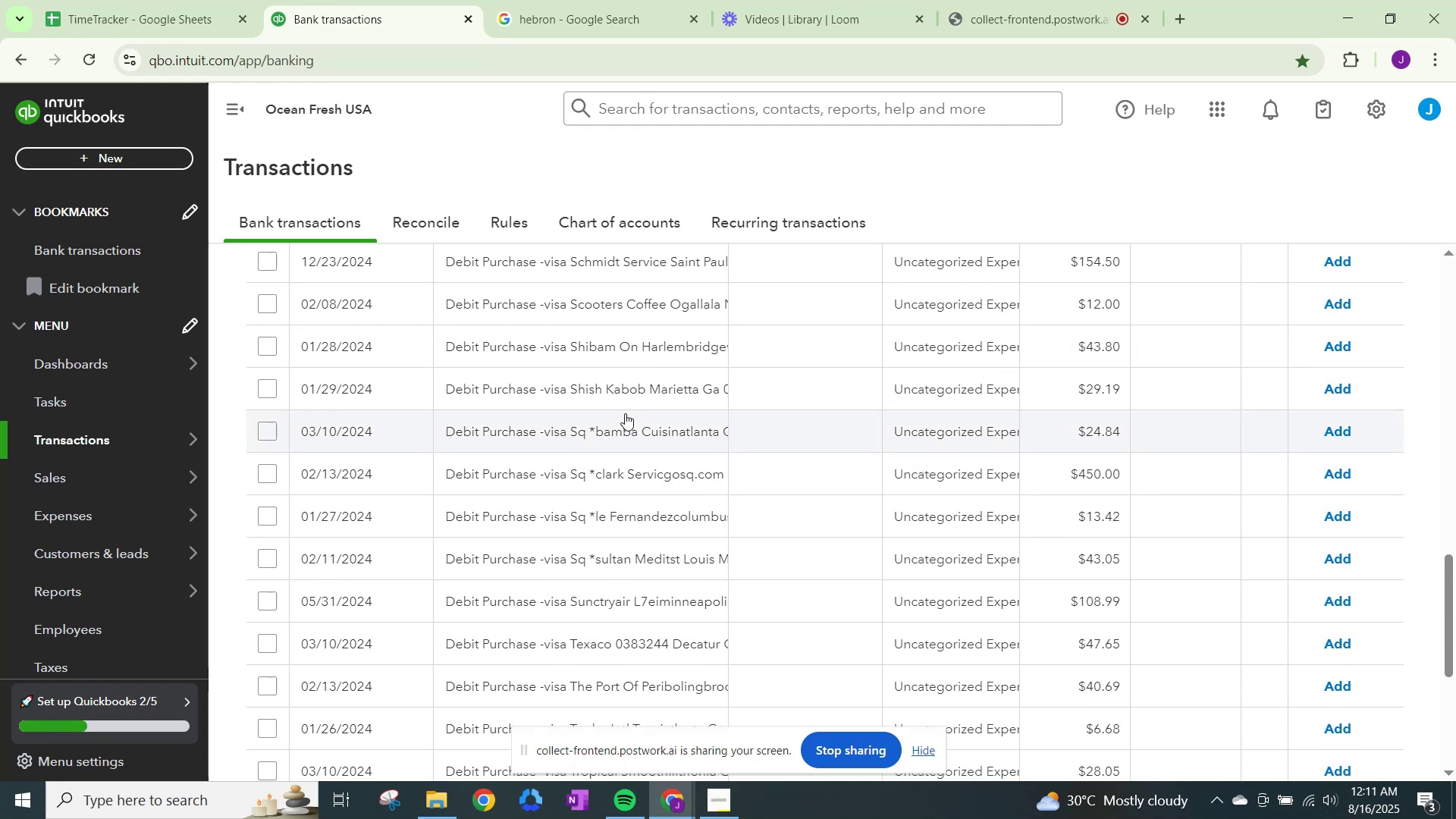 
wait(6.82)
 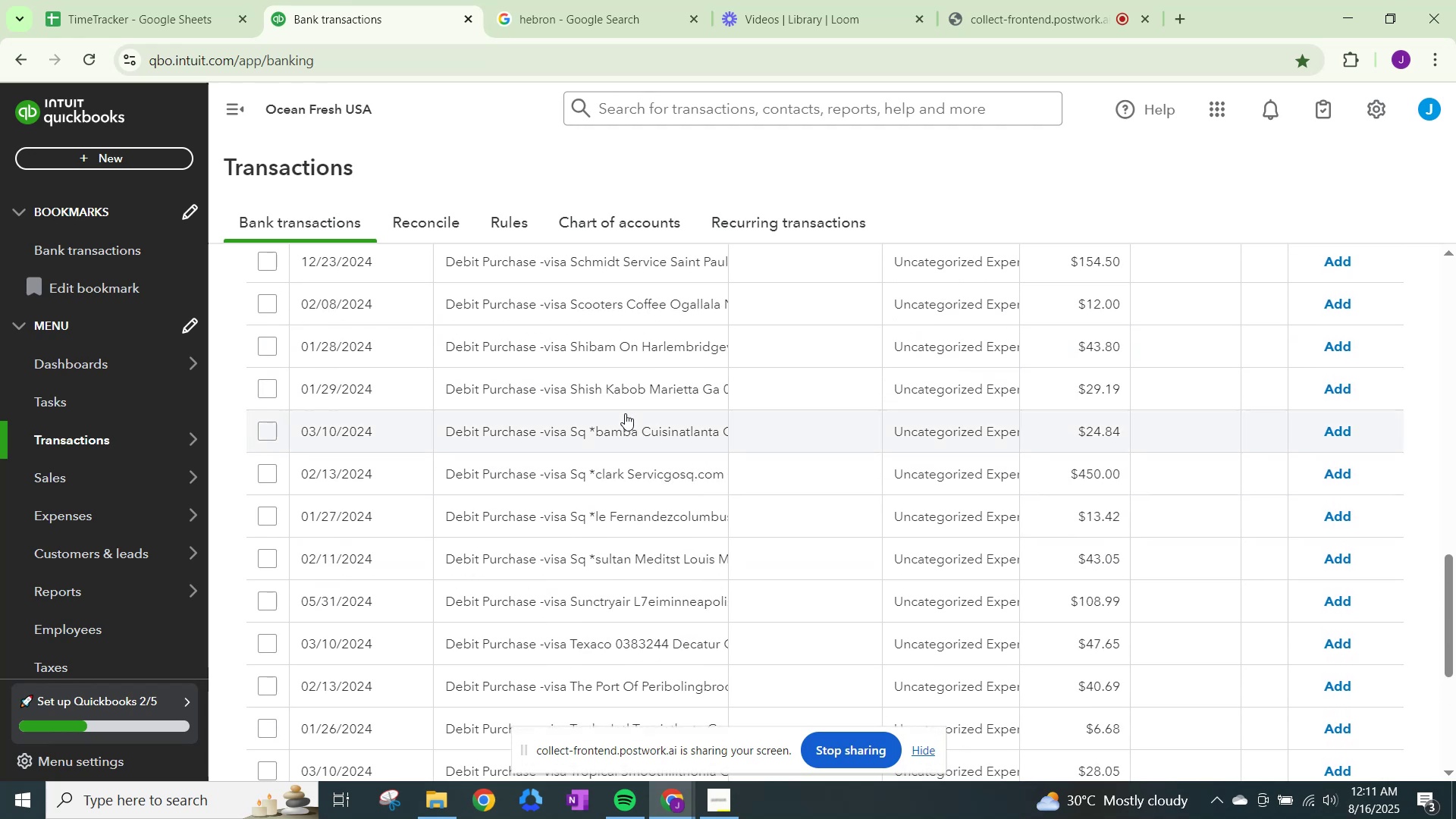 
scroll: coordinate [573, 669], scroll_direction: down, amount: 10.0
 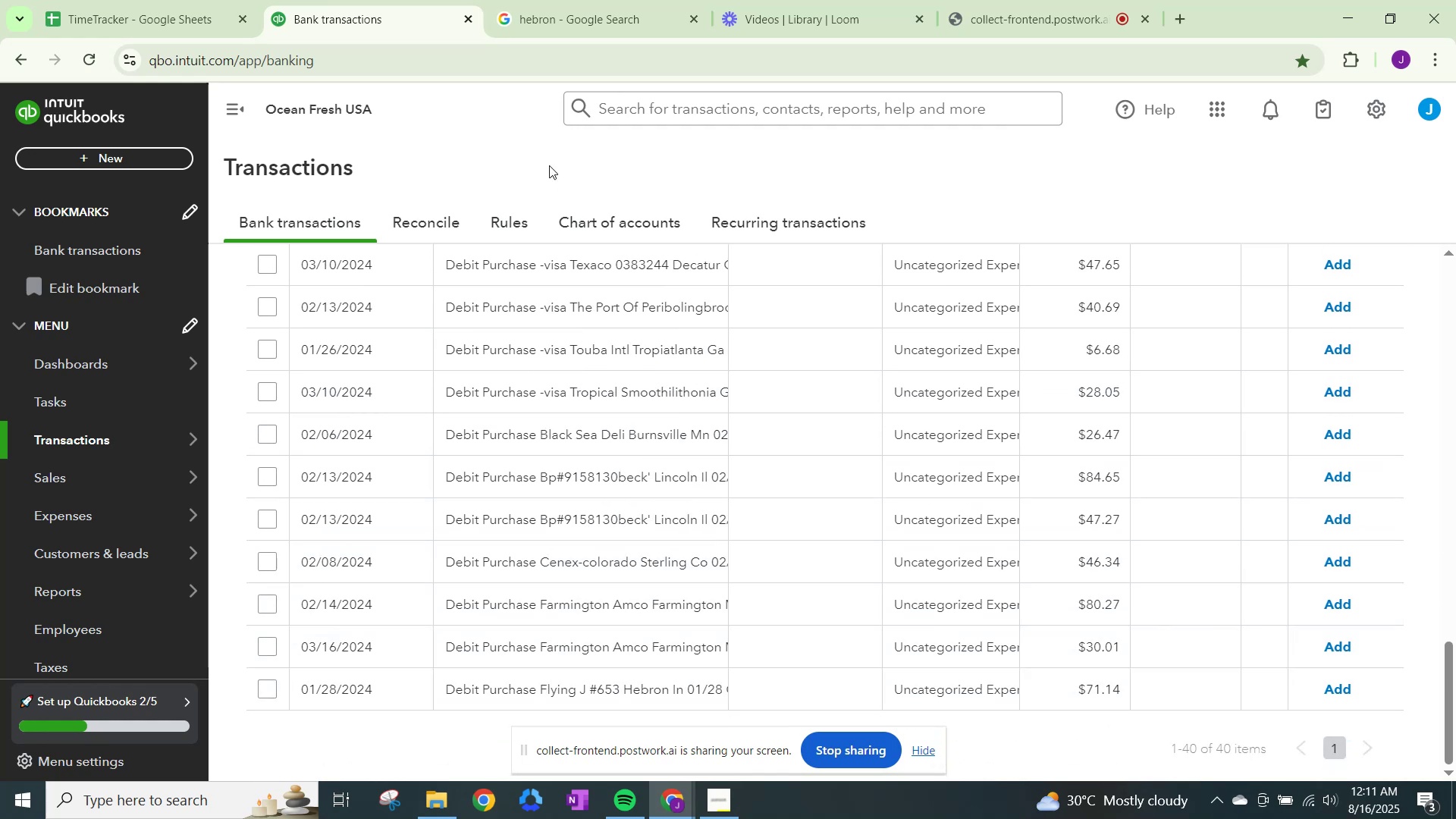 
left_click([568, 0])
 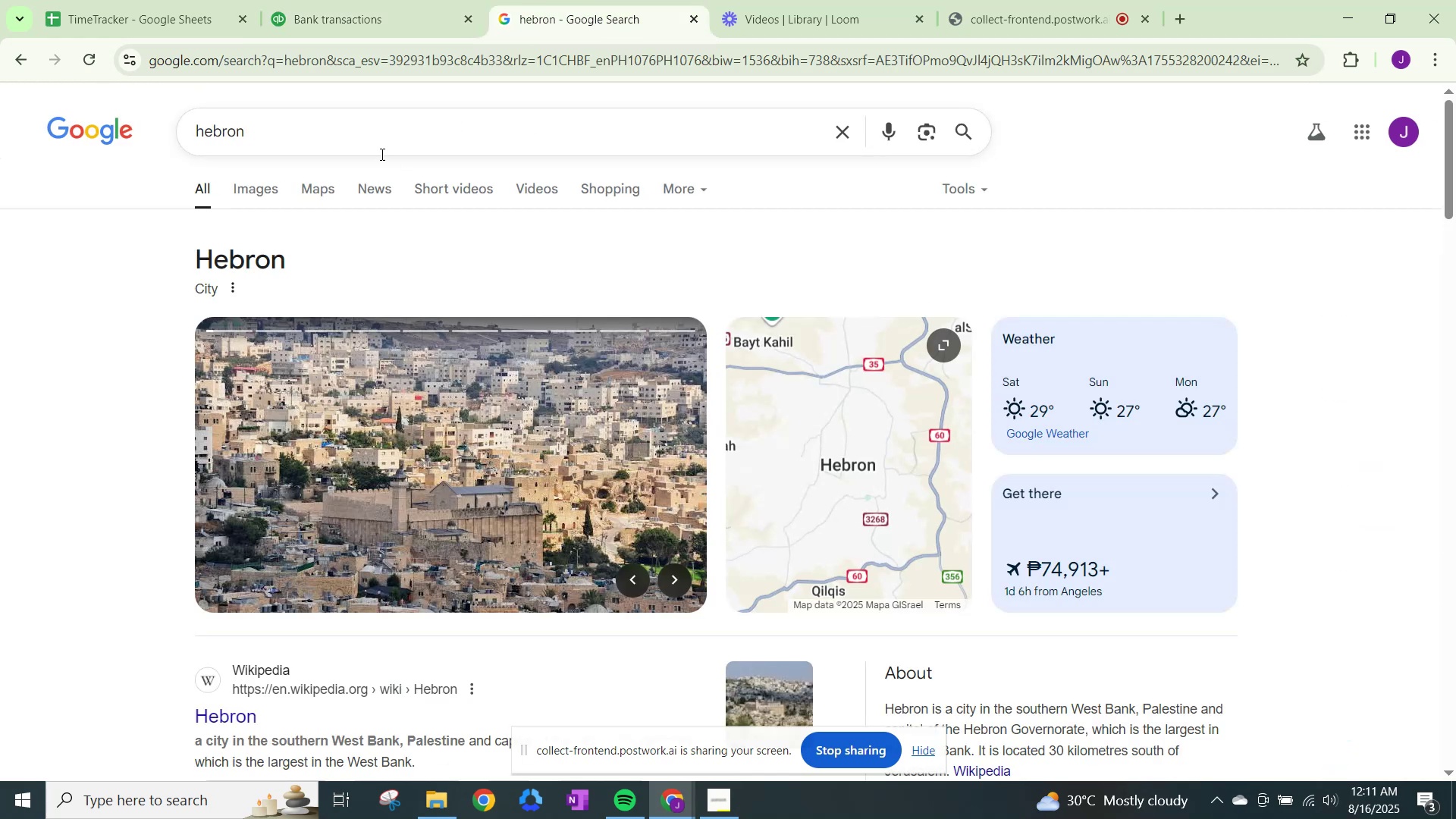 
left_click_drag(start_coordinate=[381, 154], to_coordinate=[0, 111])
 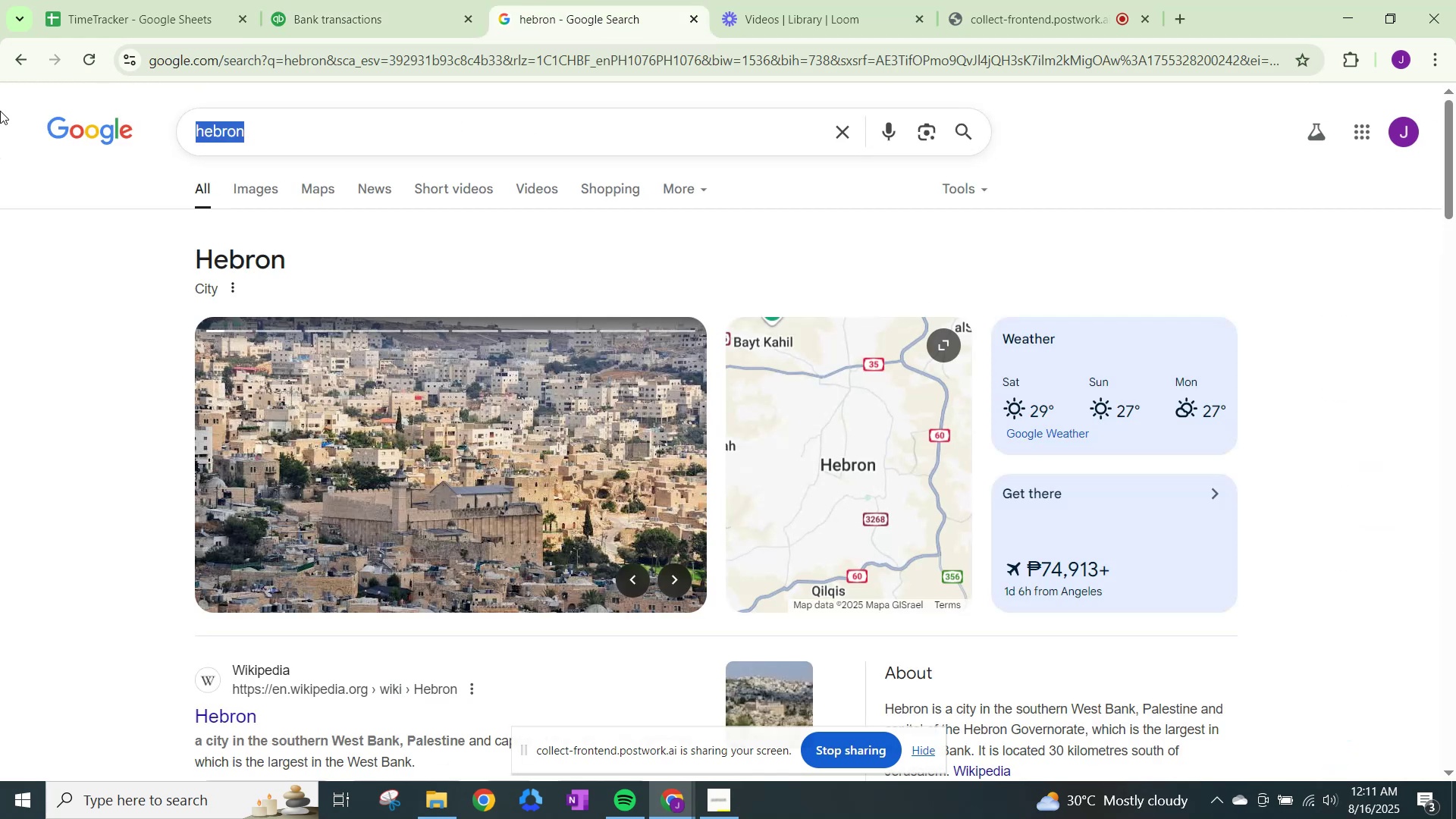 
type(flying j)
 